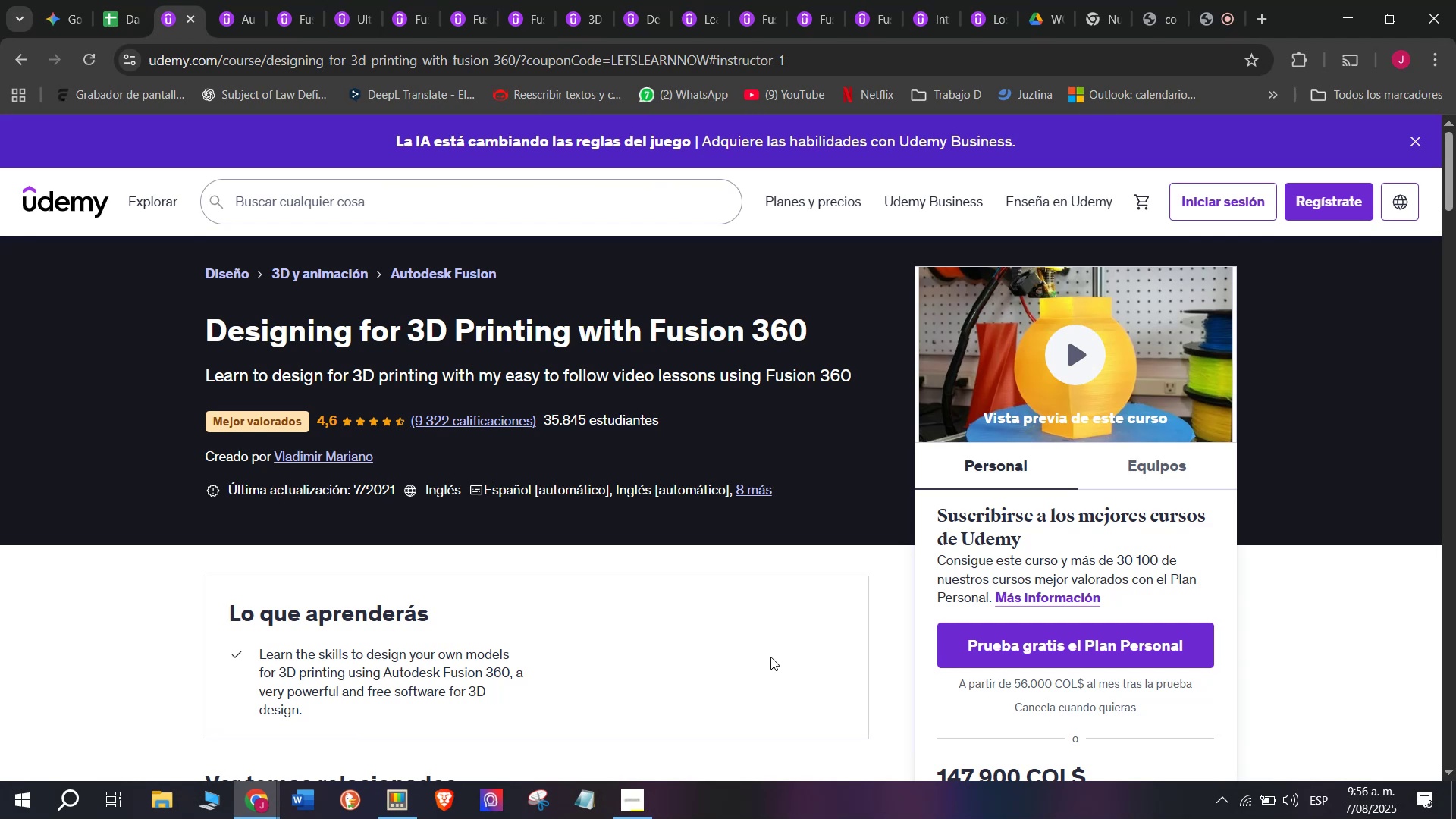 
left_click([115, 0])
 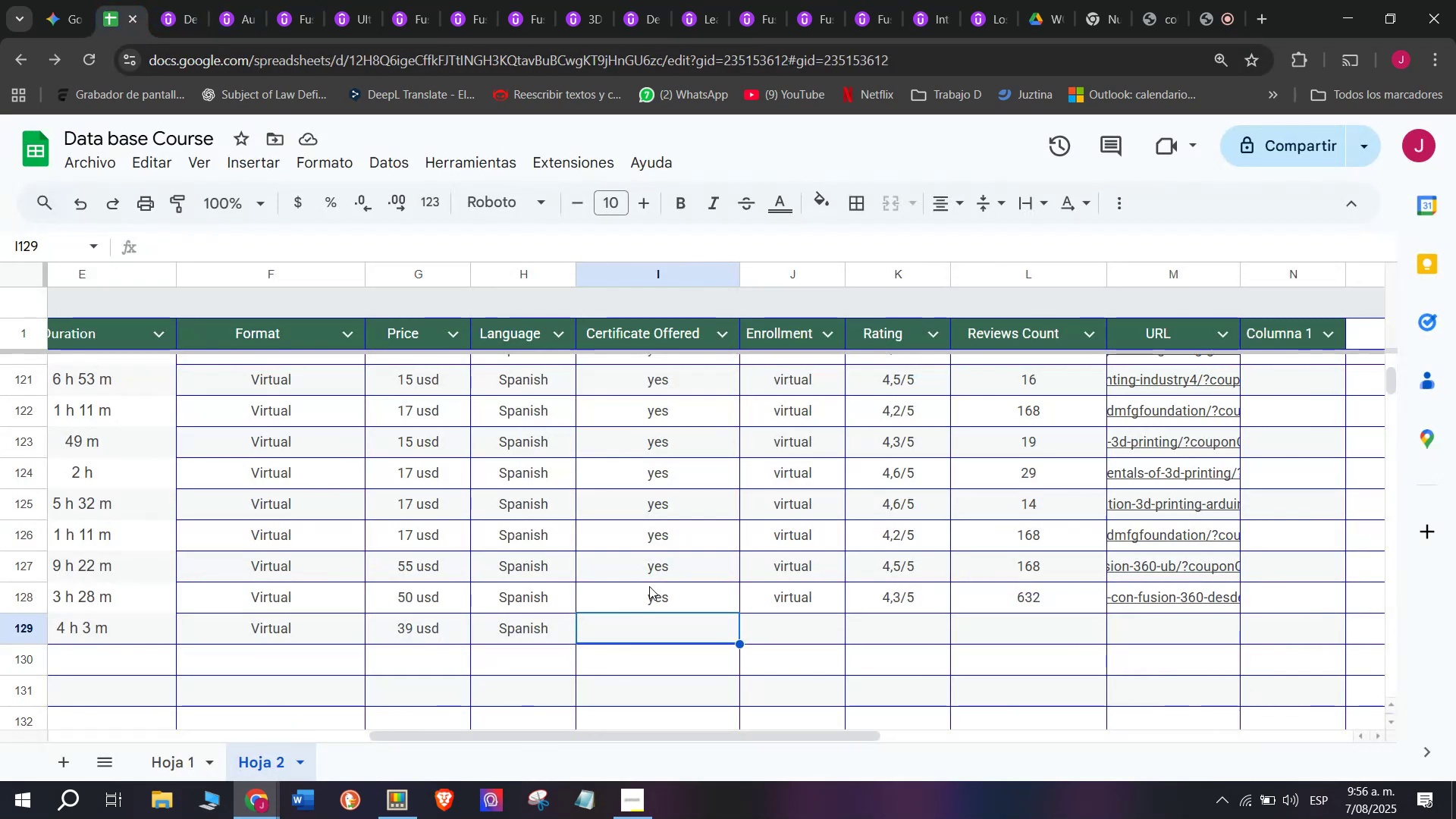 
left_click([664, 601])
 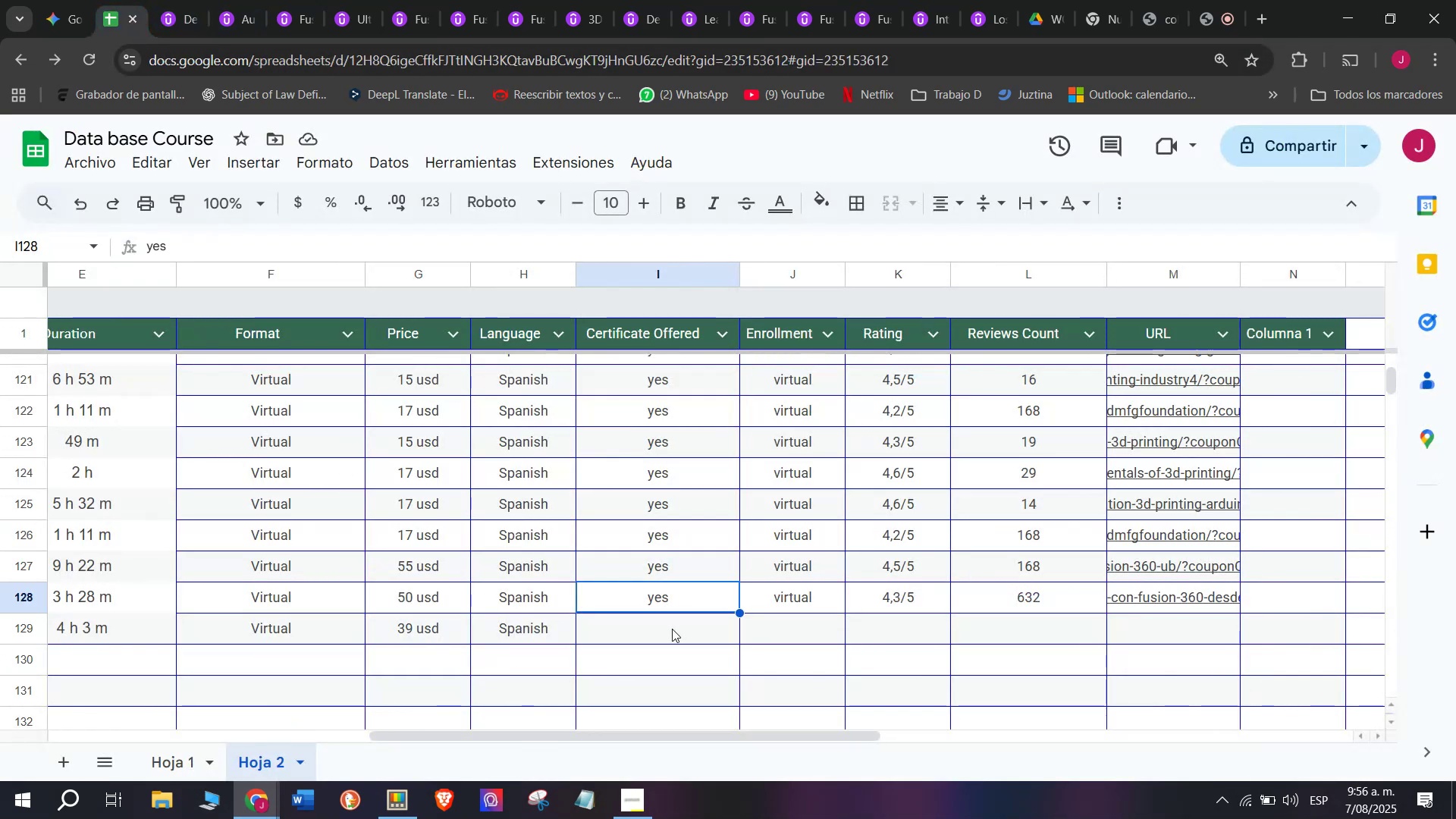 
key(Break)
 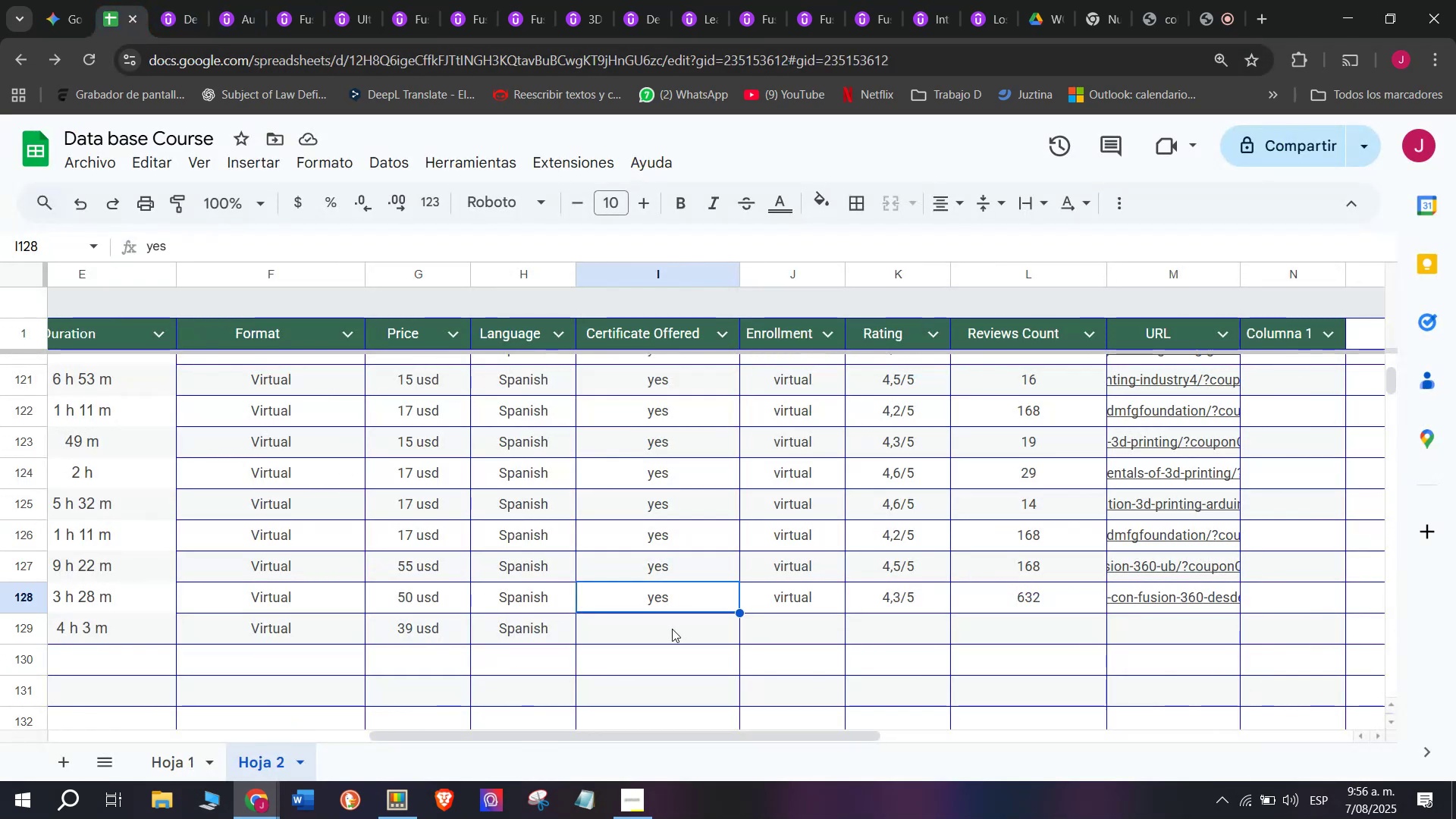 
key(Control+ControlLeft)
 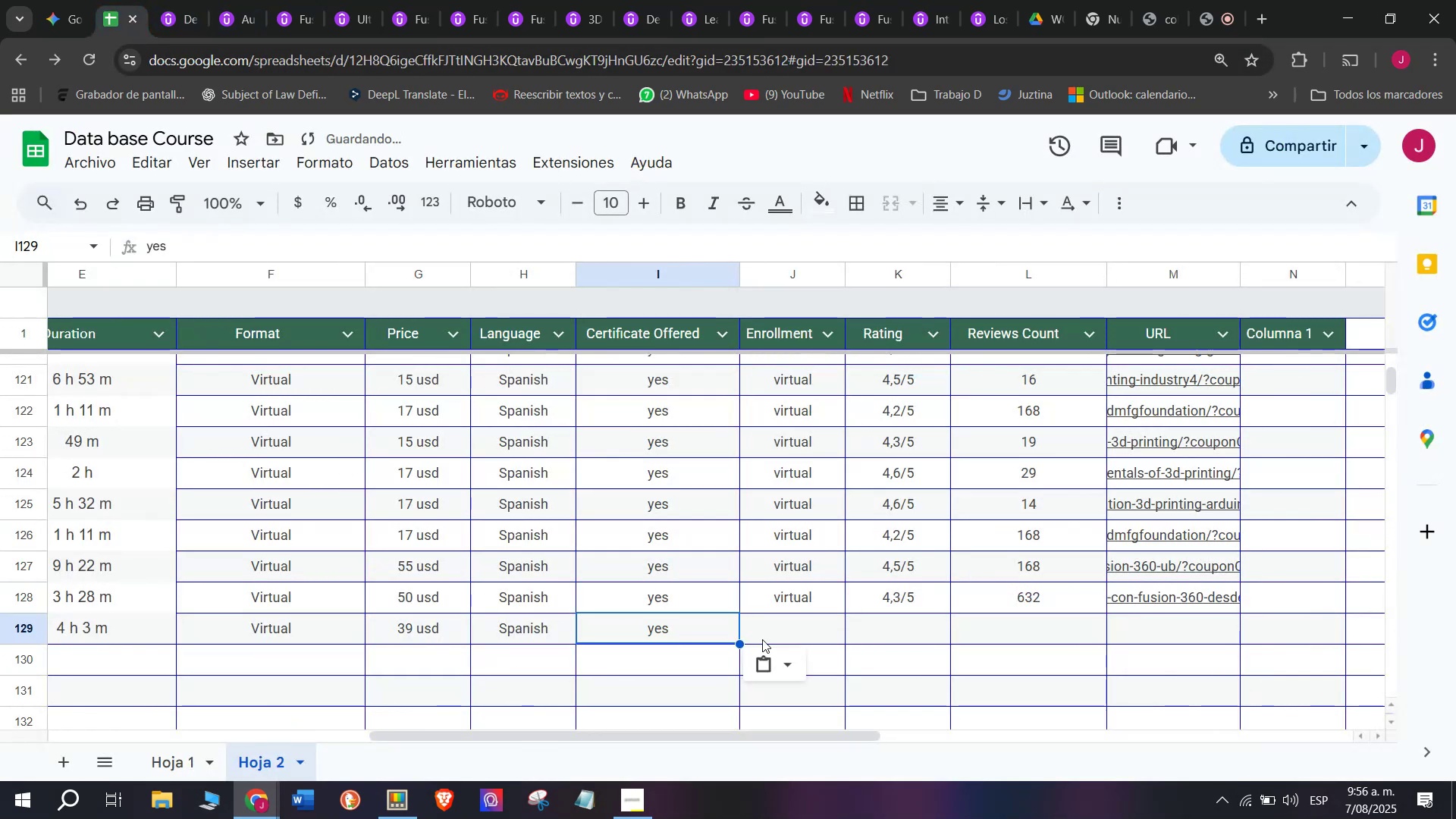 
key(Control+C)
 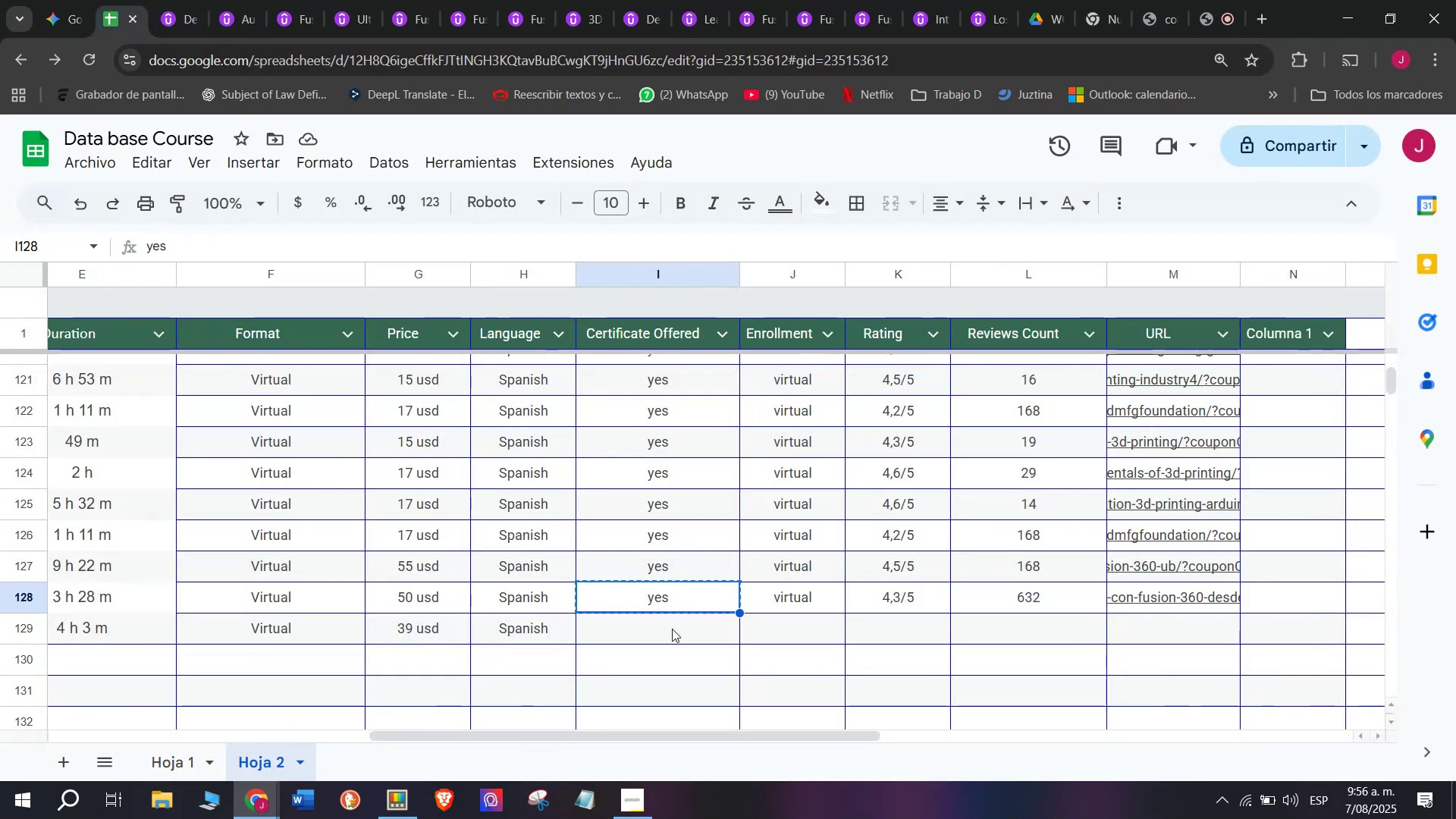 
double_click([672, 629])
 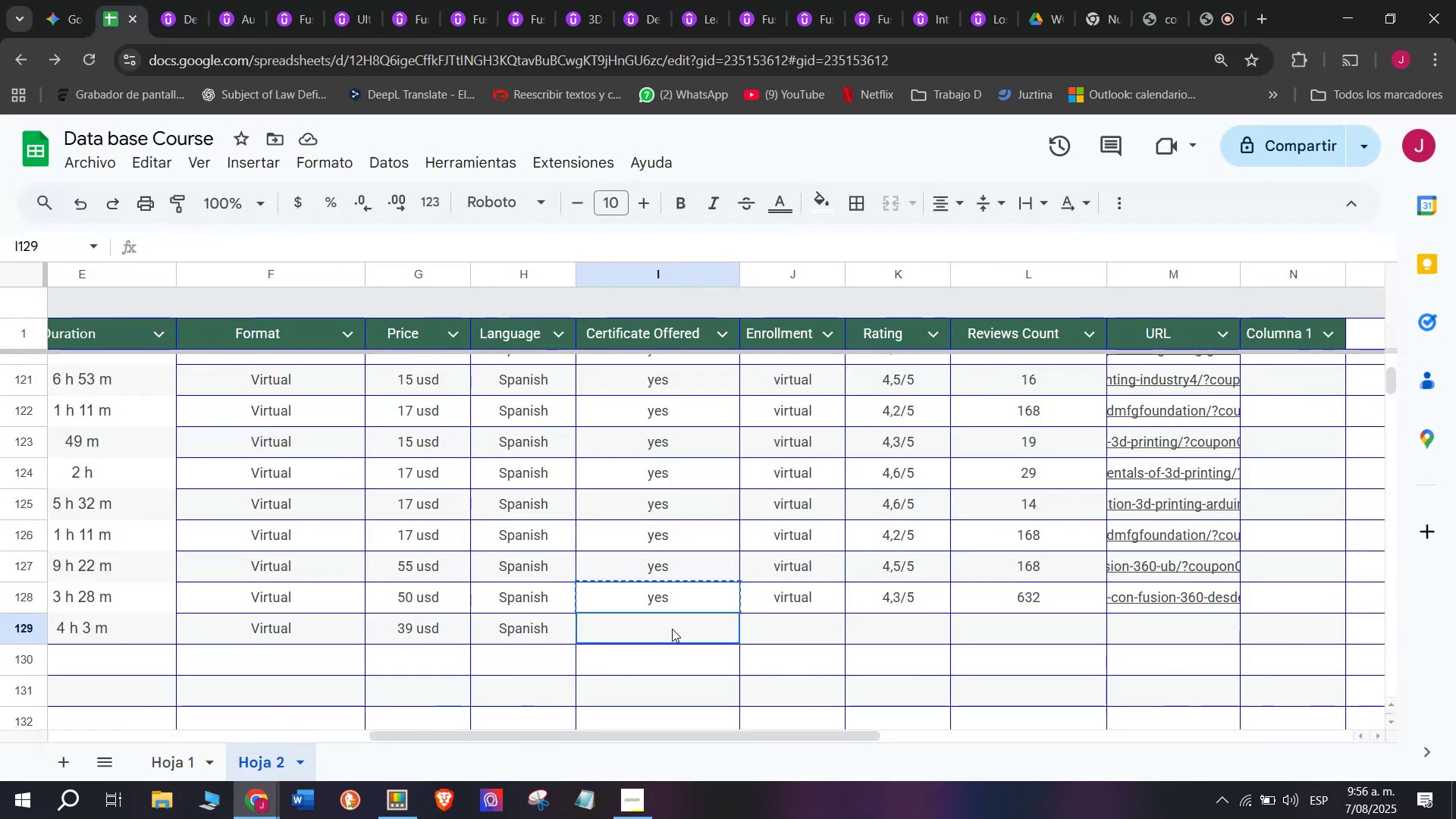 
key(Z)
 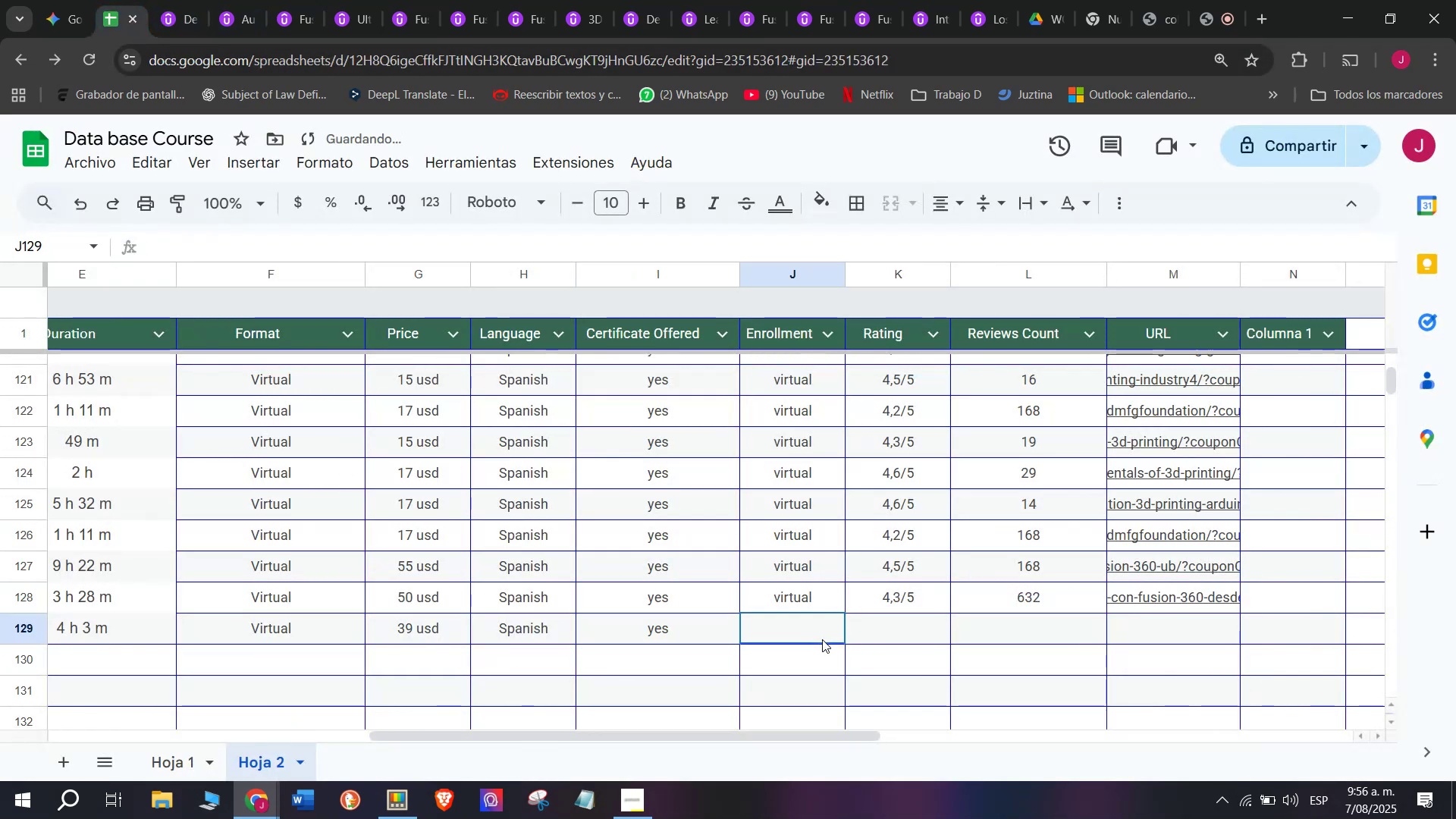 
key(Control+ControlLeft)
 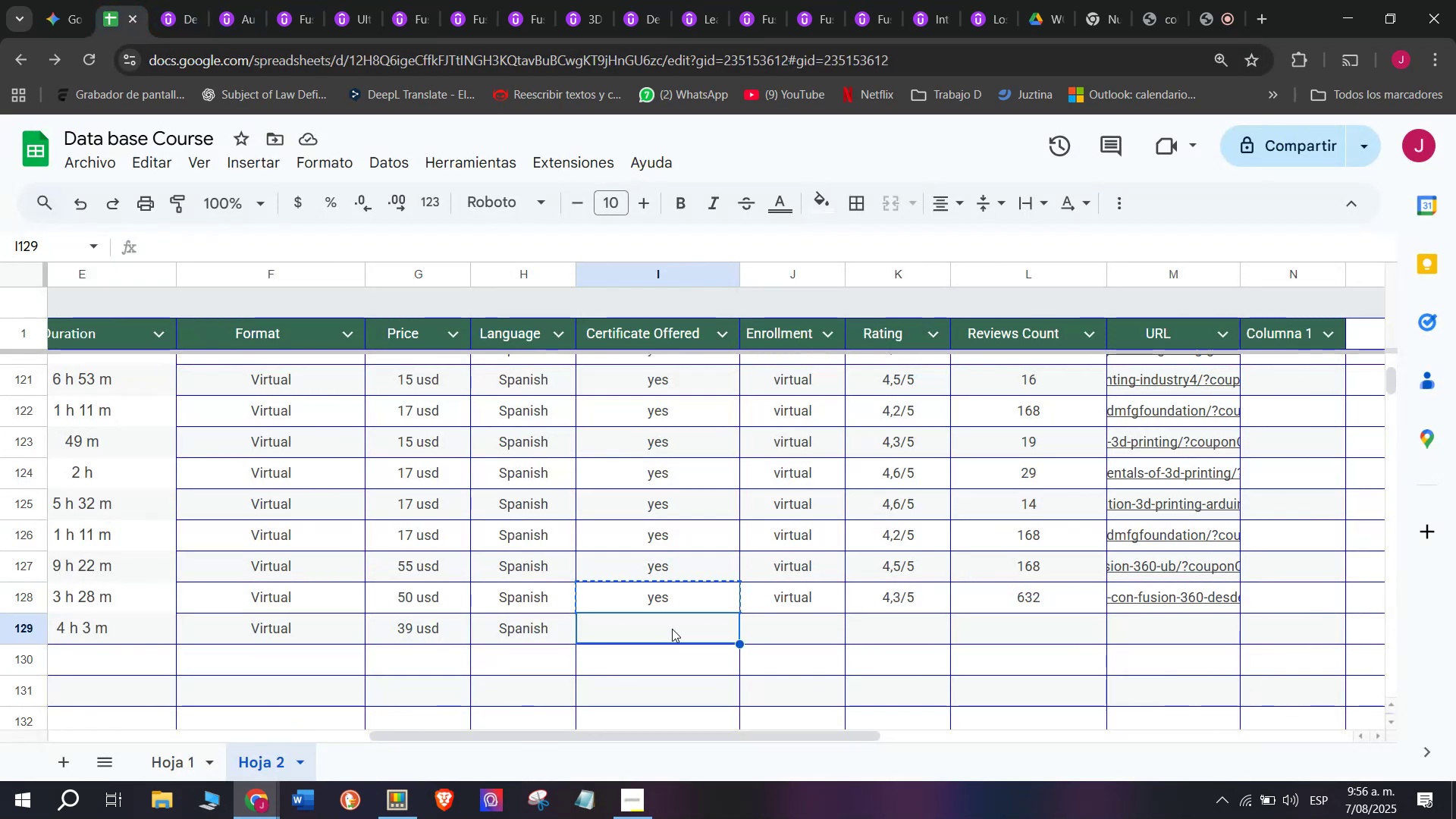 
key(Control+V)
 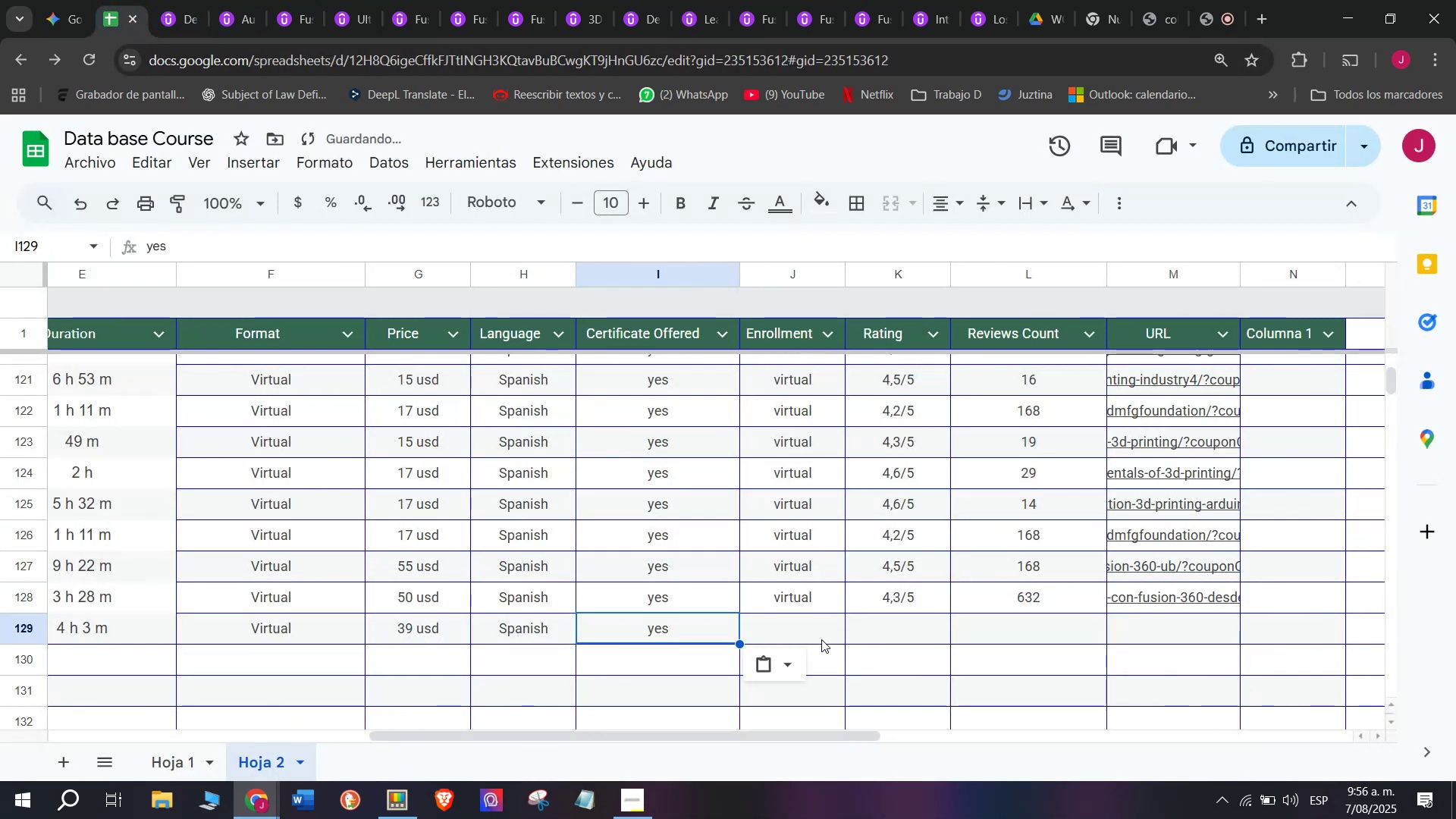 
left_click([822, 639])
 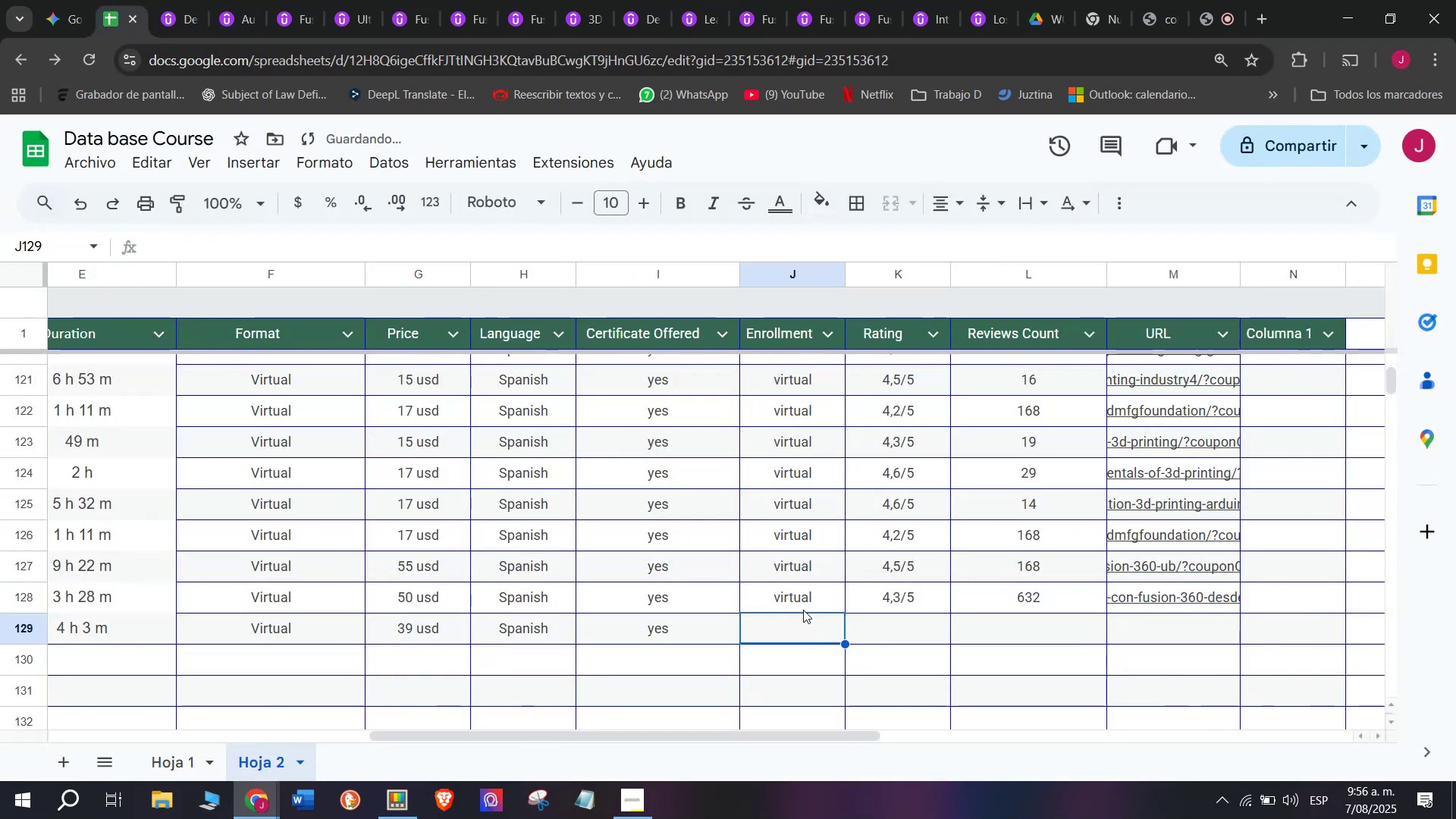 
left_click([803, 610])
 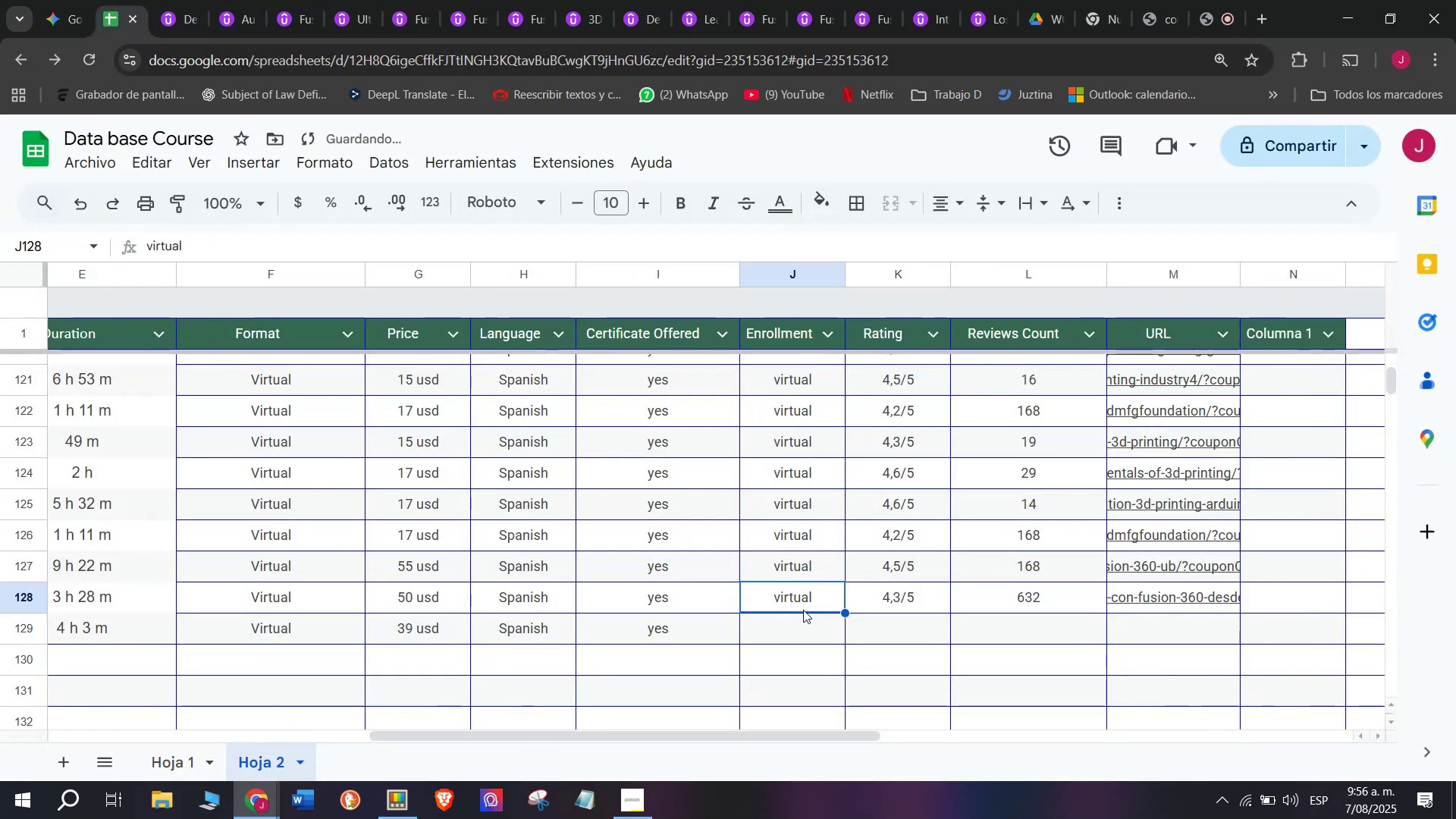 
key(Break)
 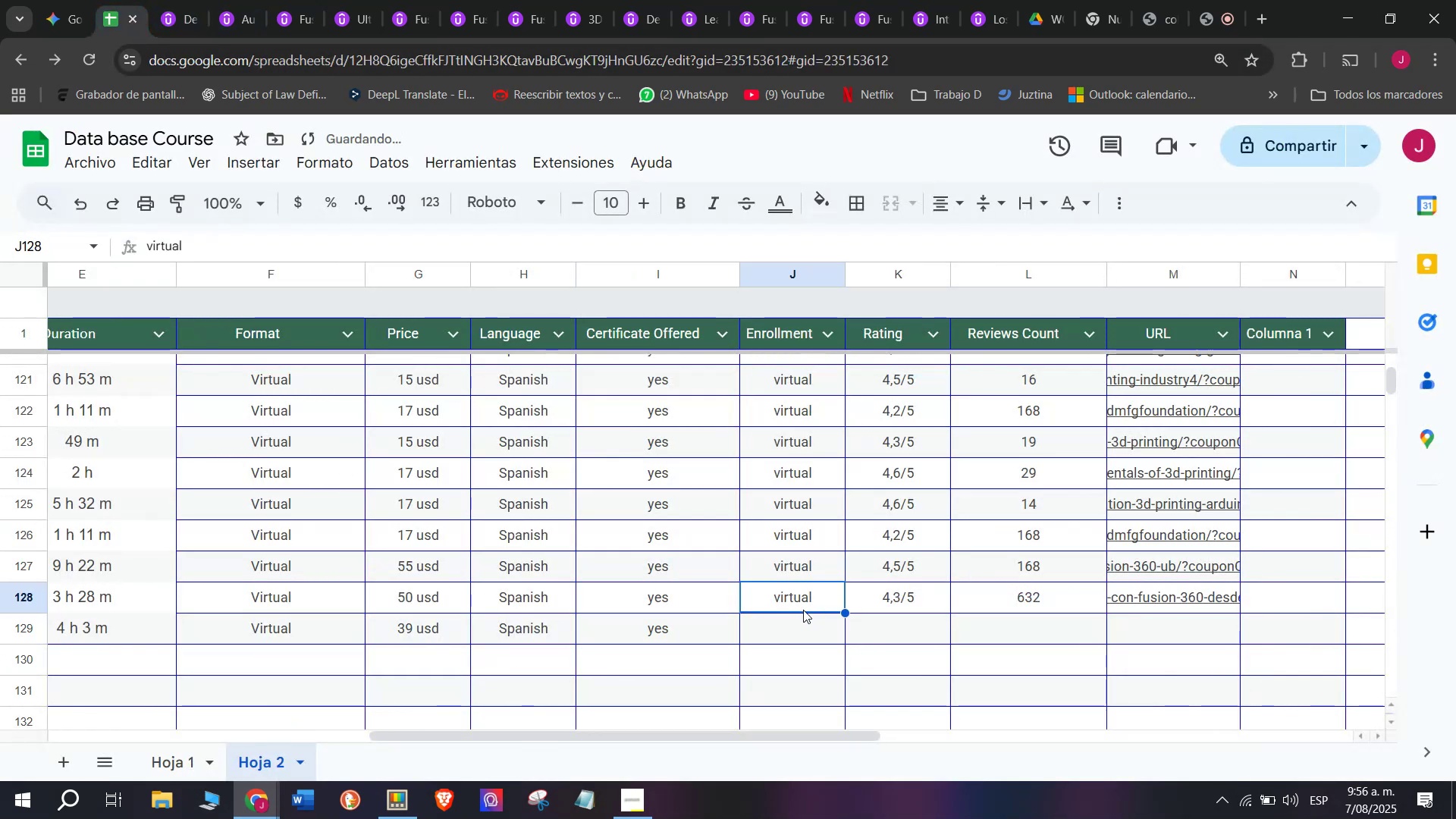 
key(Control+ControlLeft)
 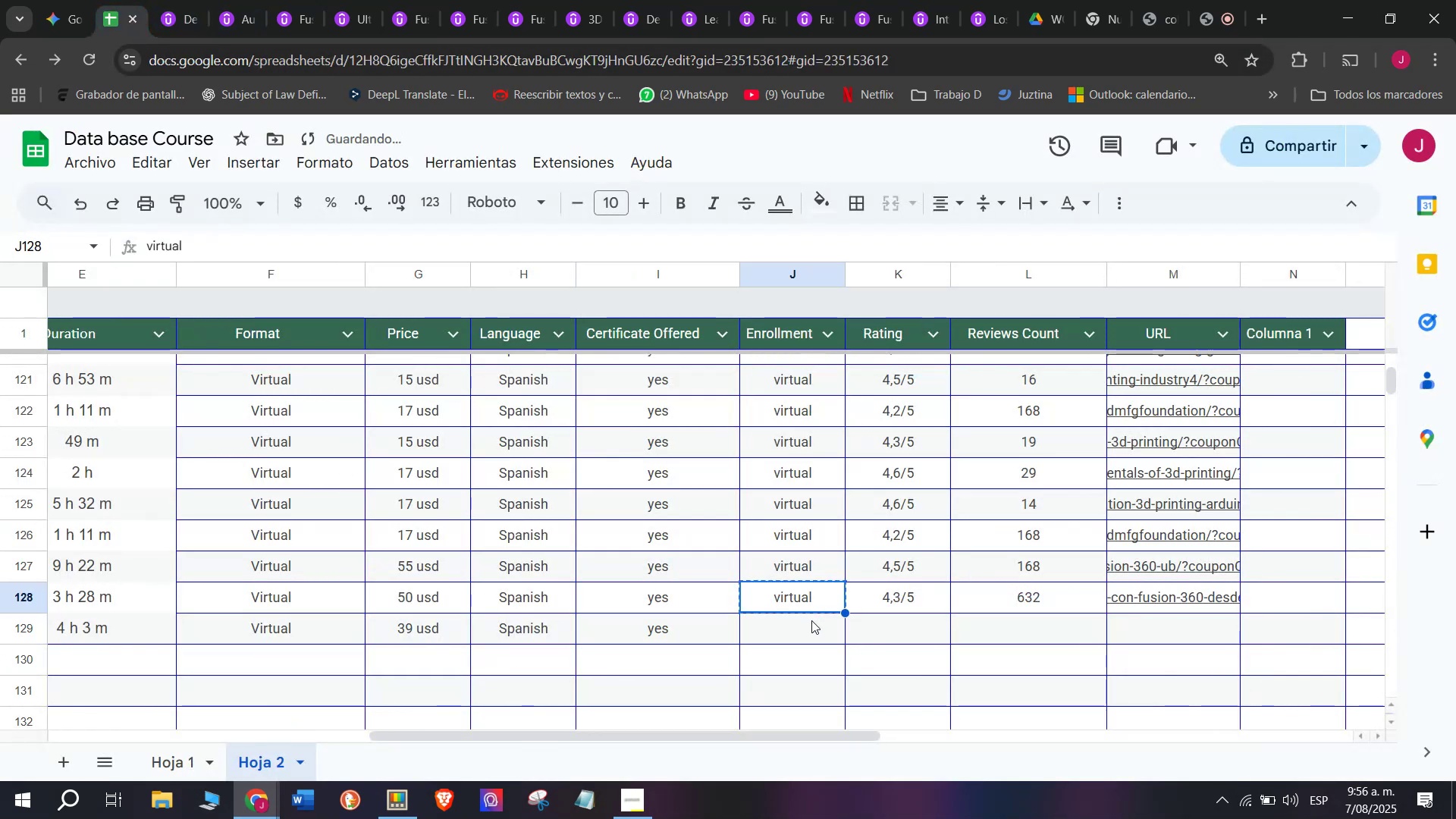 
key(Control+C)
 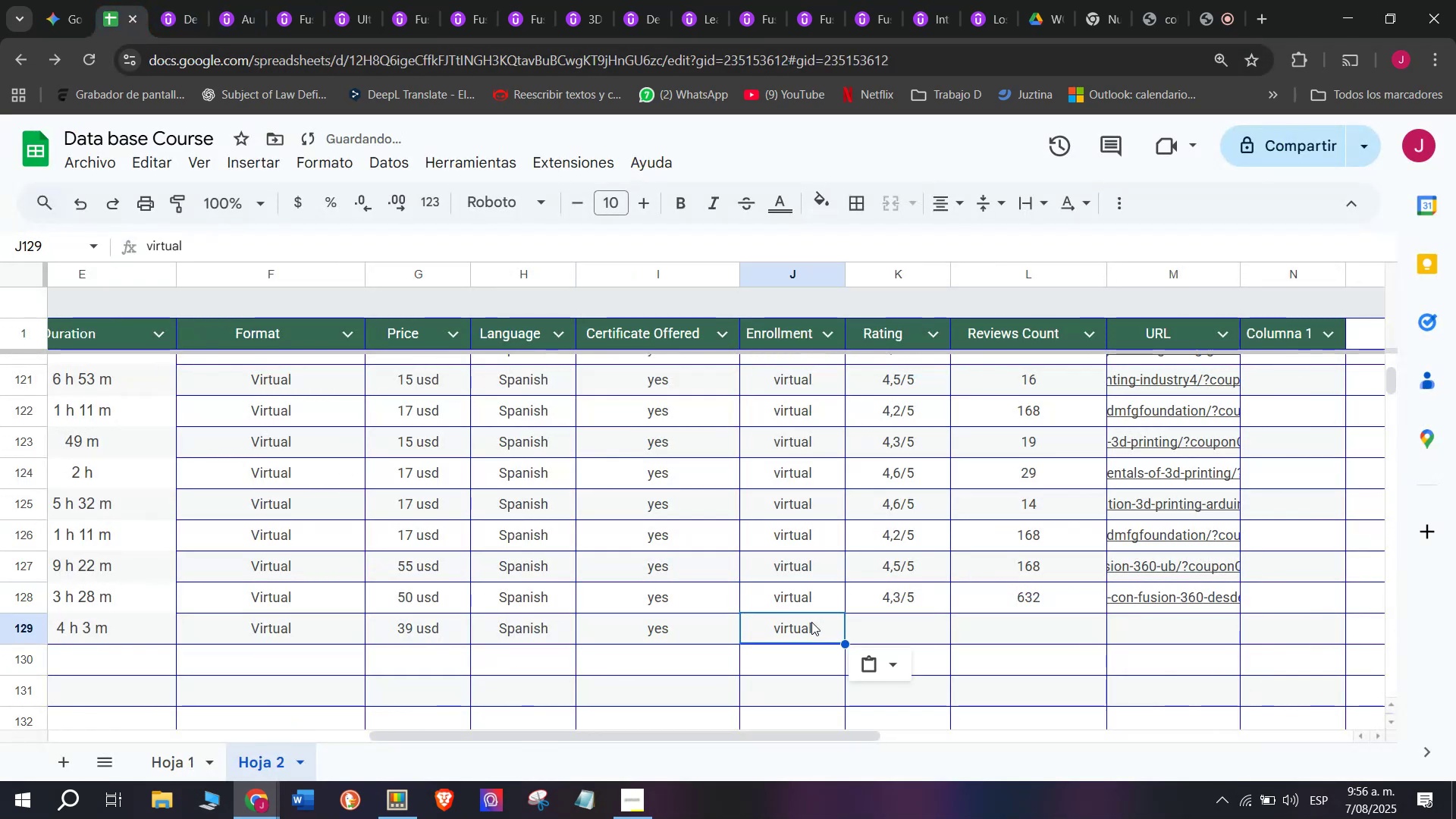 
double_click([811, 622])
 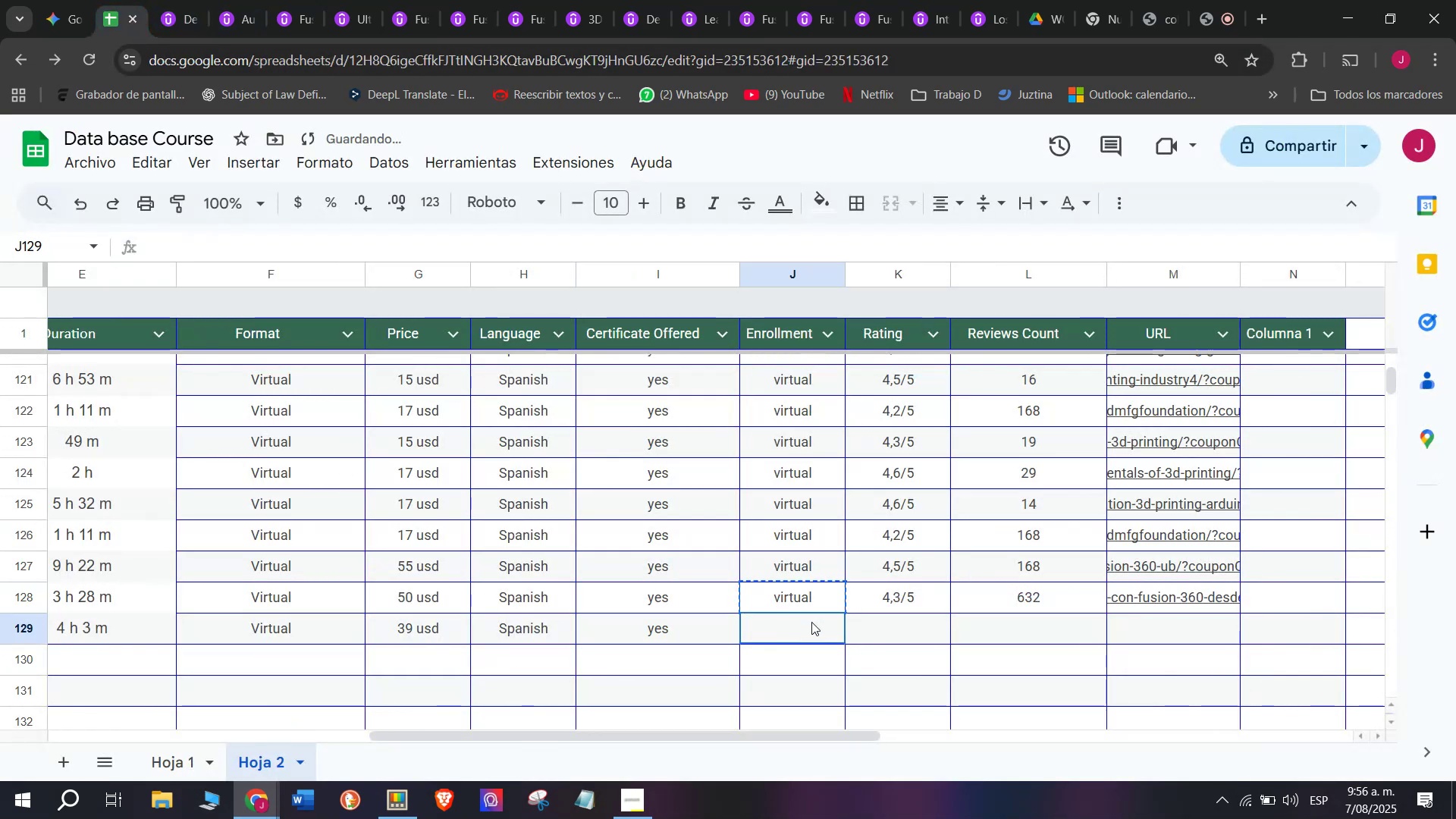 
key(Control+ControlLeft)
 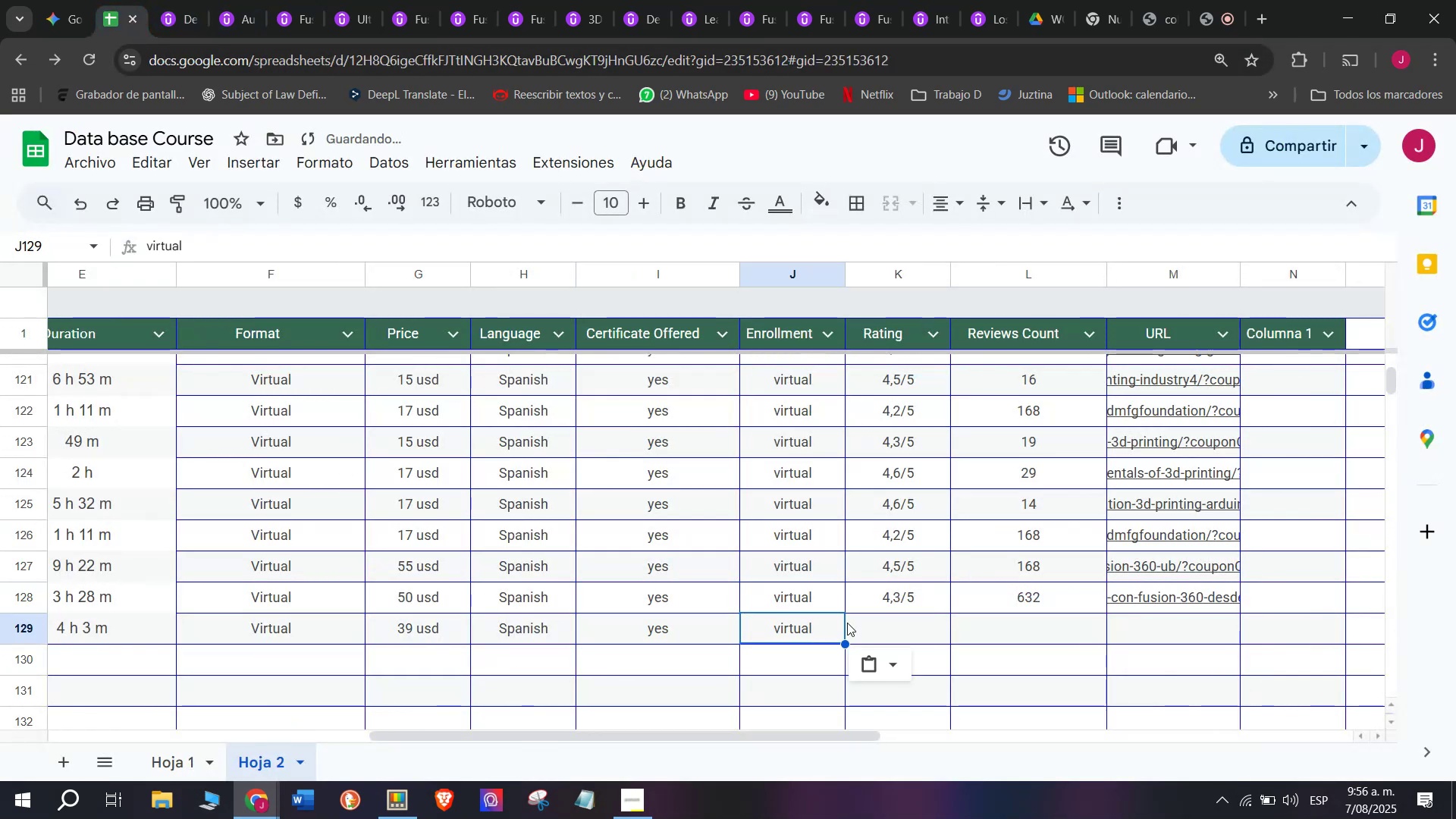 
key(Z)
 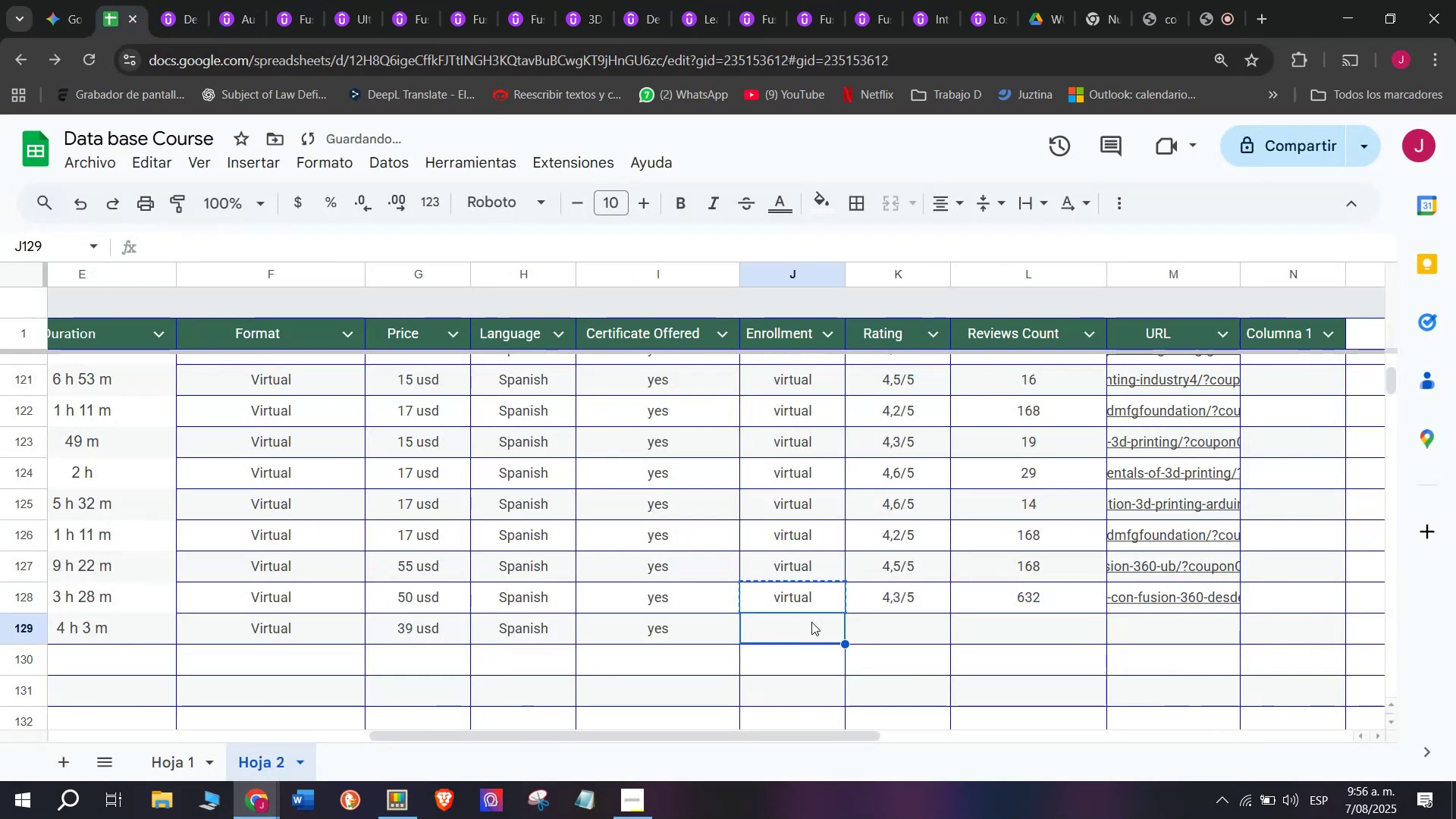 
key(Control+V)
 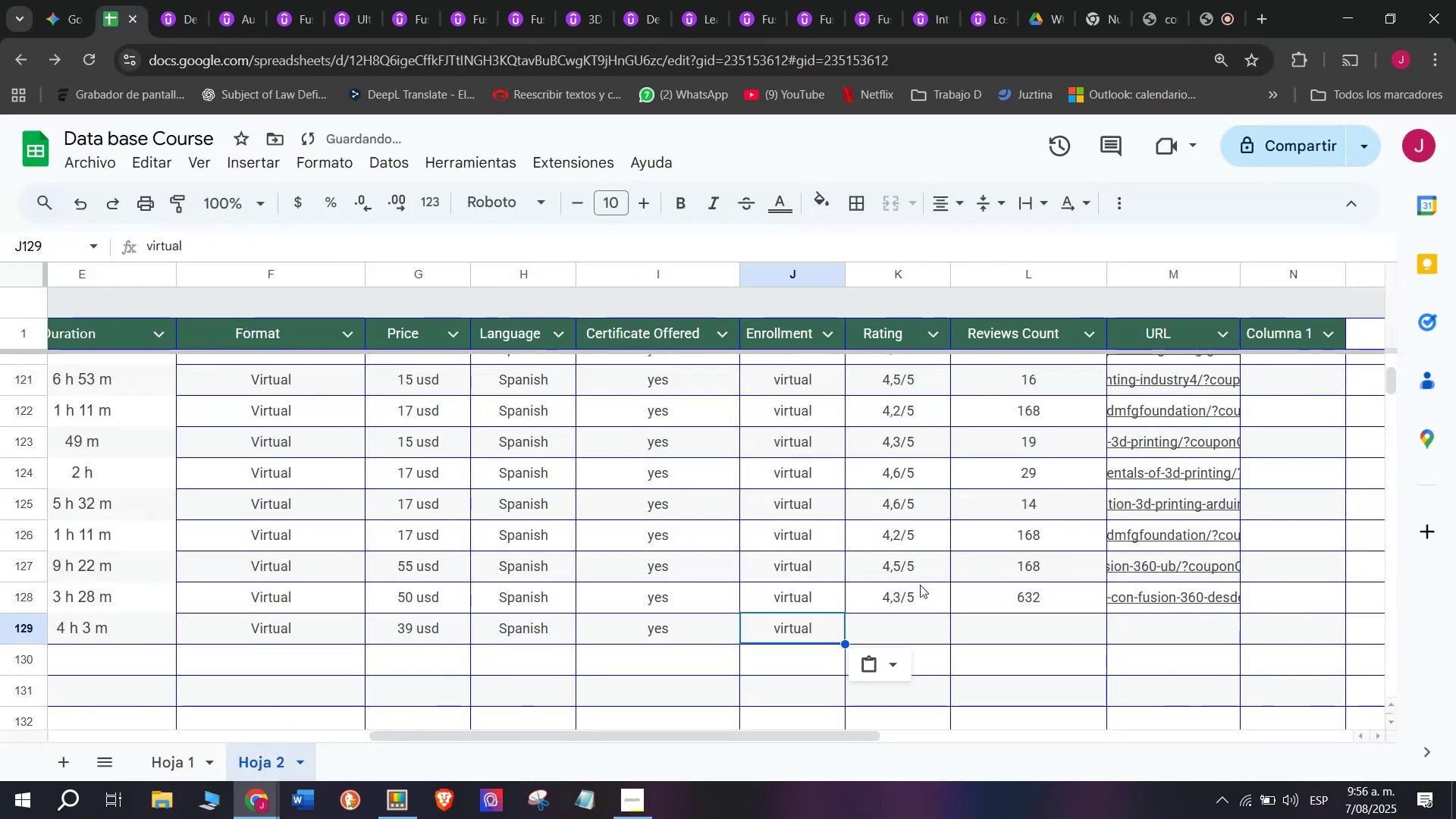 
left_click([860, 588])
 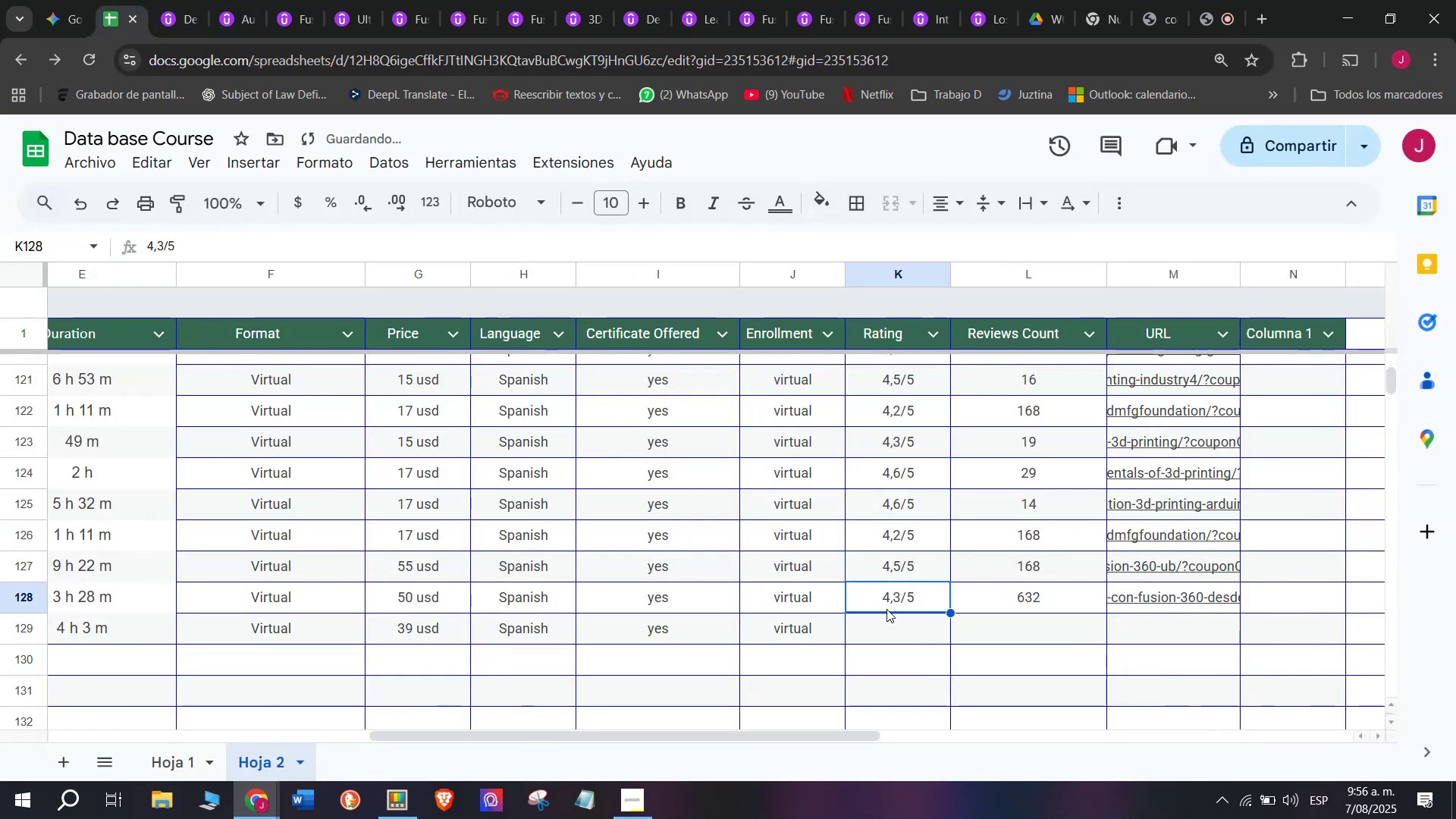 
key(Control+ControlLeft)
 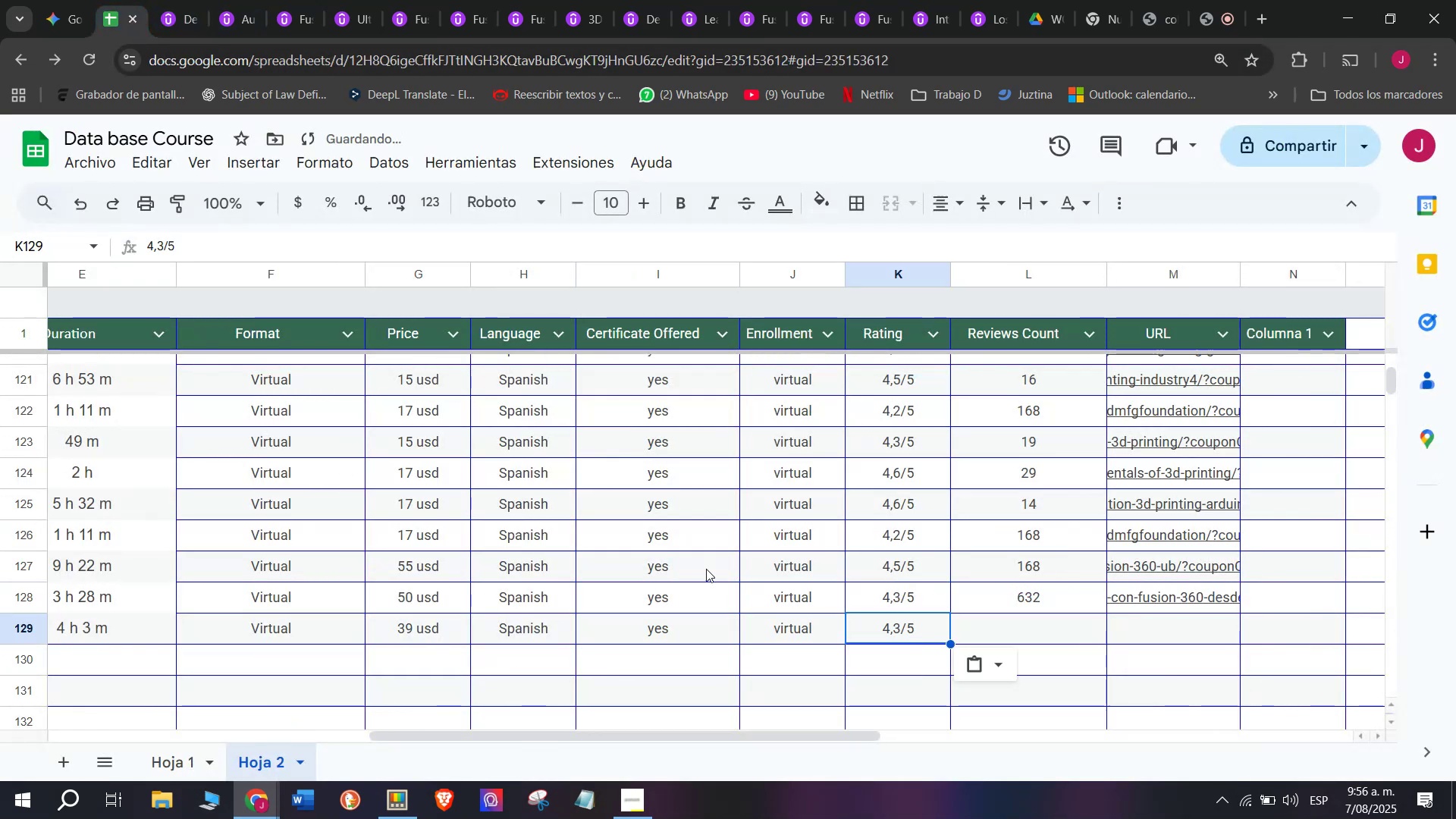 
key(Break)
 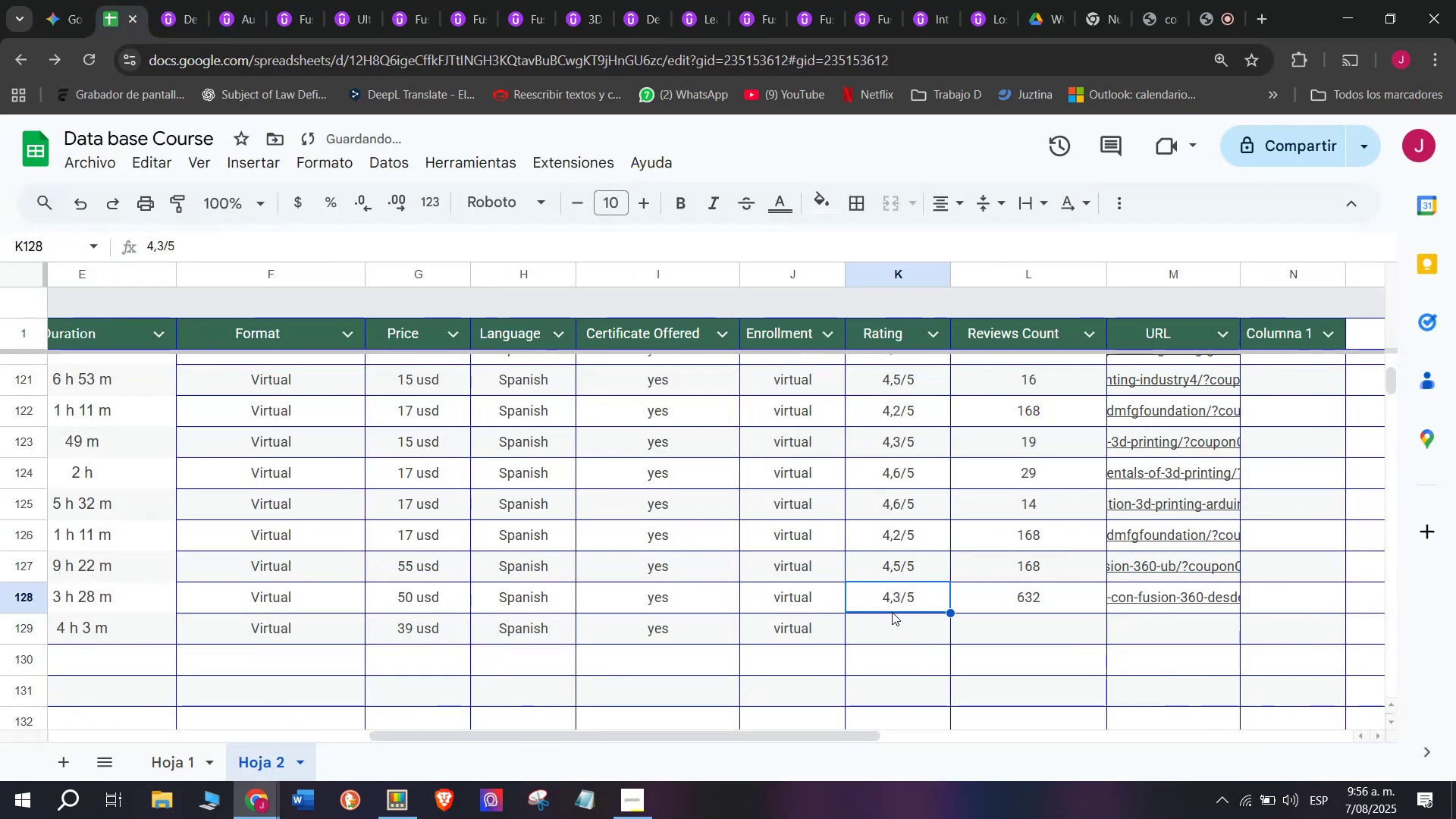 
key(Control+C)
 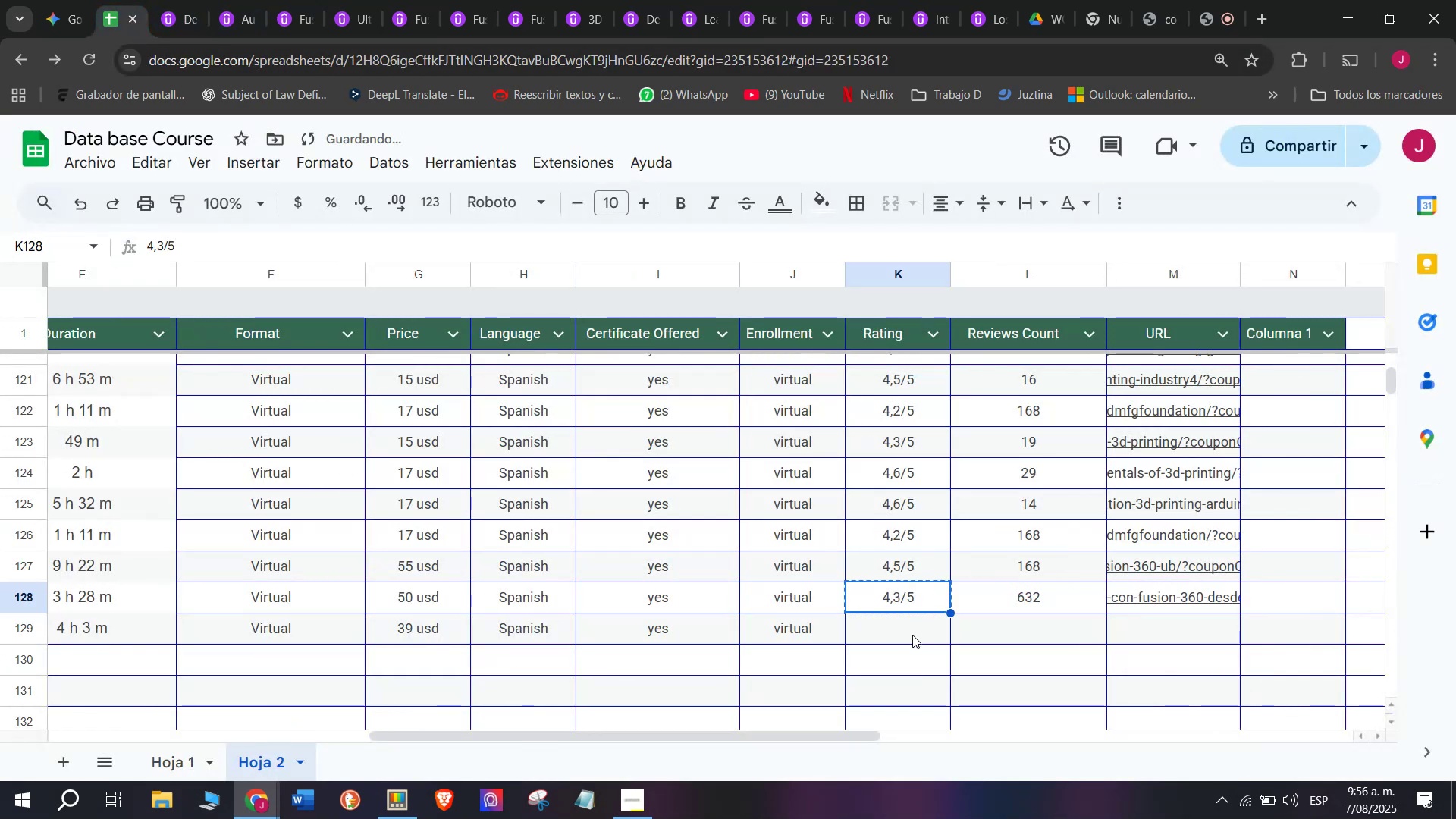 
key(Z)
 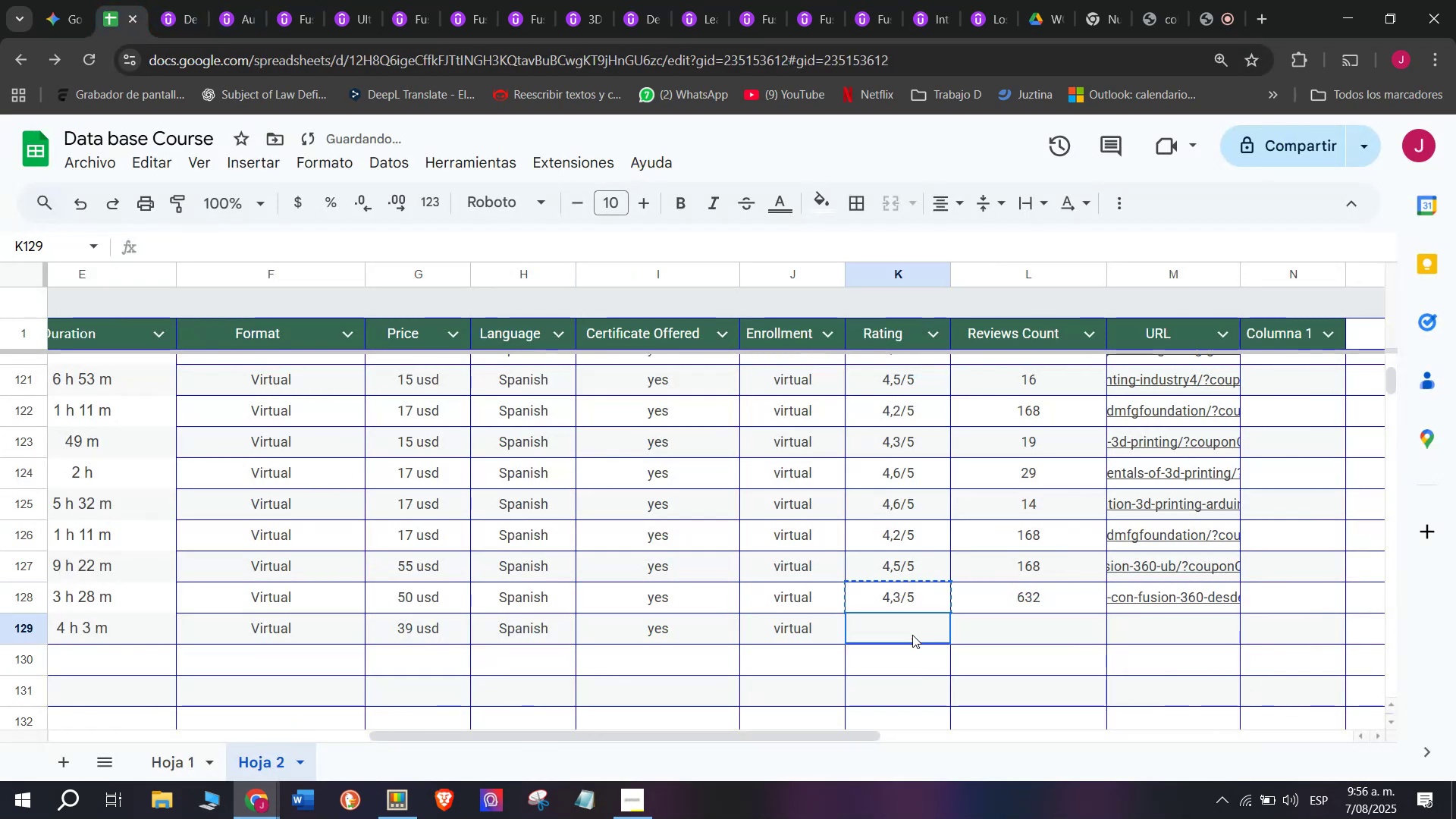 
key(Control+ControlLeft)
 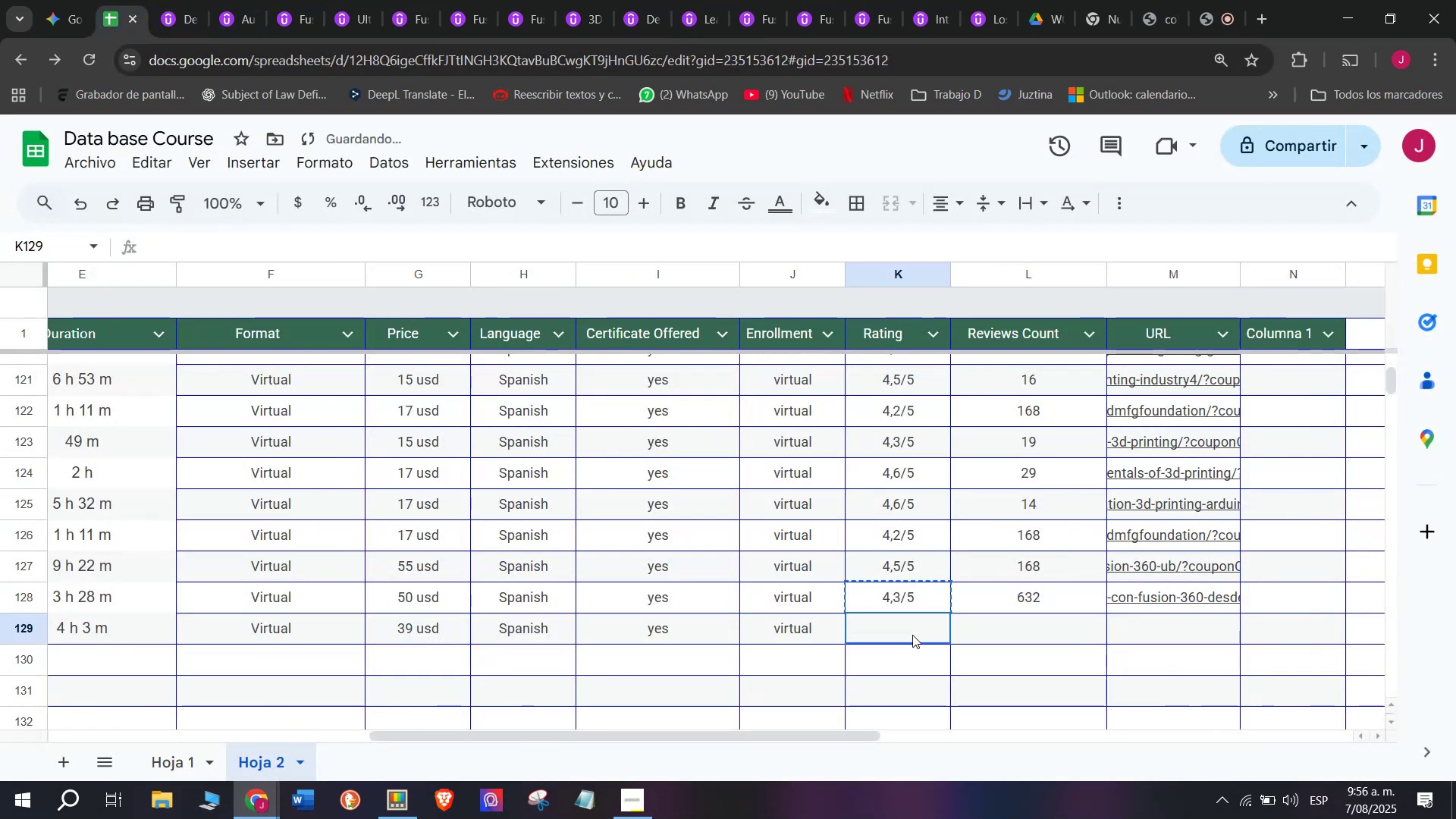 
key(Control+V)
 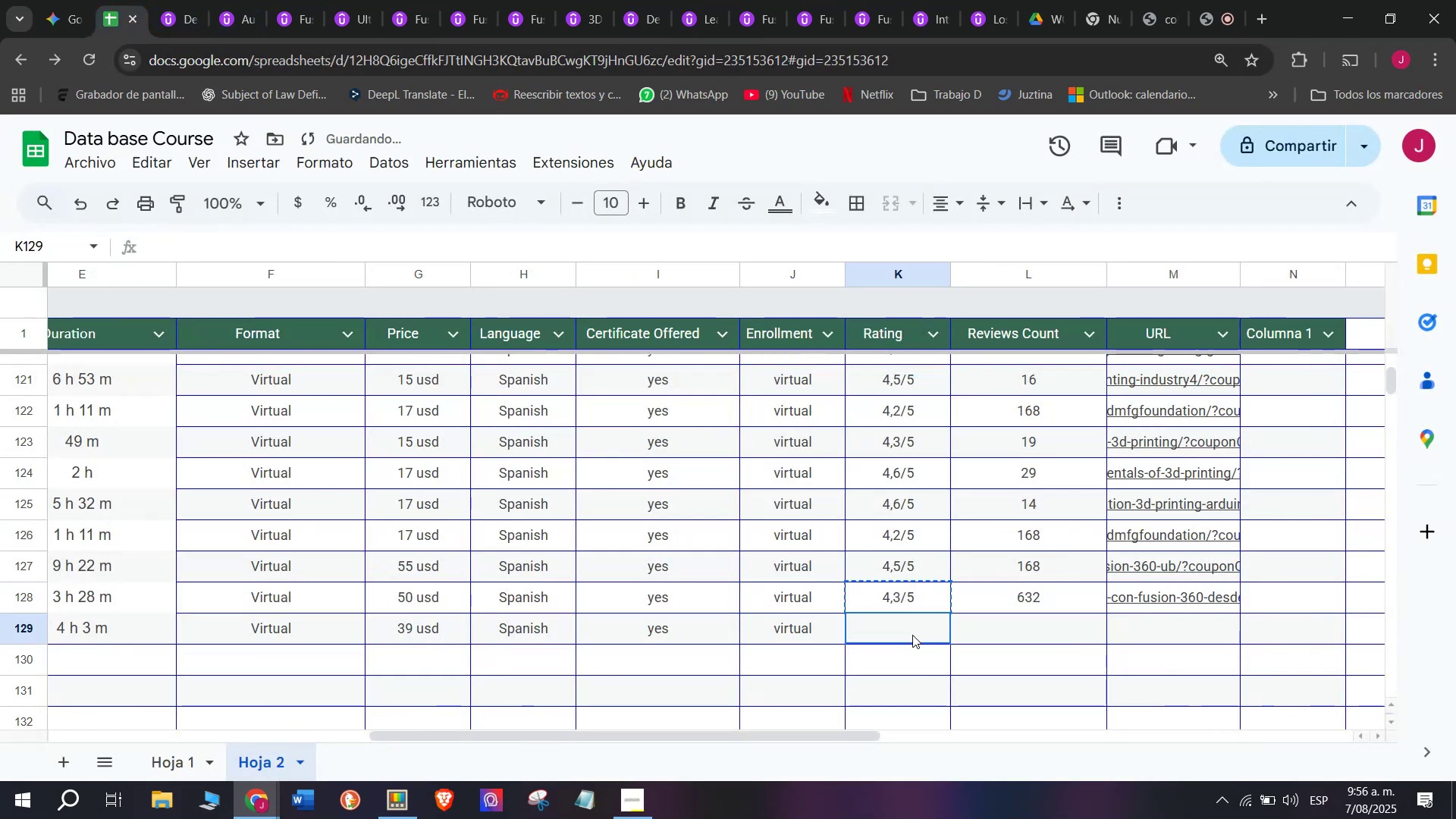 
double_click([912, 635])
 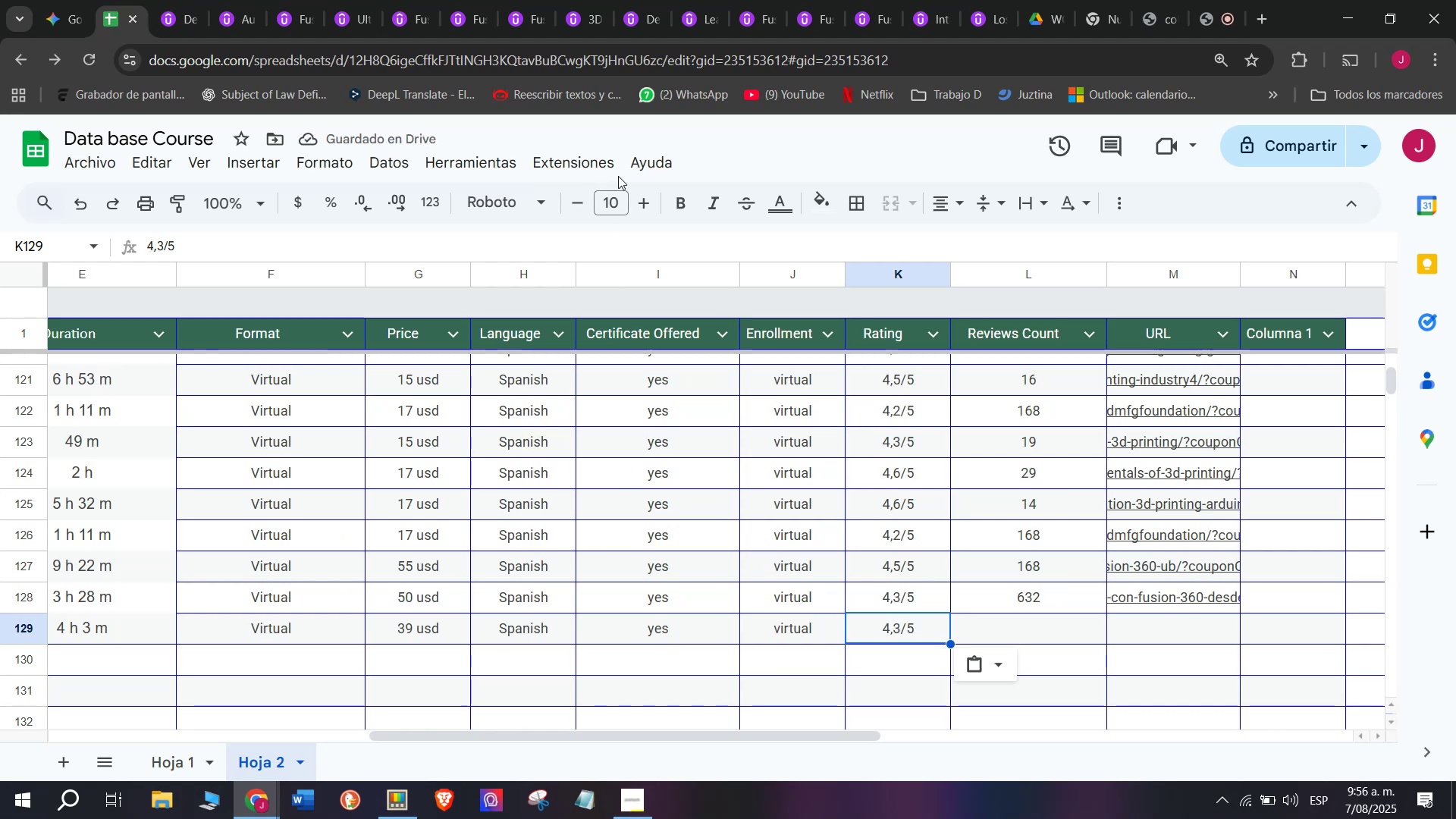 
left_click([161, 0])
 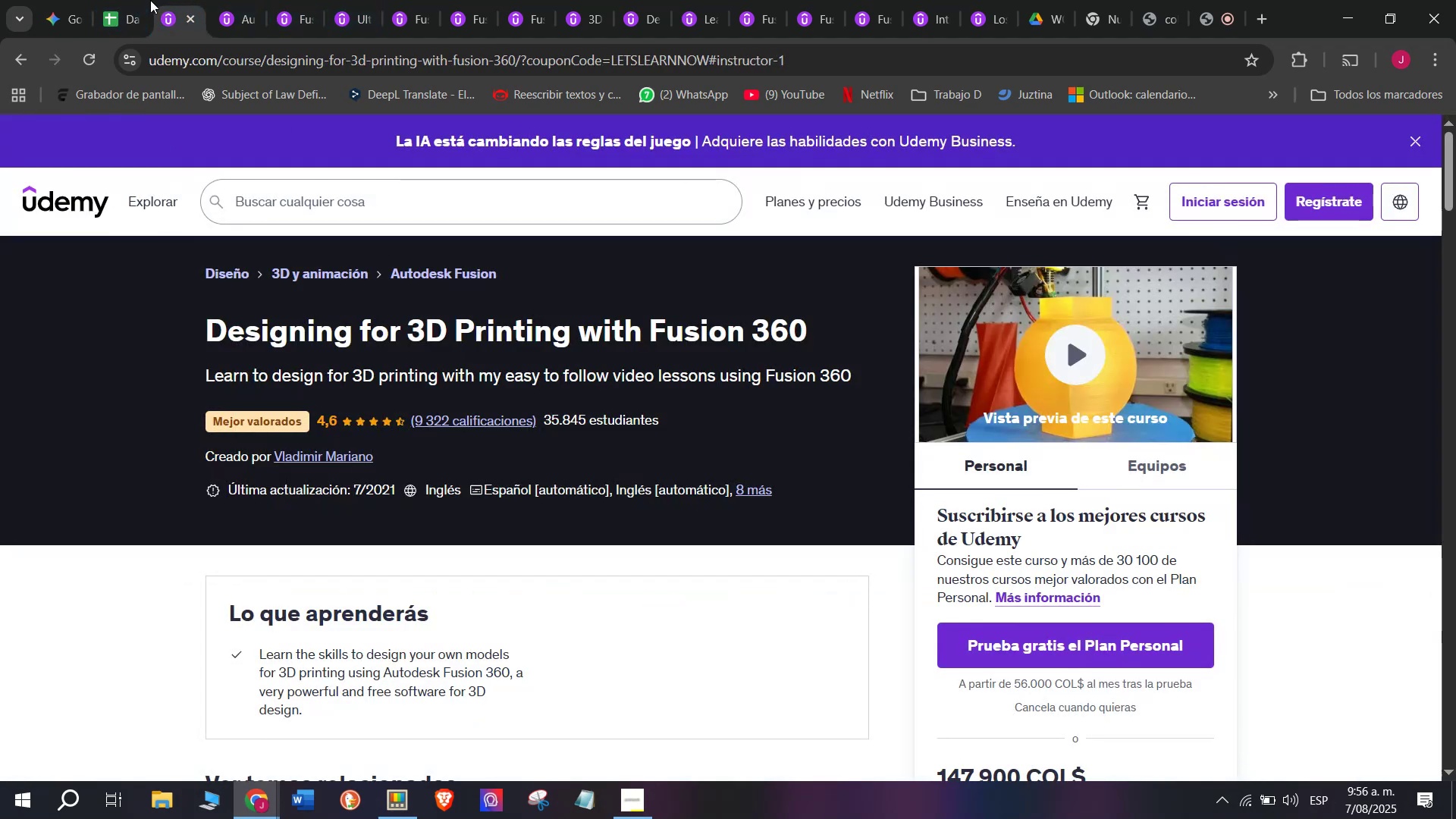 
left_click([134, 0])
 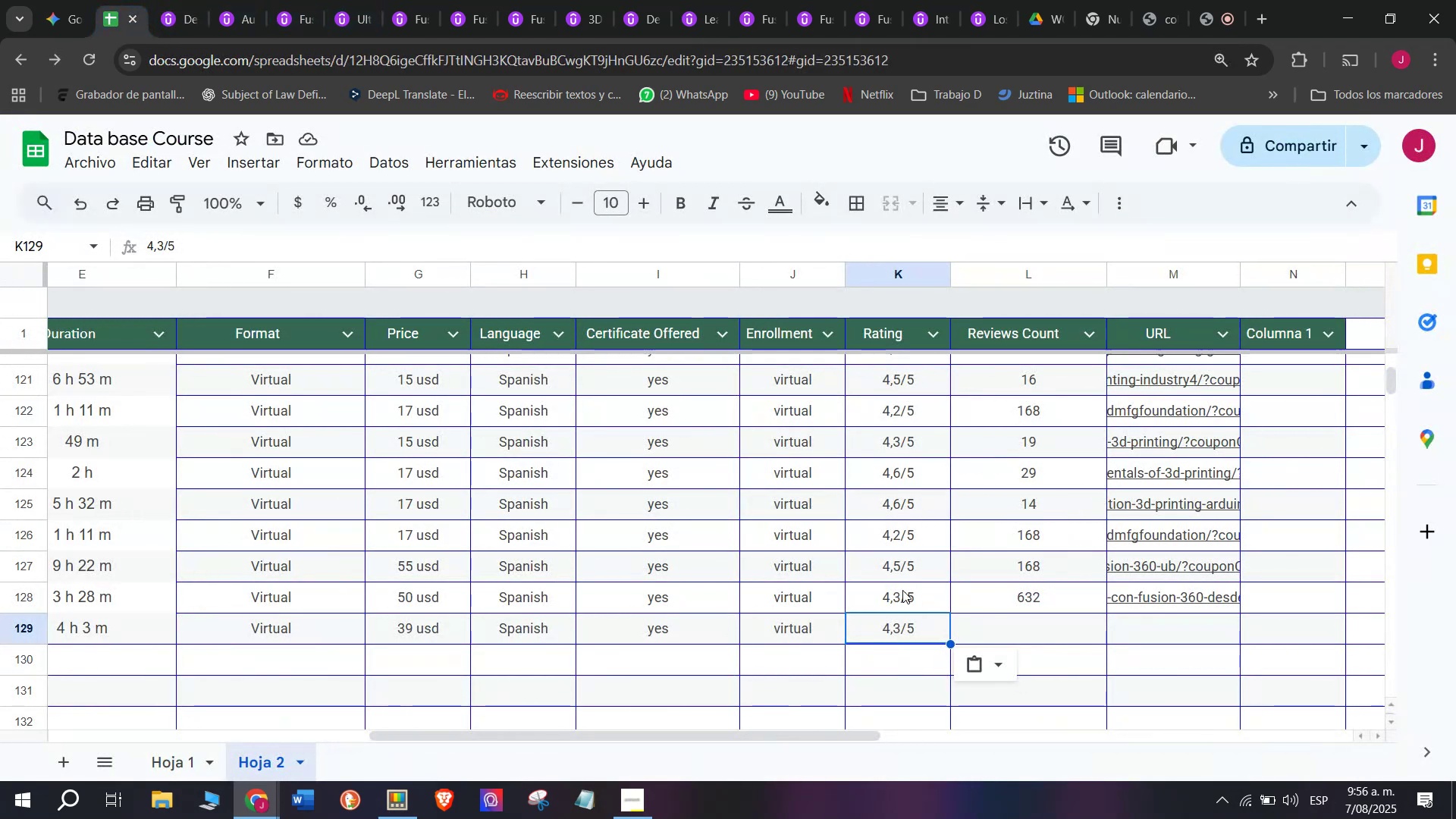 
left_click([892, 510])
 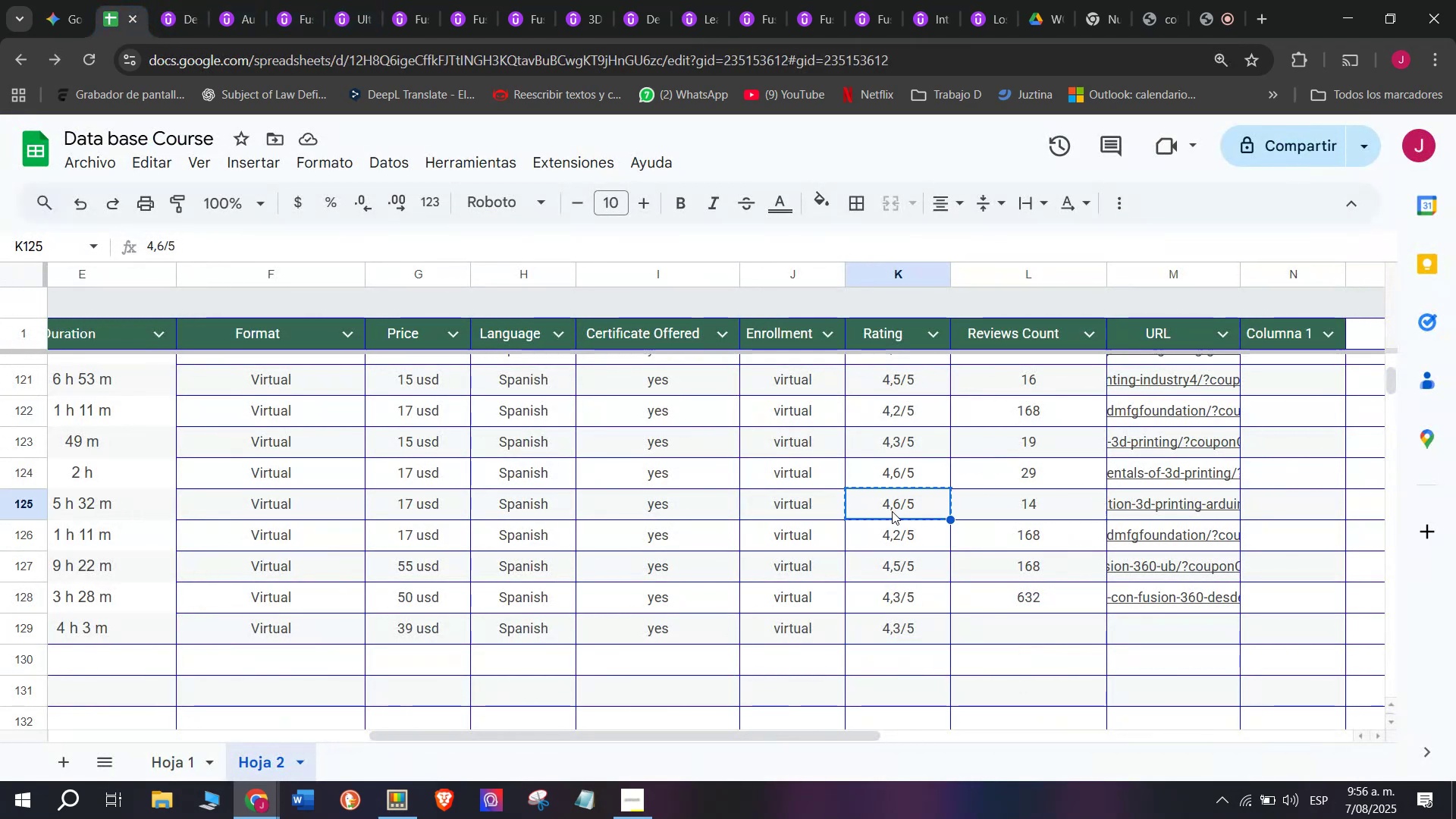 
key(Control+ControlLeft)
 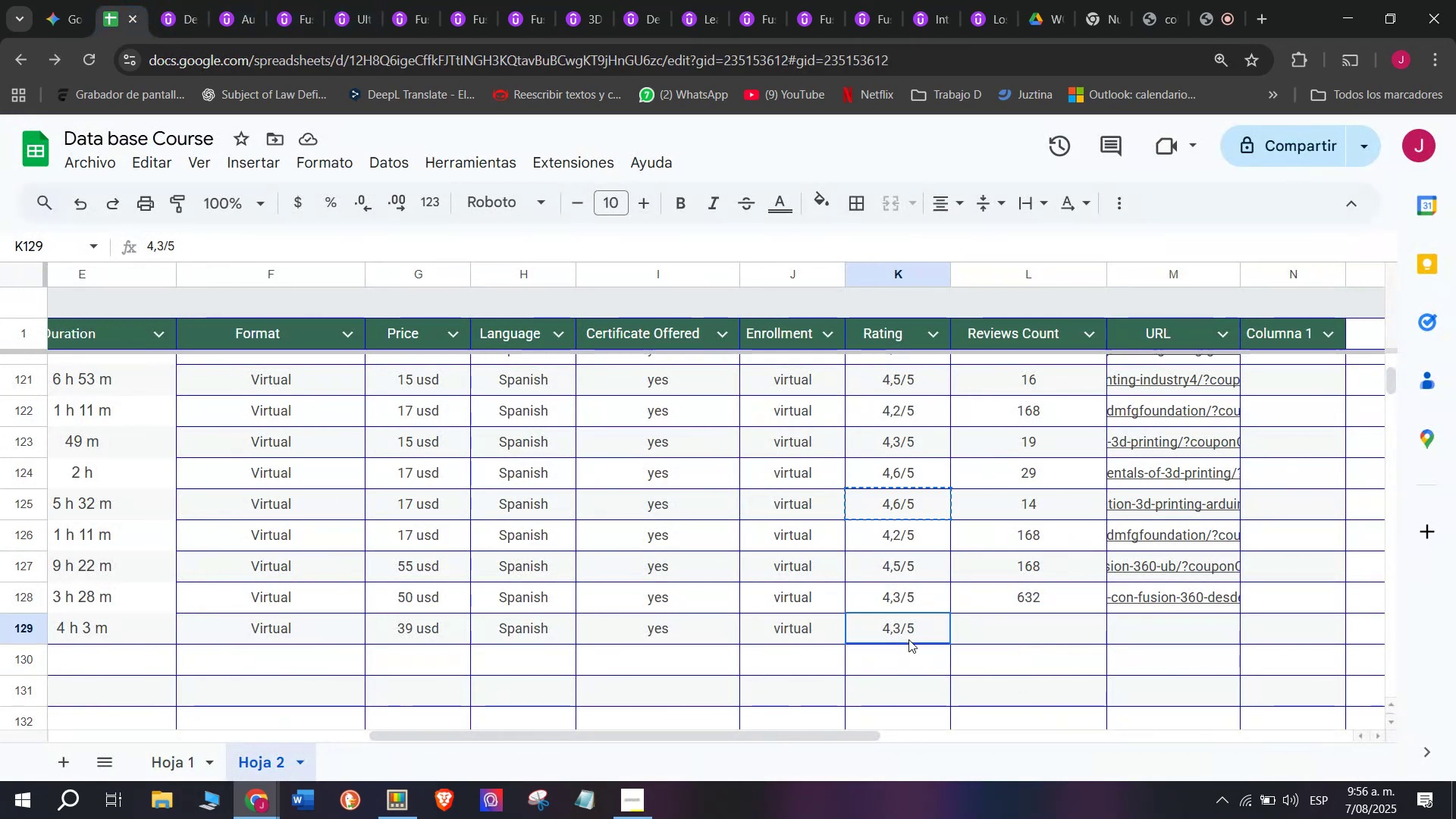 
key(Break)
 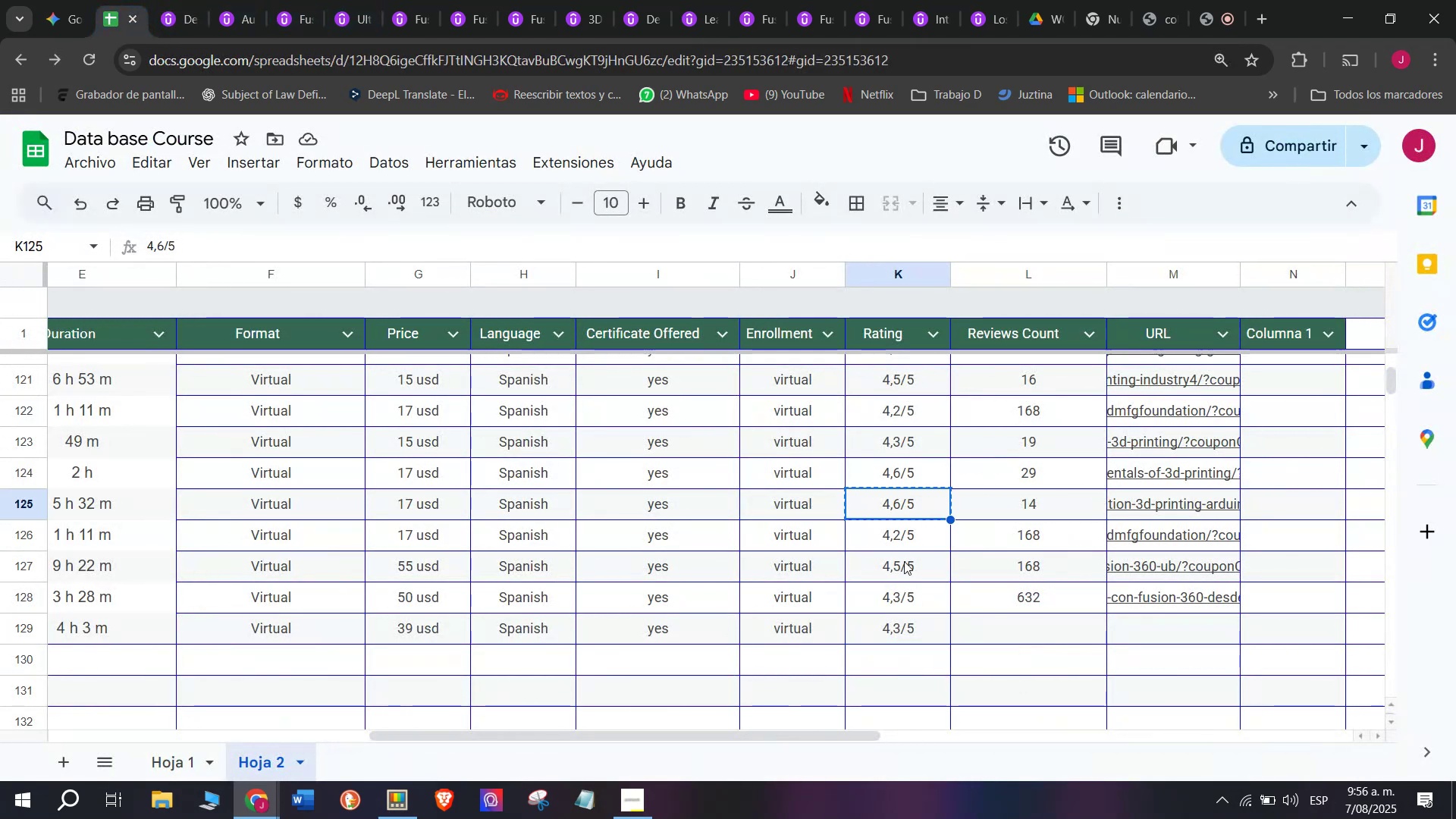 
key(Control+C)
 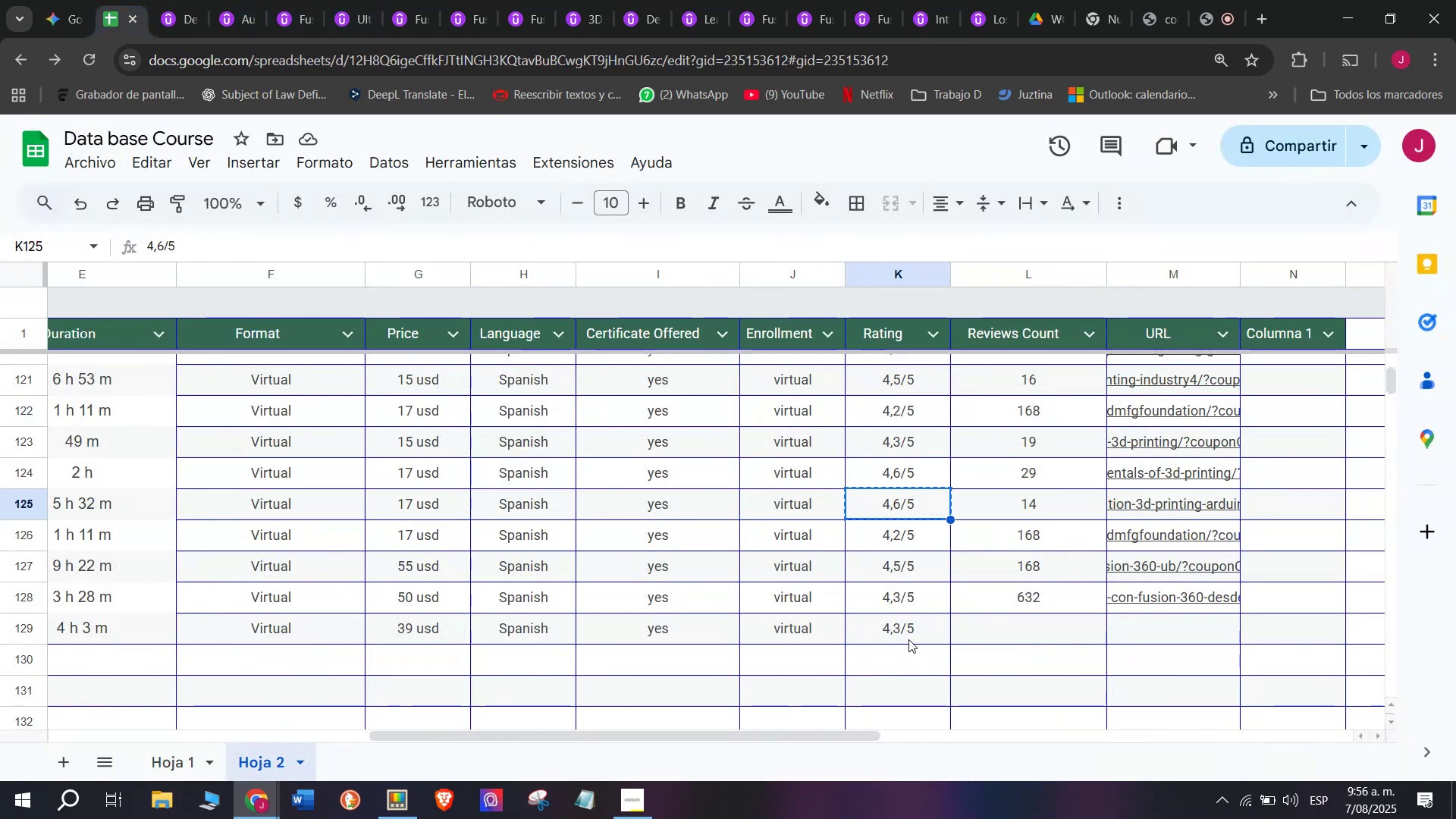 
left_click([908, 639])
 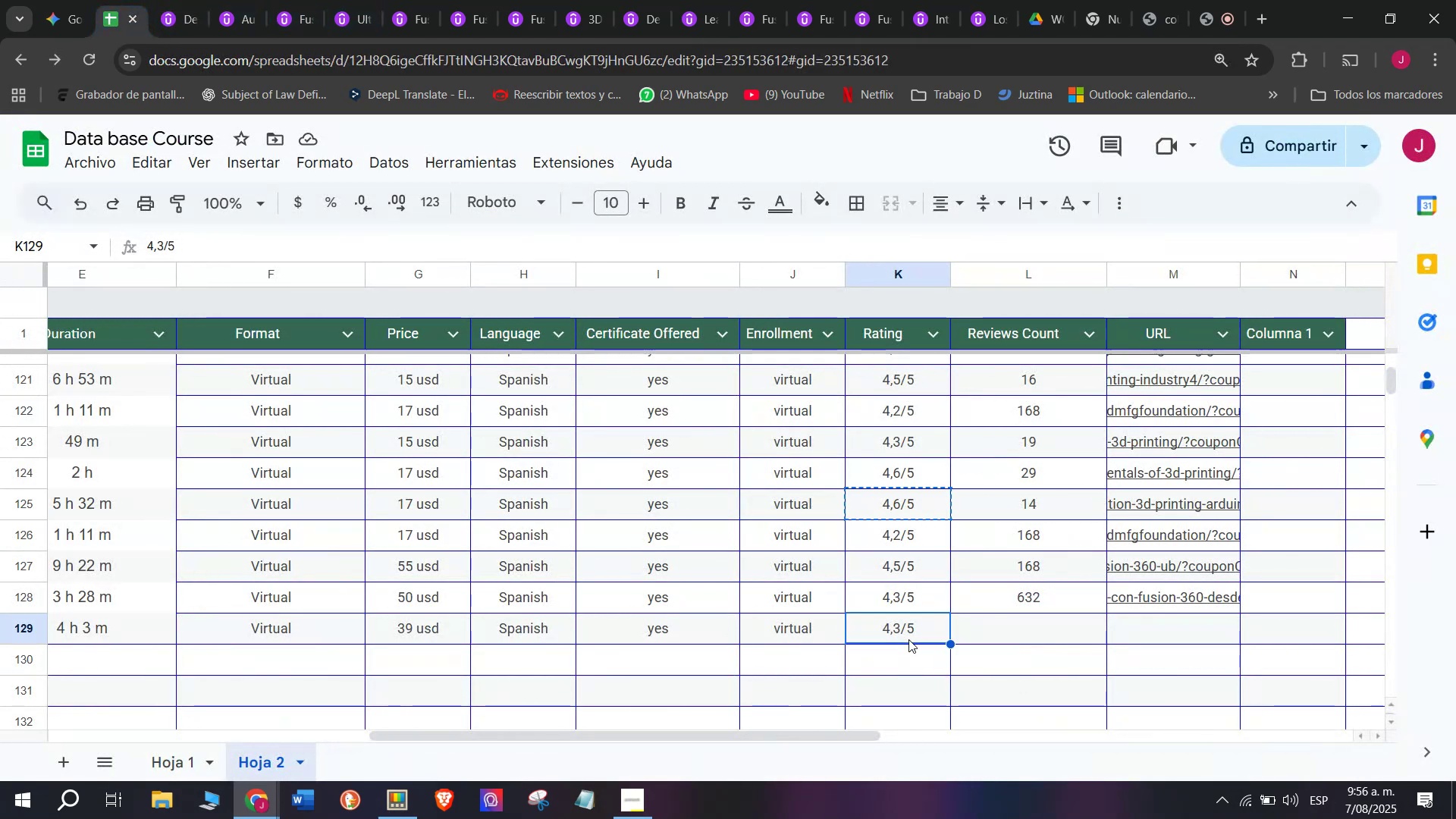 
key(Z)
 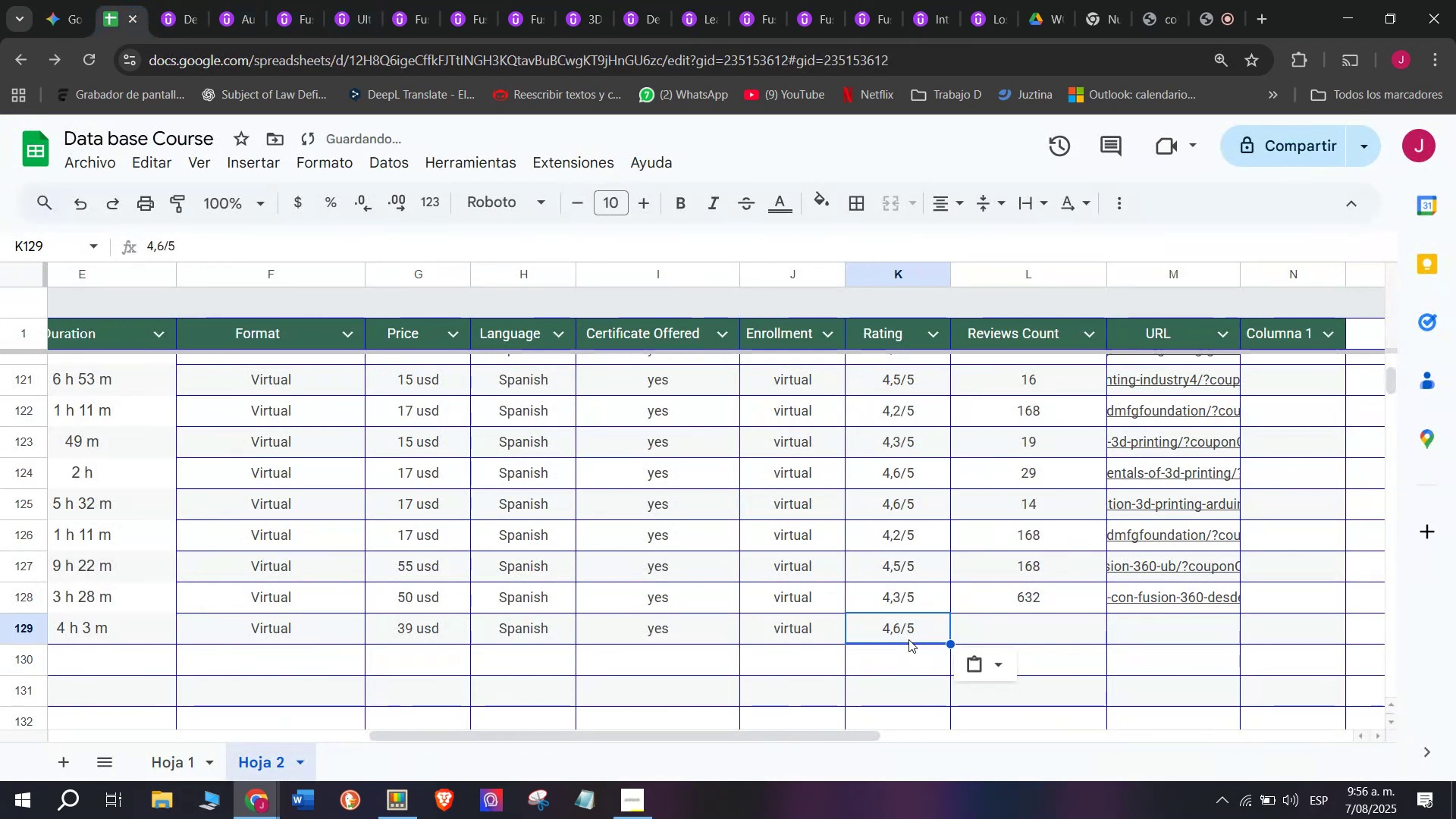 
key(Control+ControlLeft)
 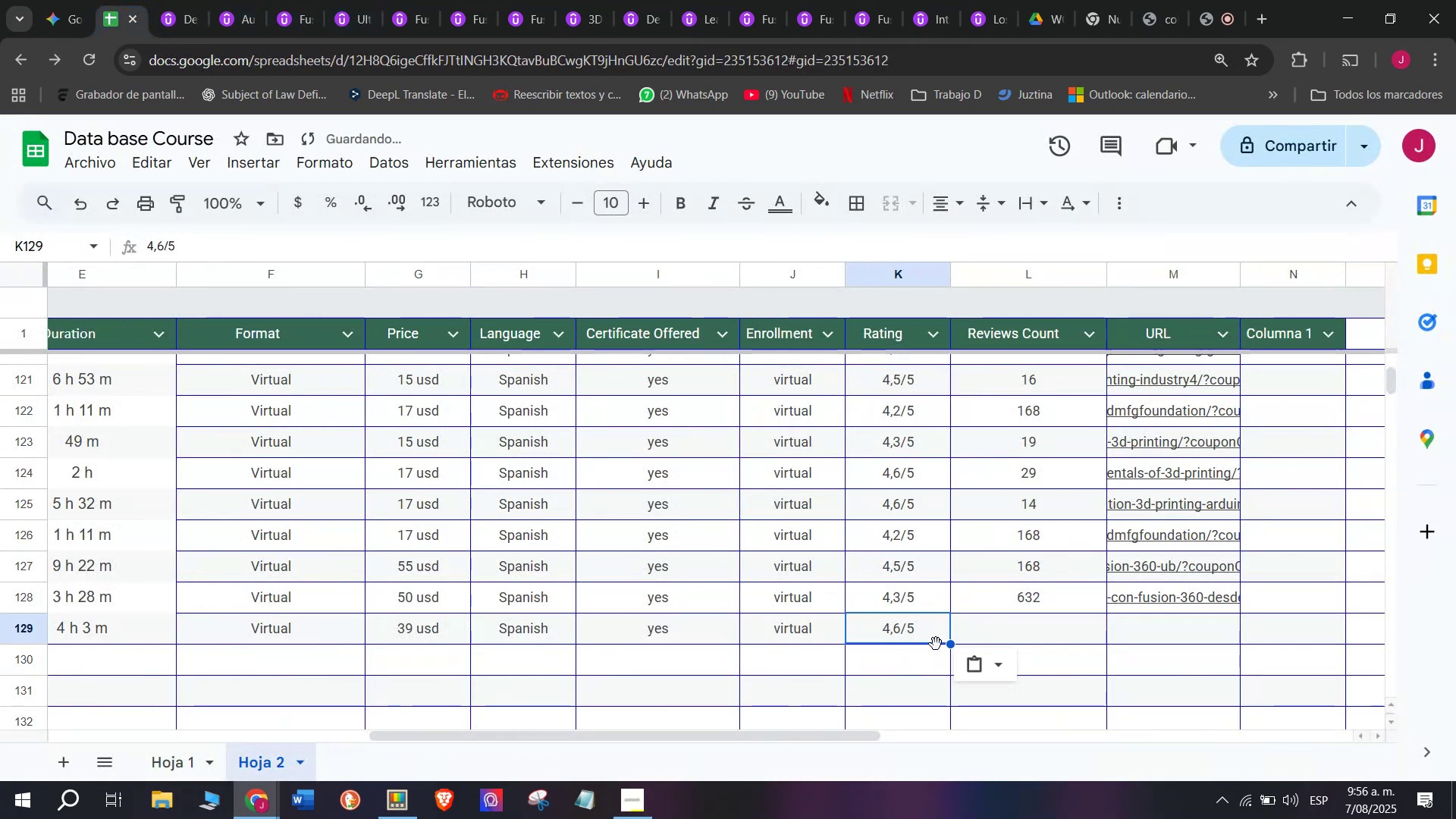 
key(Control+V)
 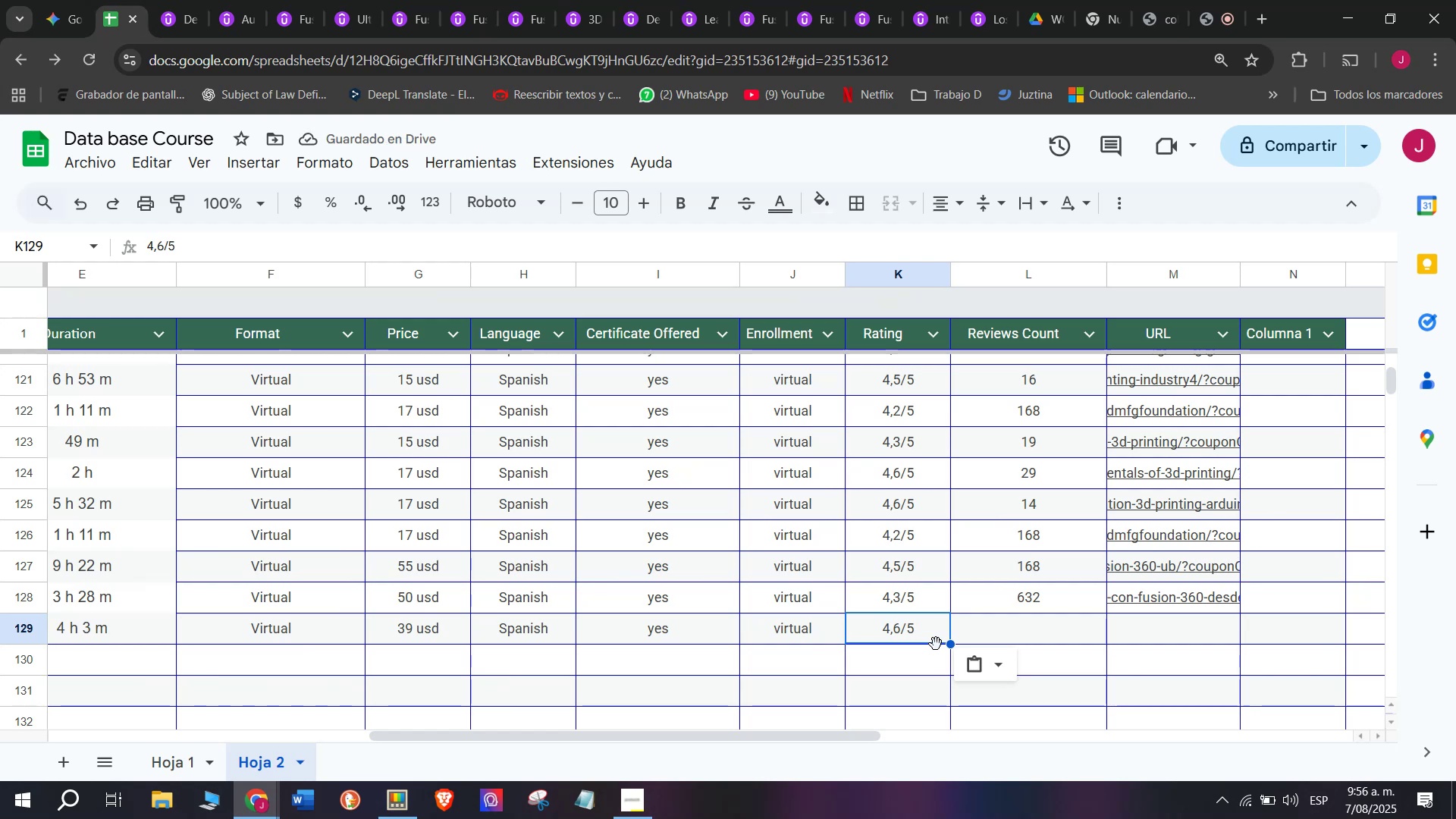 
wait(6.45)
 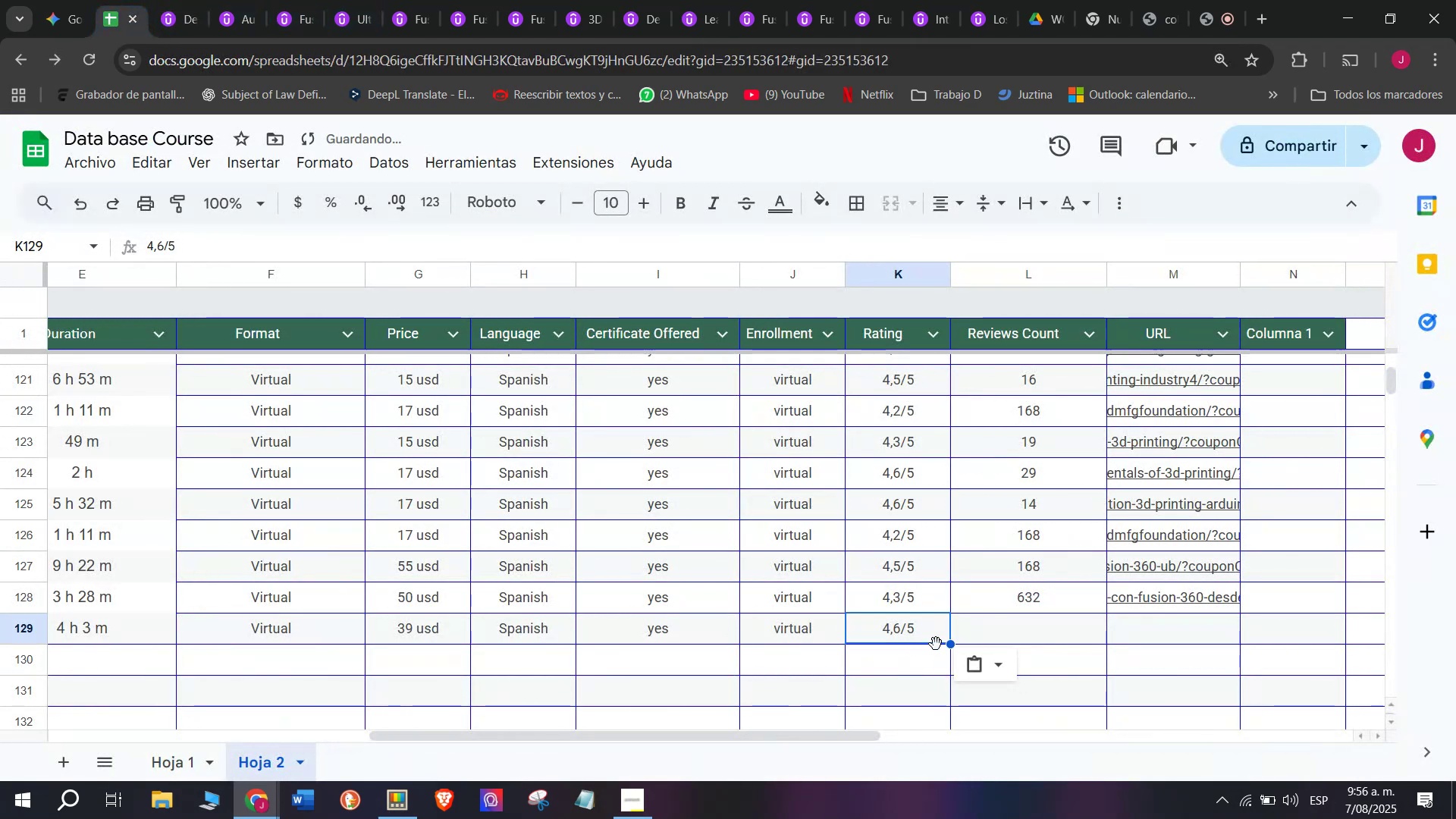 
left_click([1038, 635])
 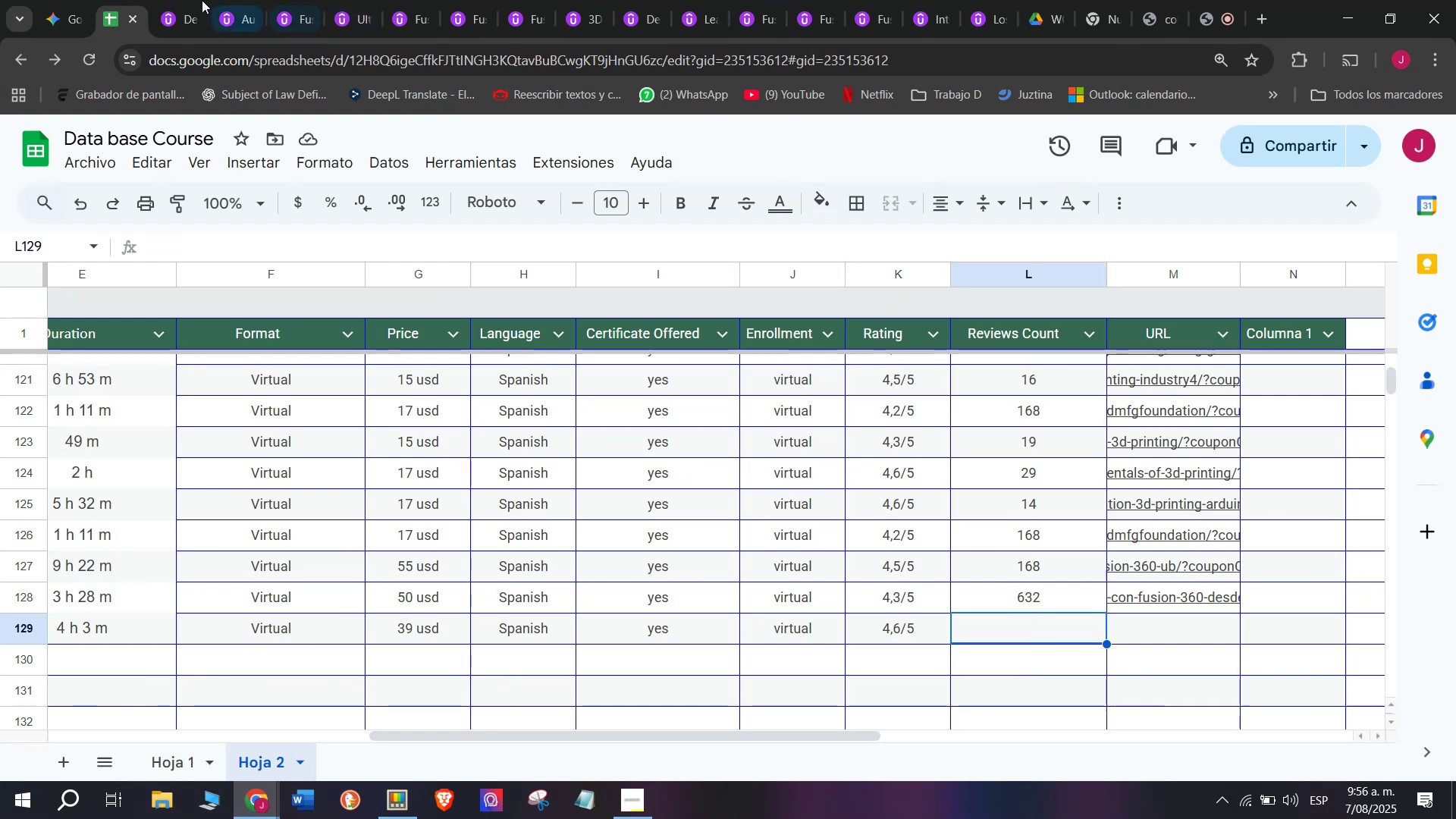 
left_click([184, 0])
 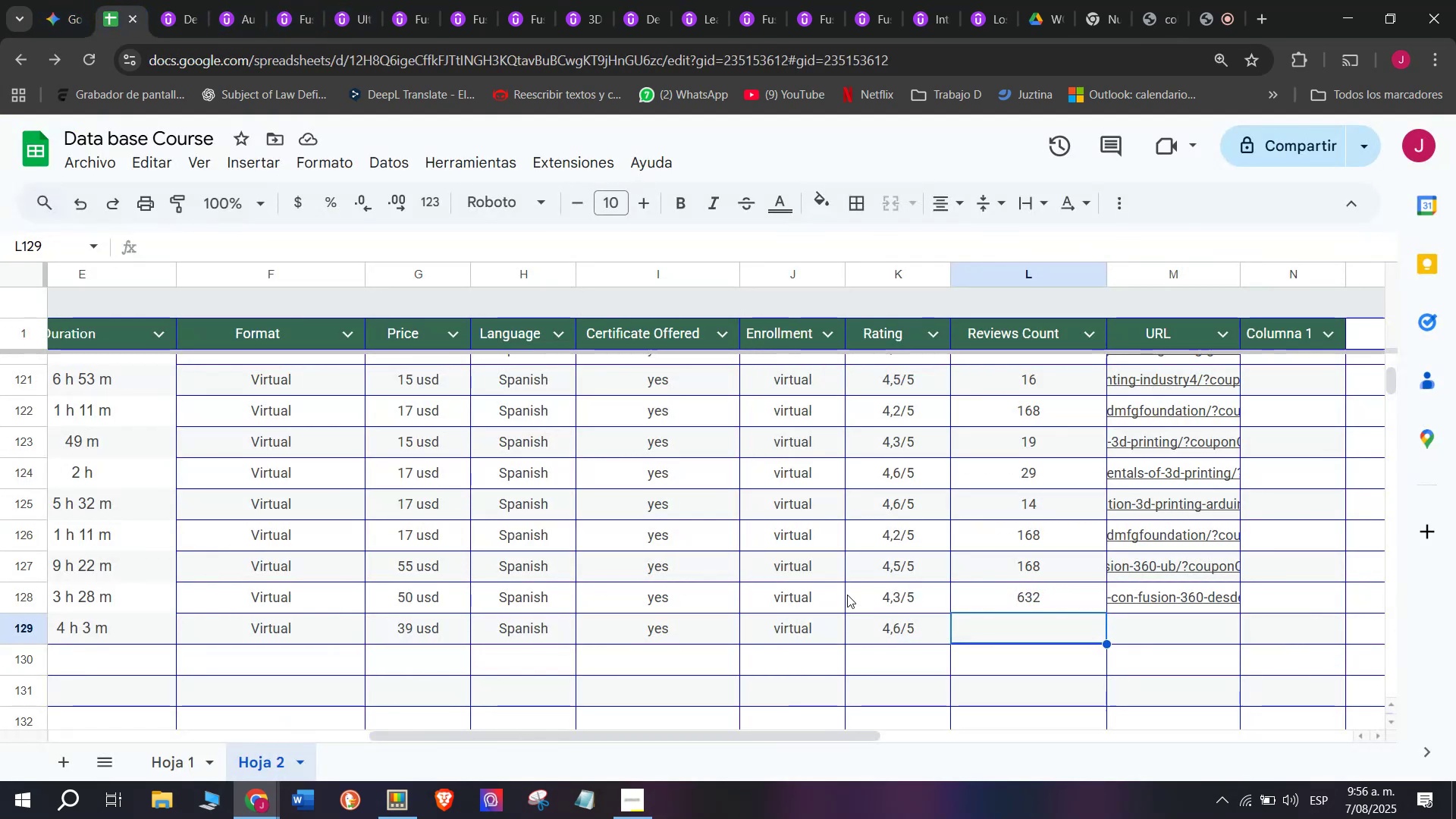 
left_click([184, 0])
 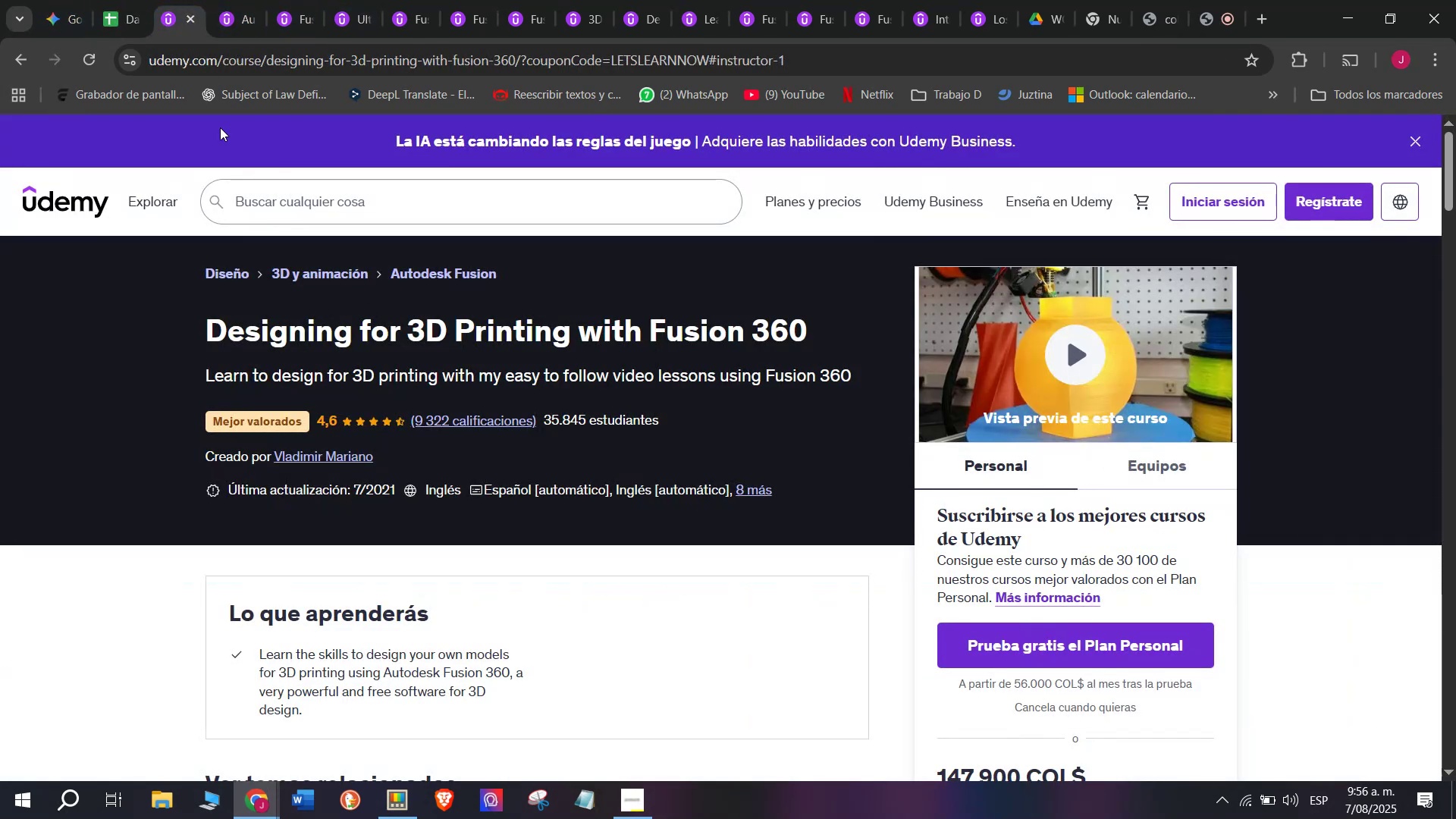 
left_click([118, 0])
 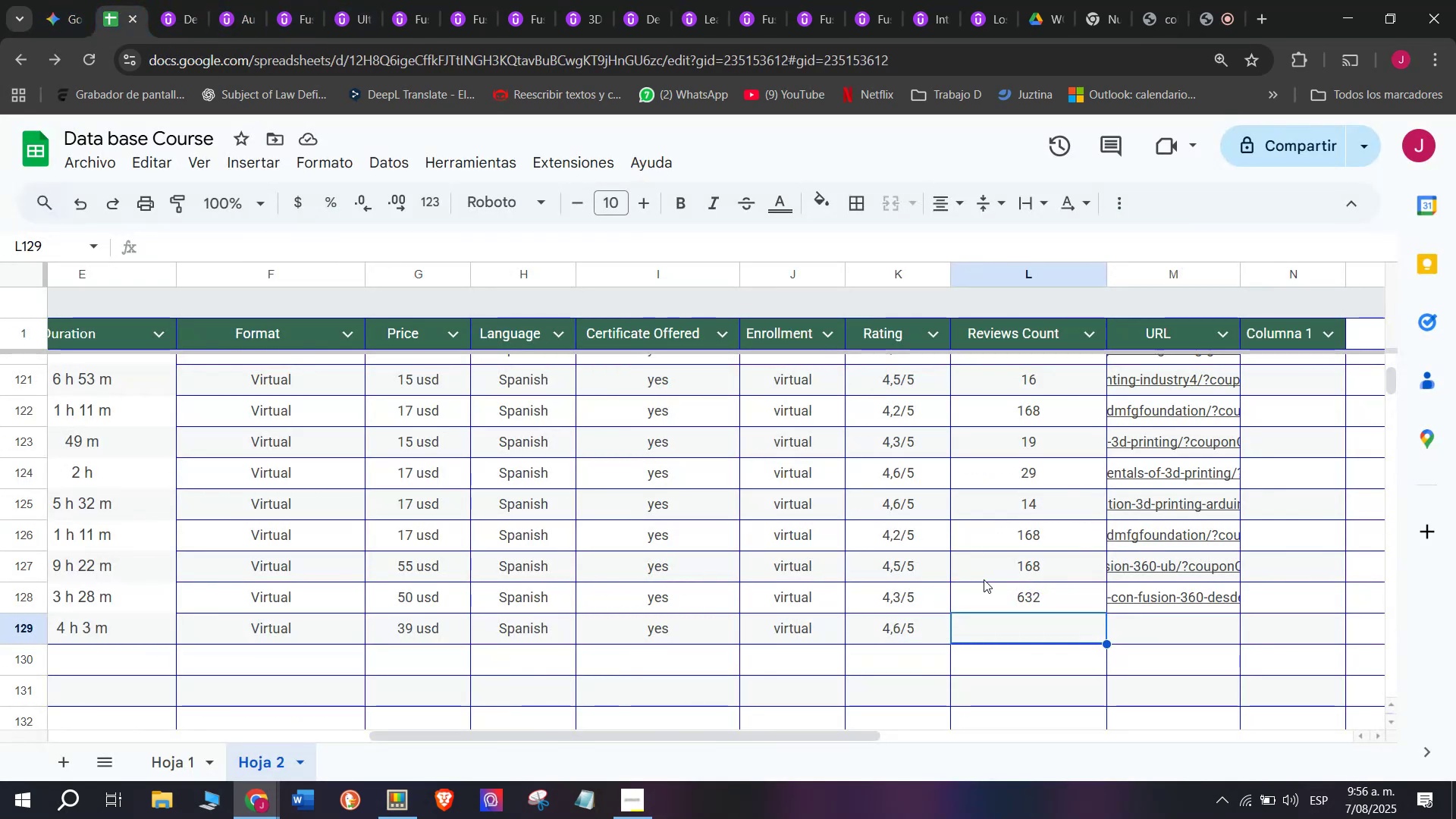 
type(9322)
 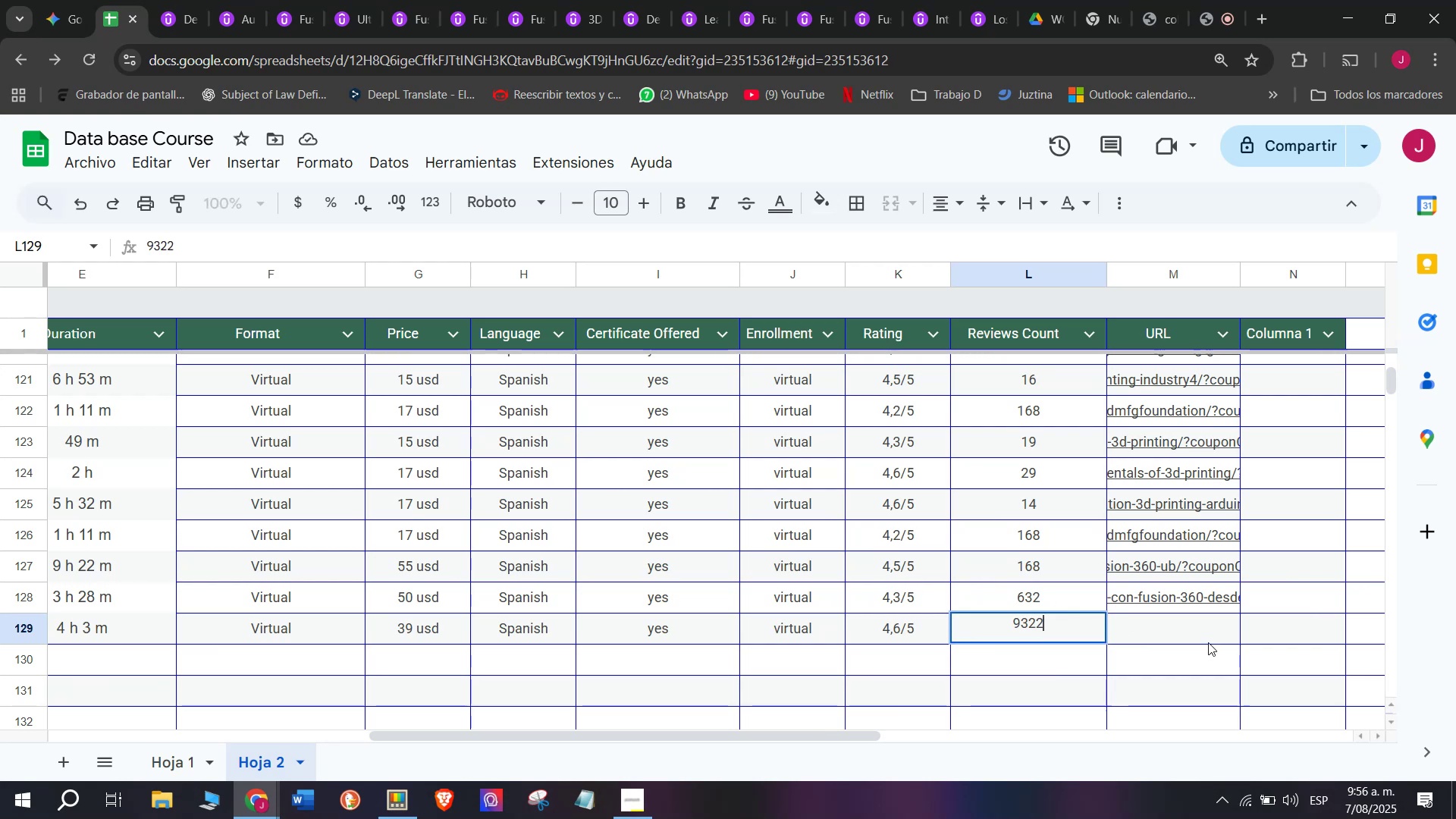 
left_click([1200, 642])
 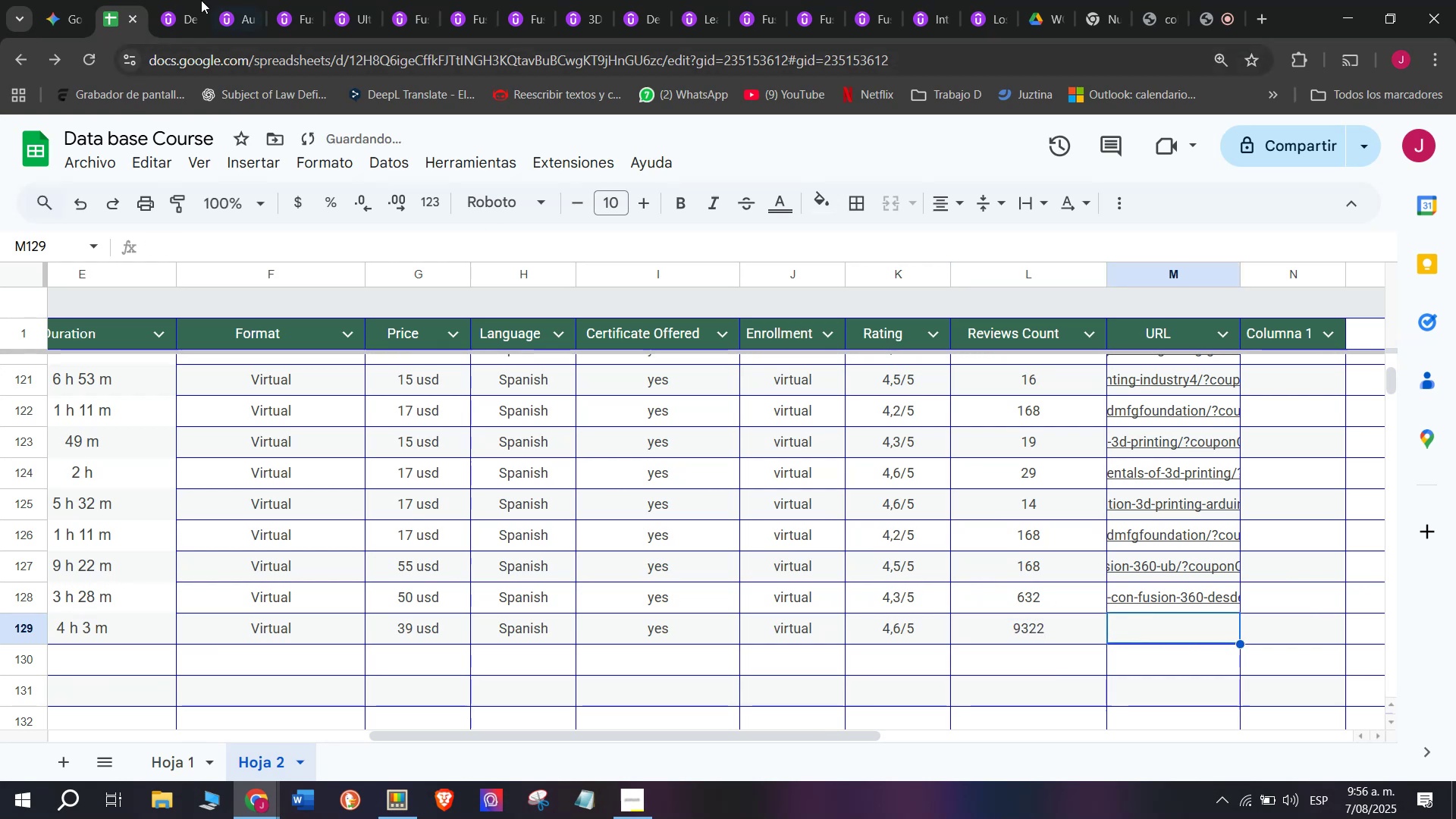 
left_click([175, 0])
 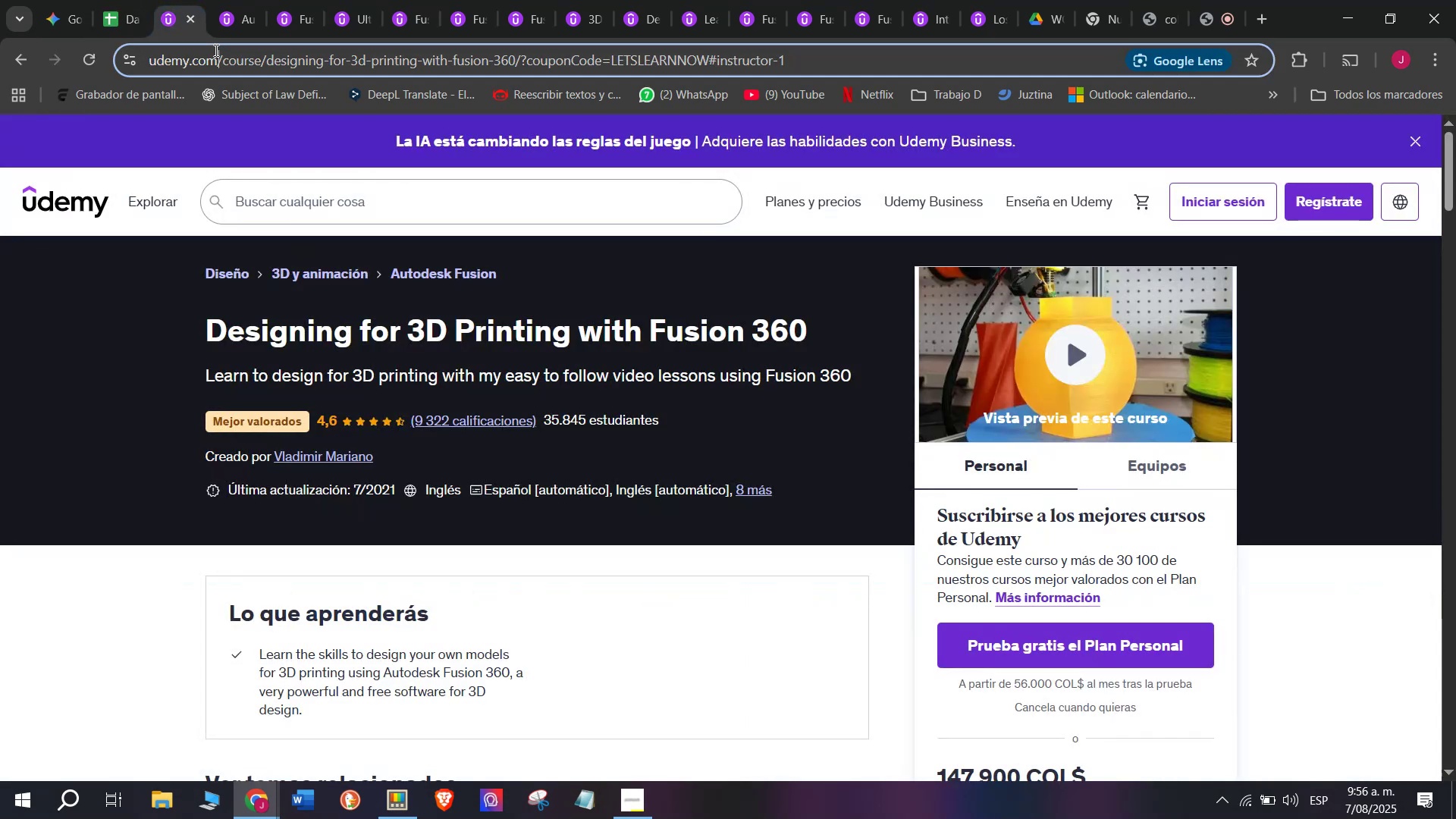 
double_click([215, 50])
 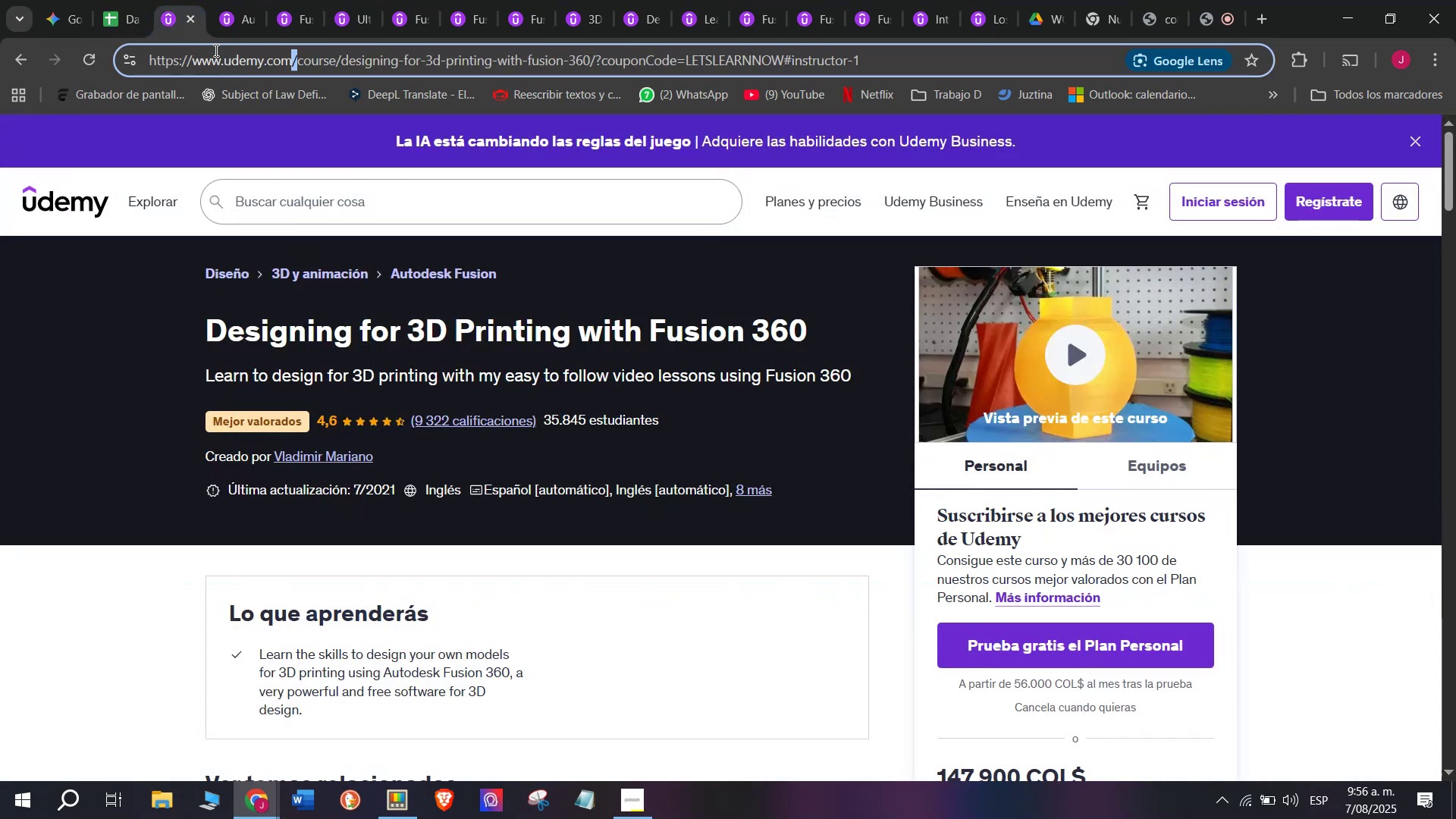 
triple_click([215, 50])
 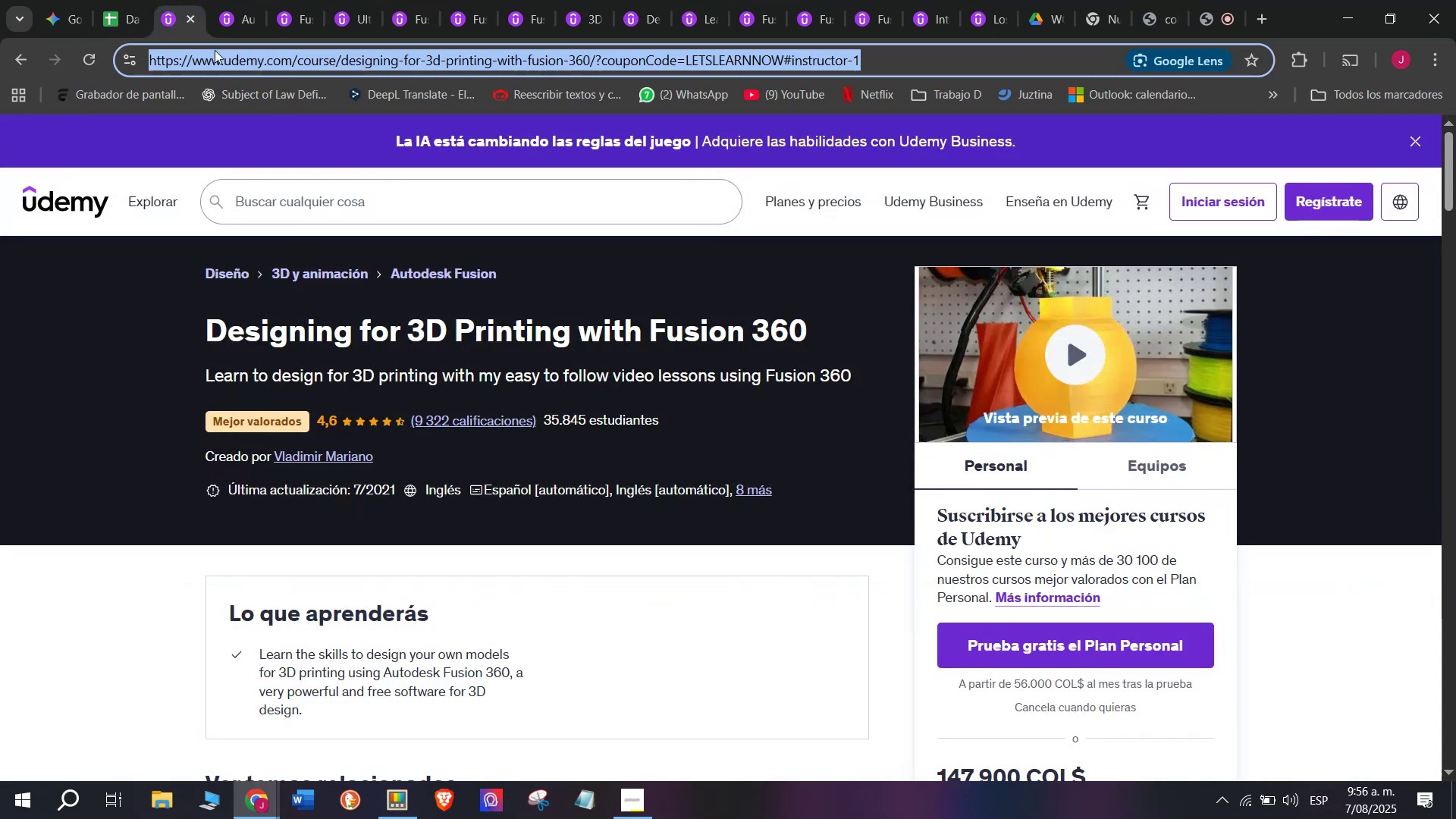 
key(Break)
 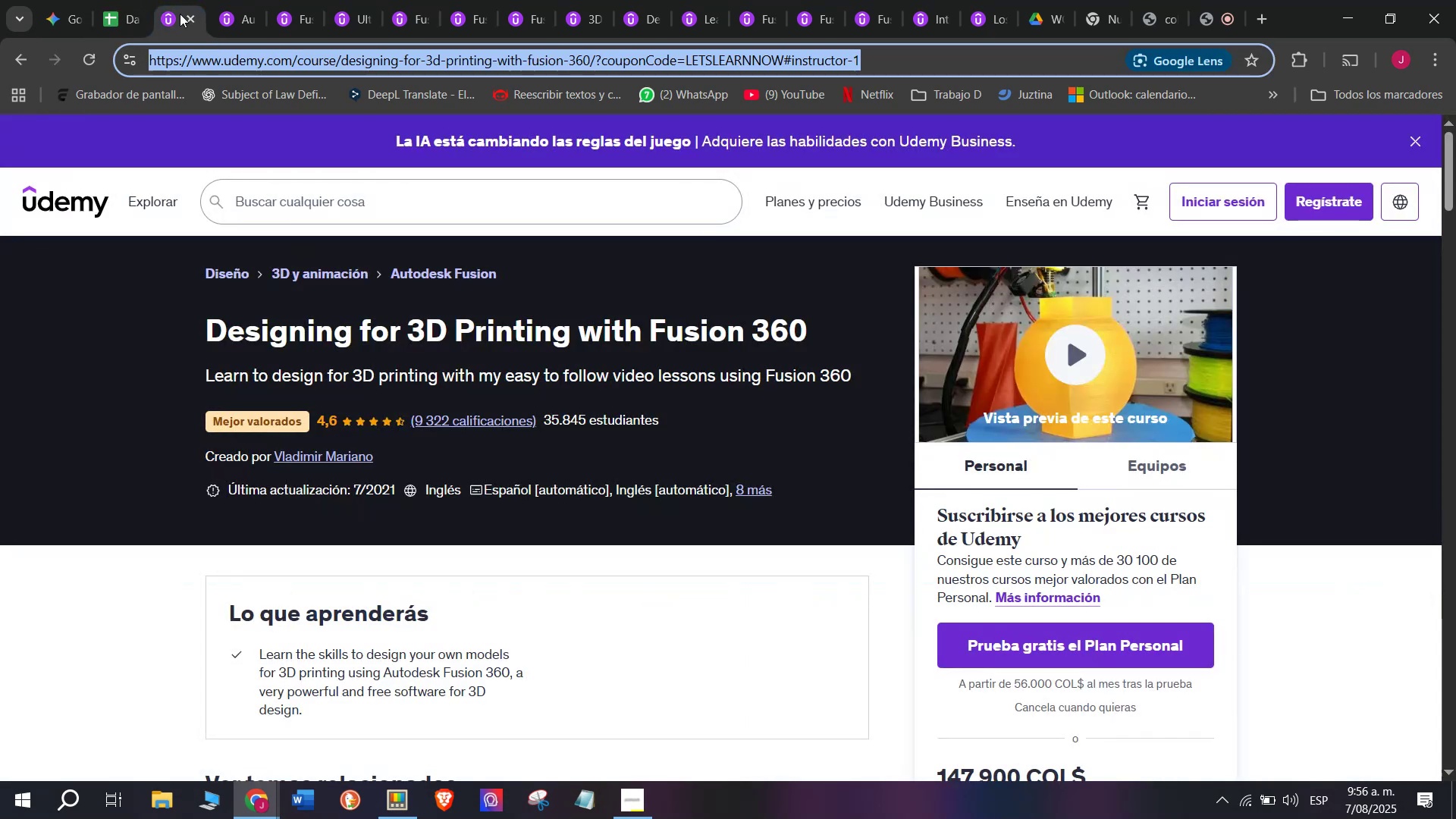 
key(Control+ControlLeft)
 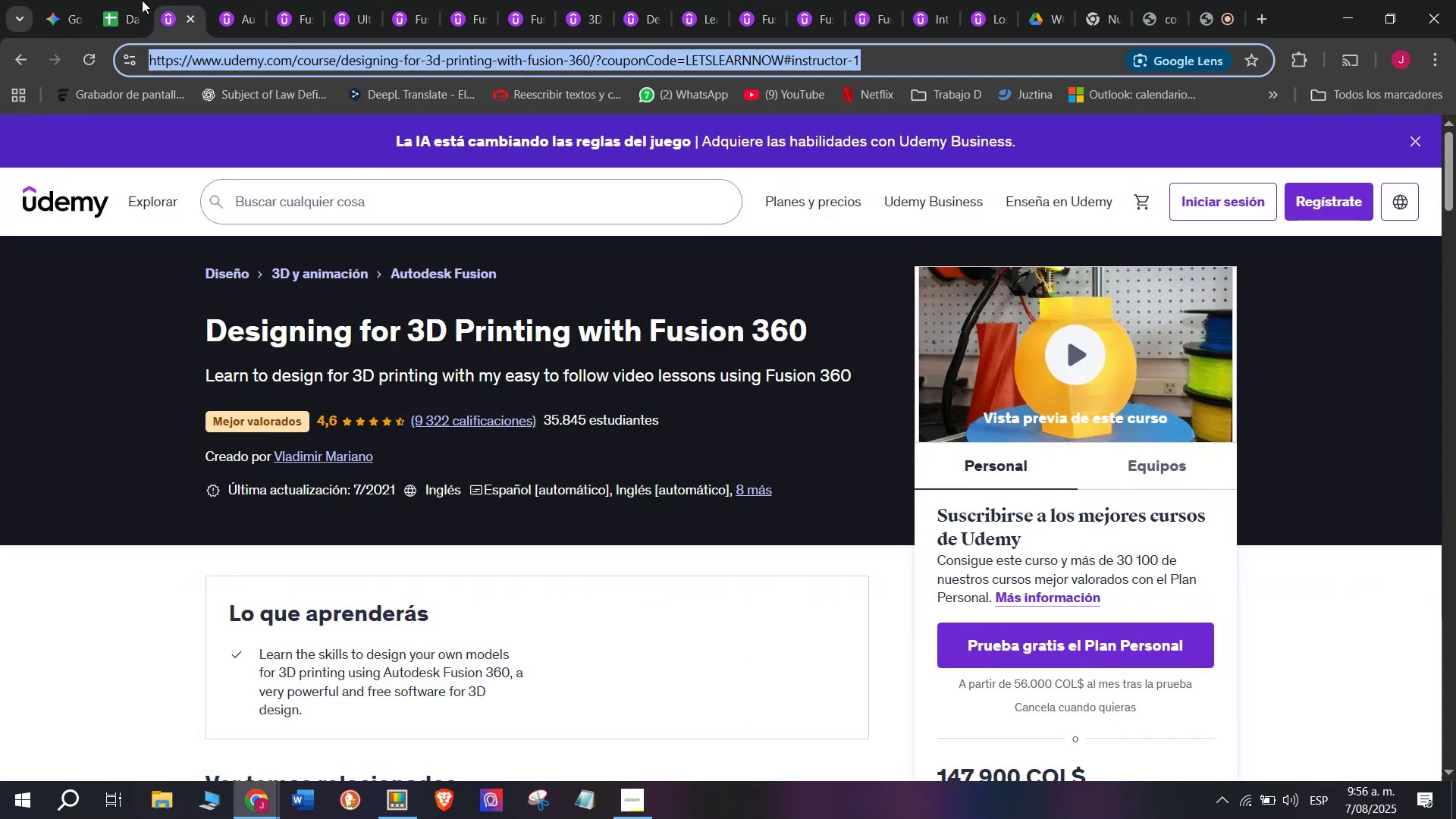 
key(Control+C)
 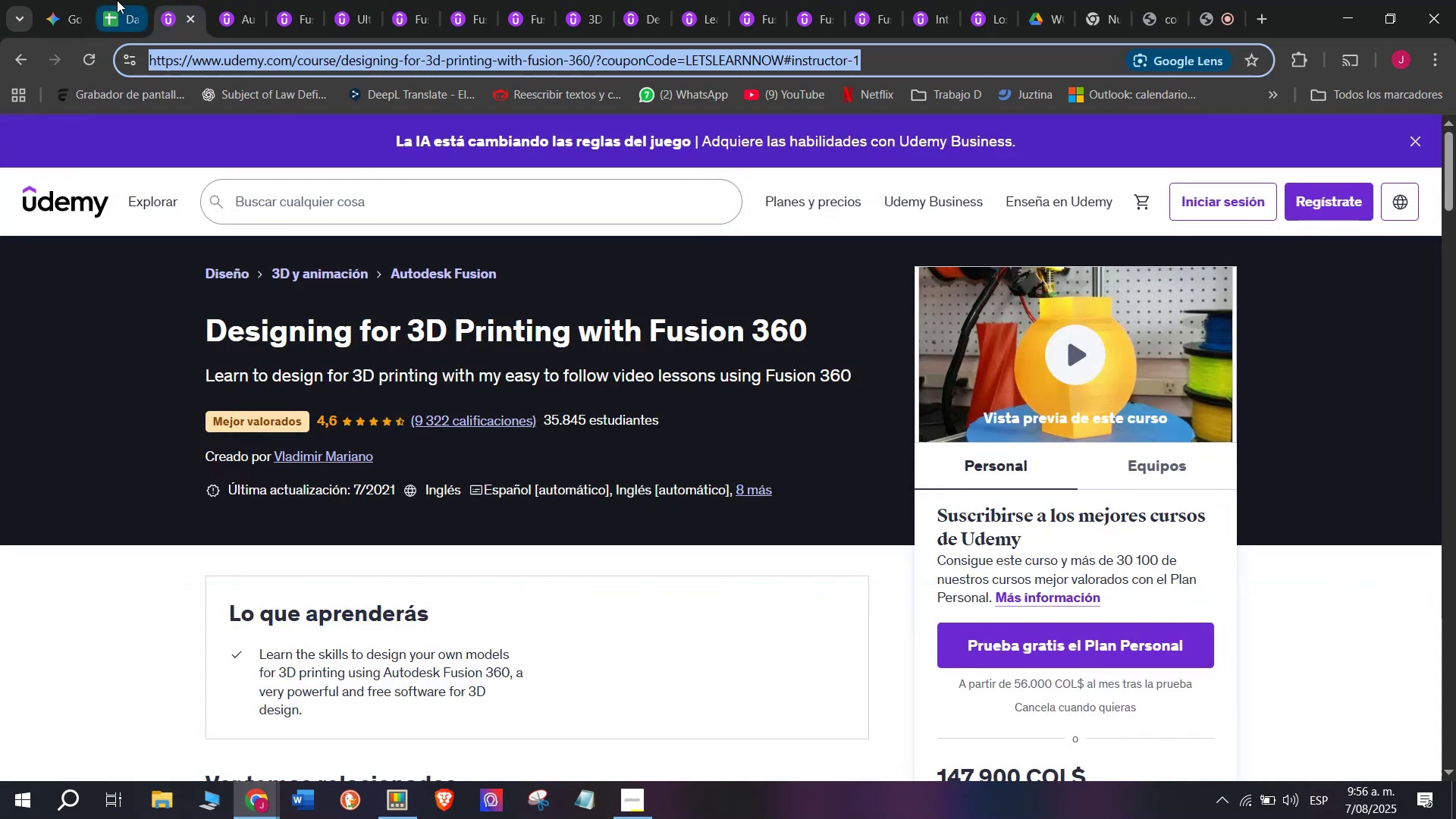 
triple_click([117, 0])
 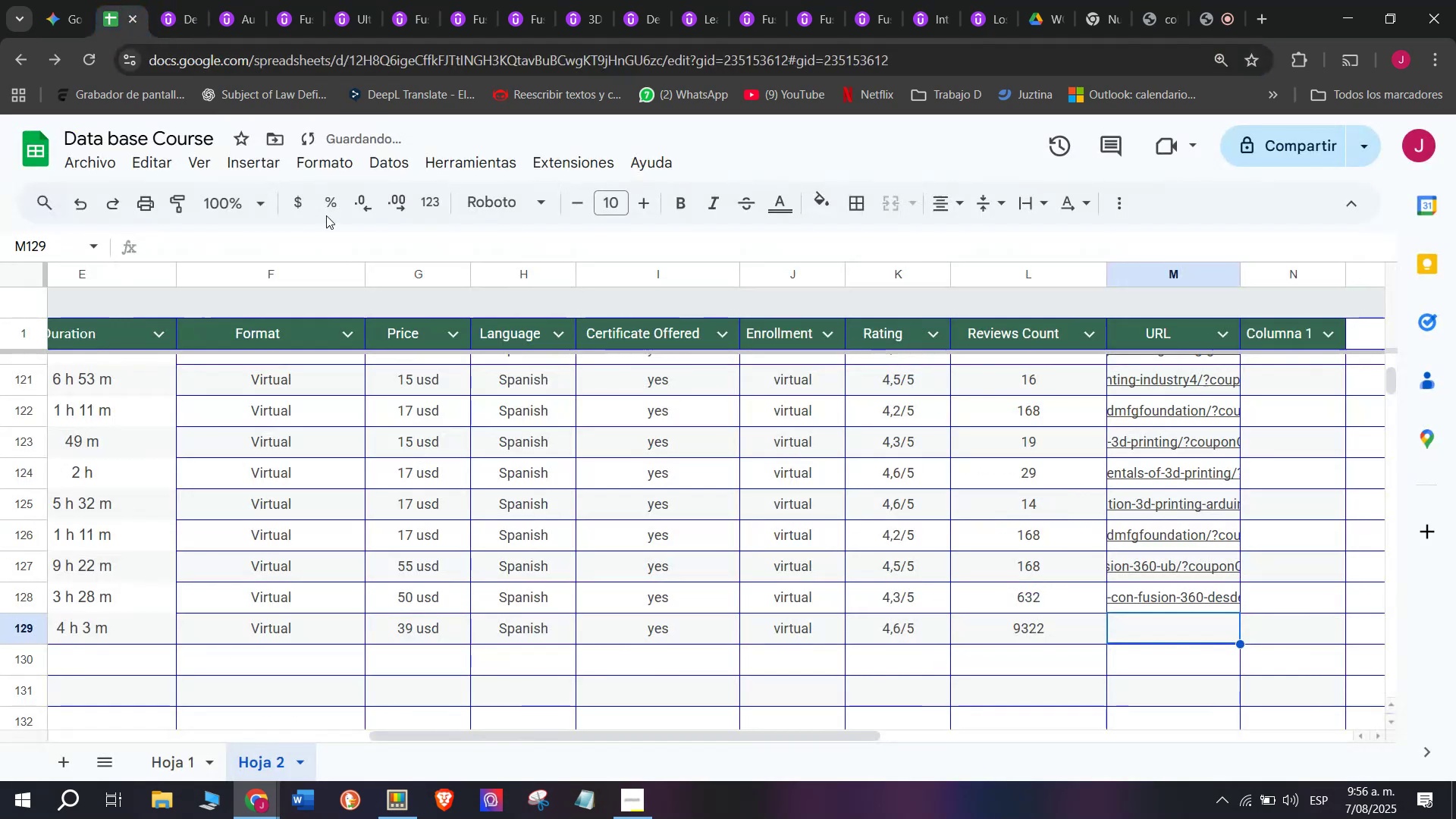 
key(Control+ControlLeft)
 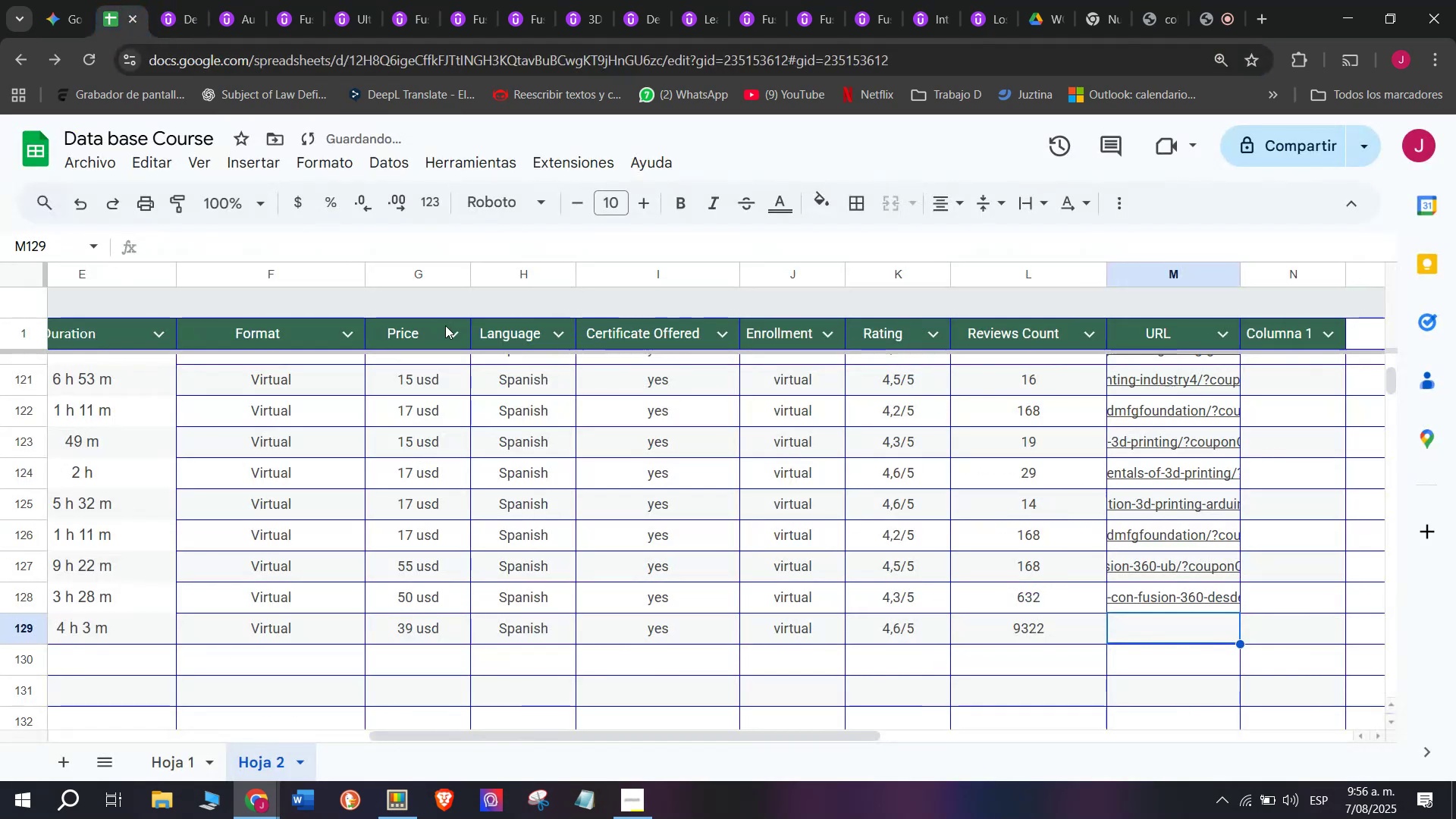 
key(Z)
 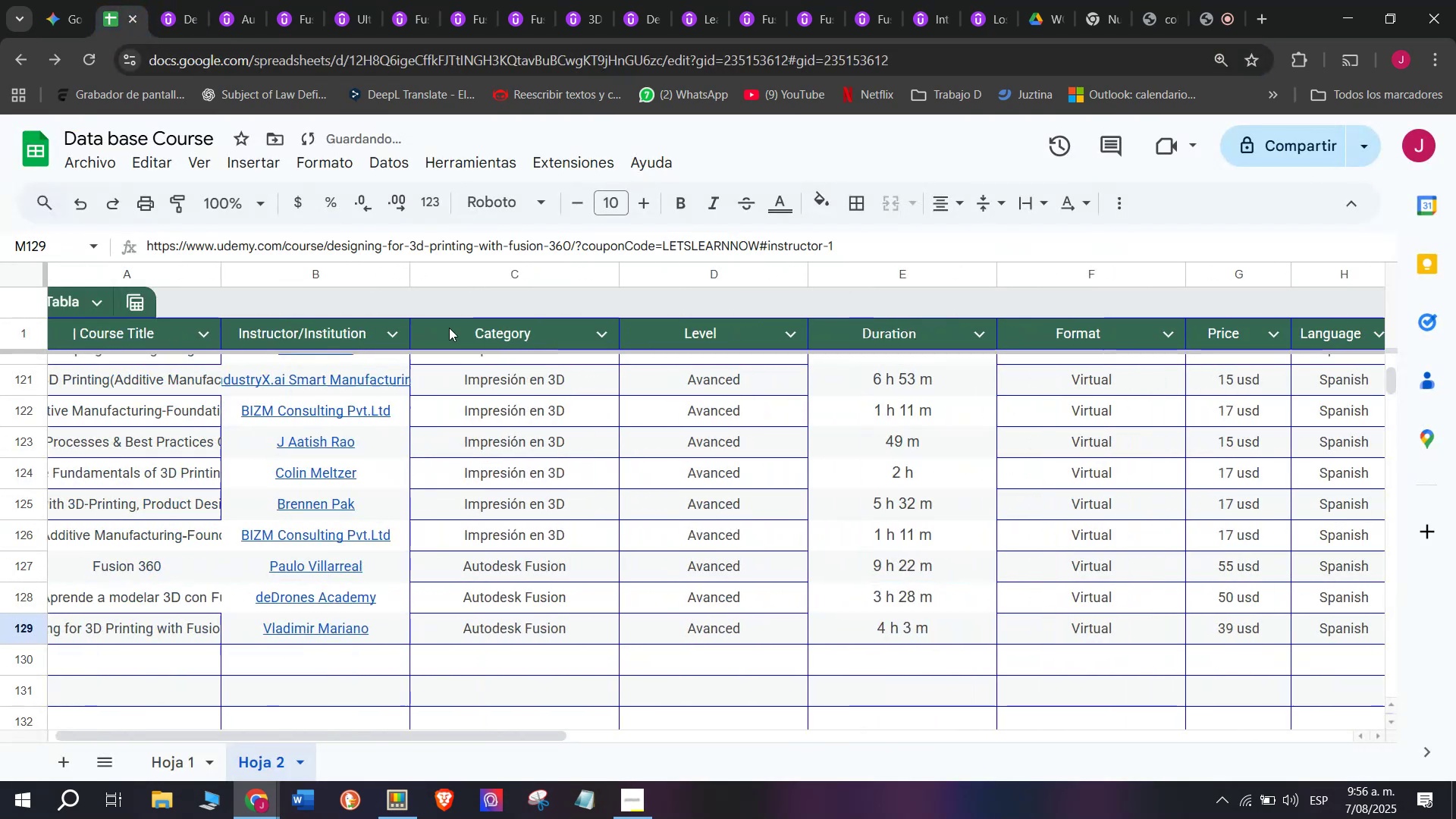 
key(Control+V)
 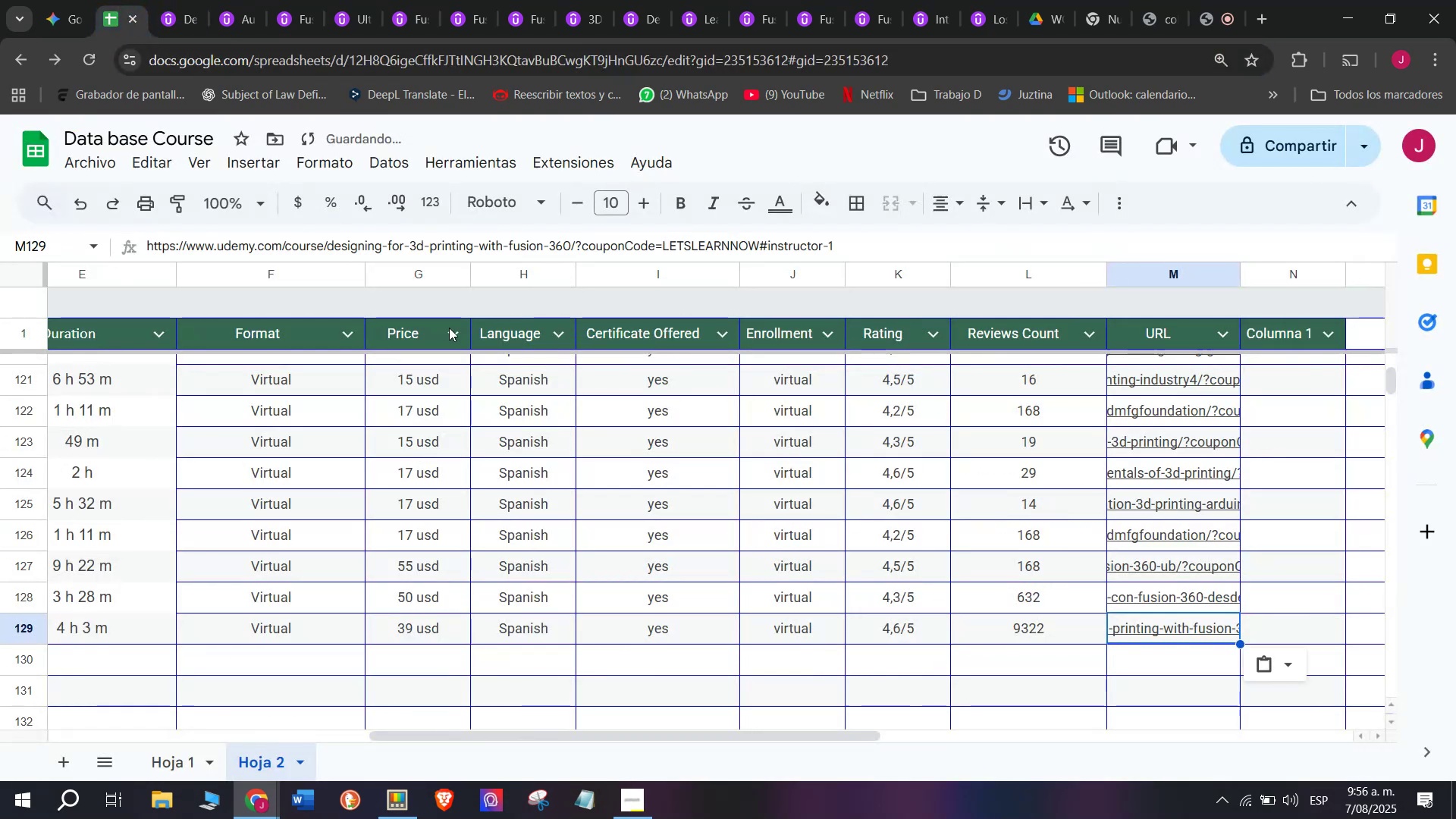 
scroll: coordinate [127, 497], scroll_direction: up, amount: 4.0
 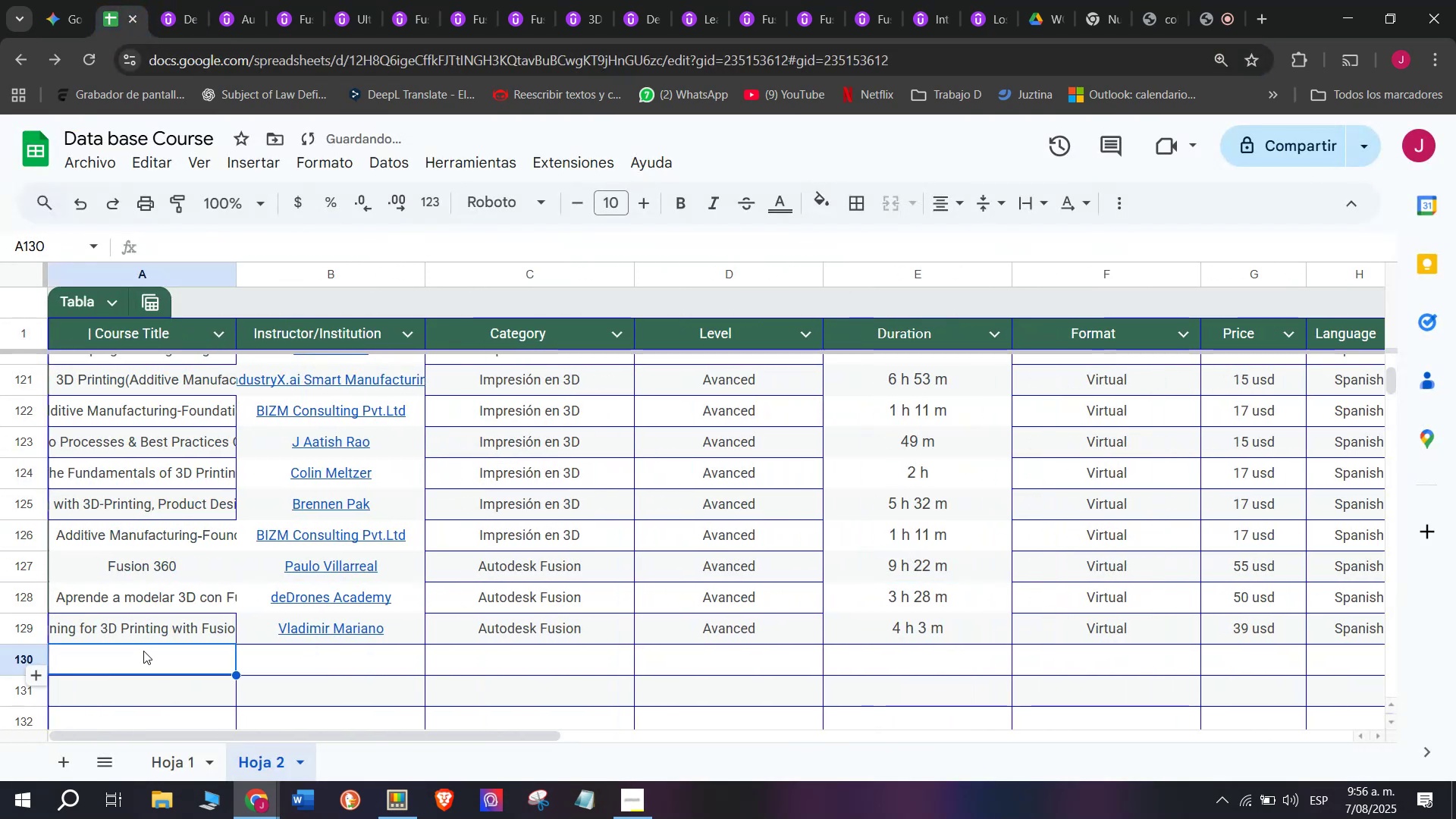 
scroll: coordinate [136, 504], scroll_direction: down, amount: 1.0
 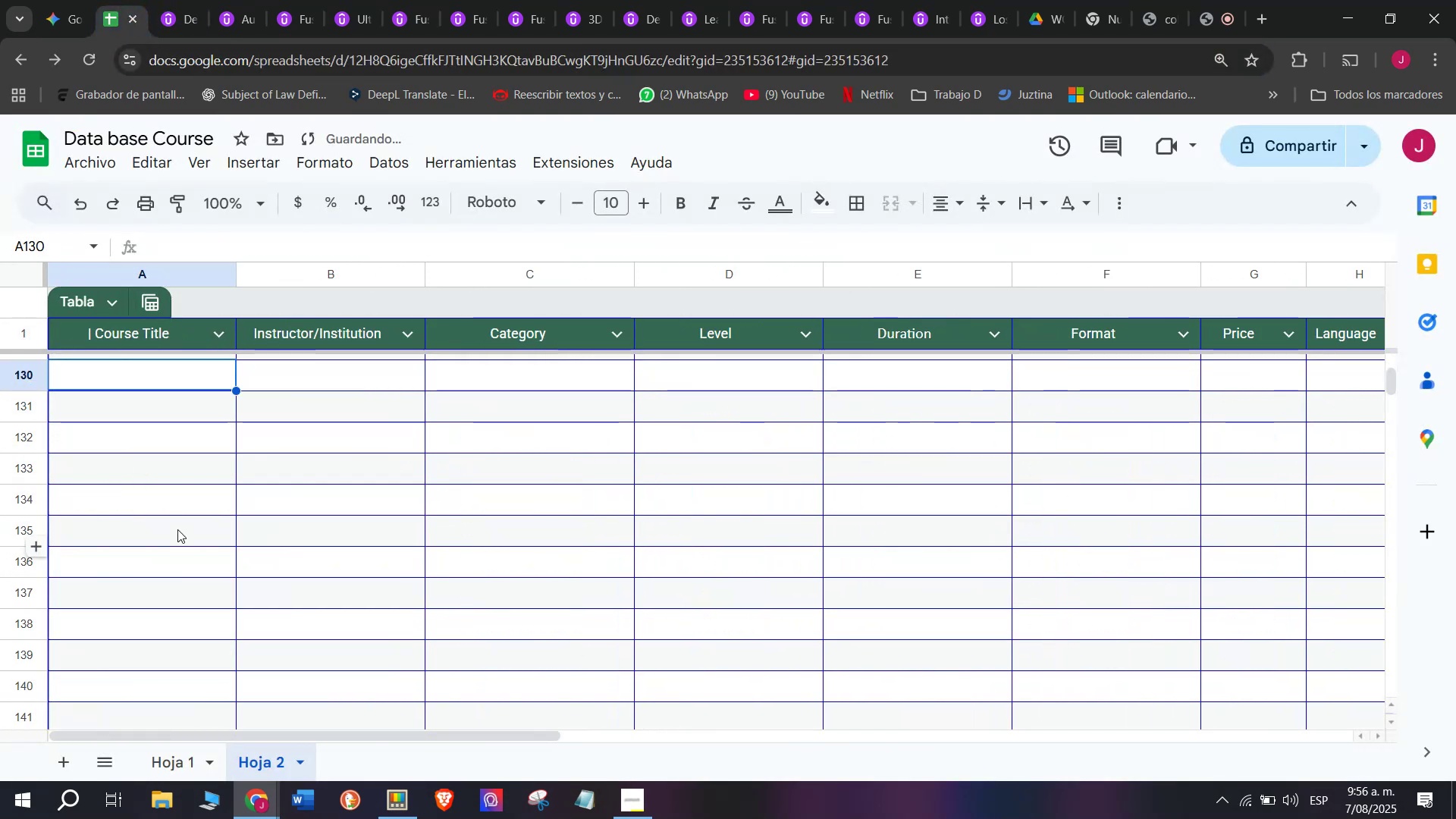 
scroll: coordinate [158, 482], scroll_direction: up, amount: 1.0
 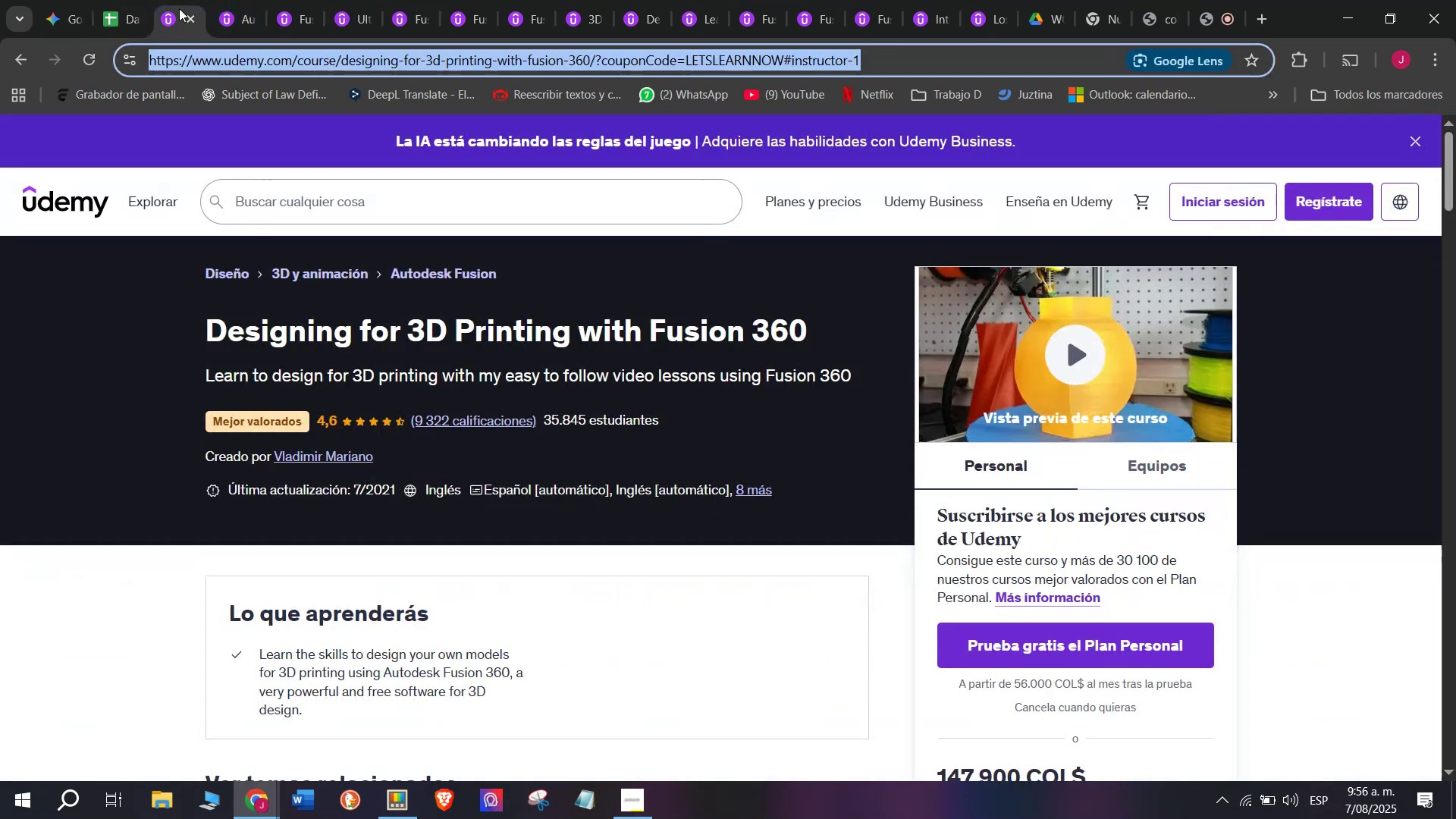 
double_click([193, 18])
 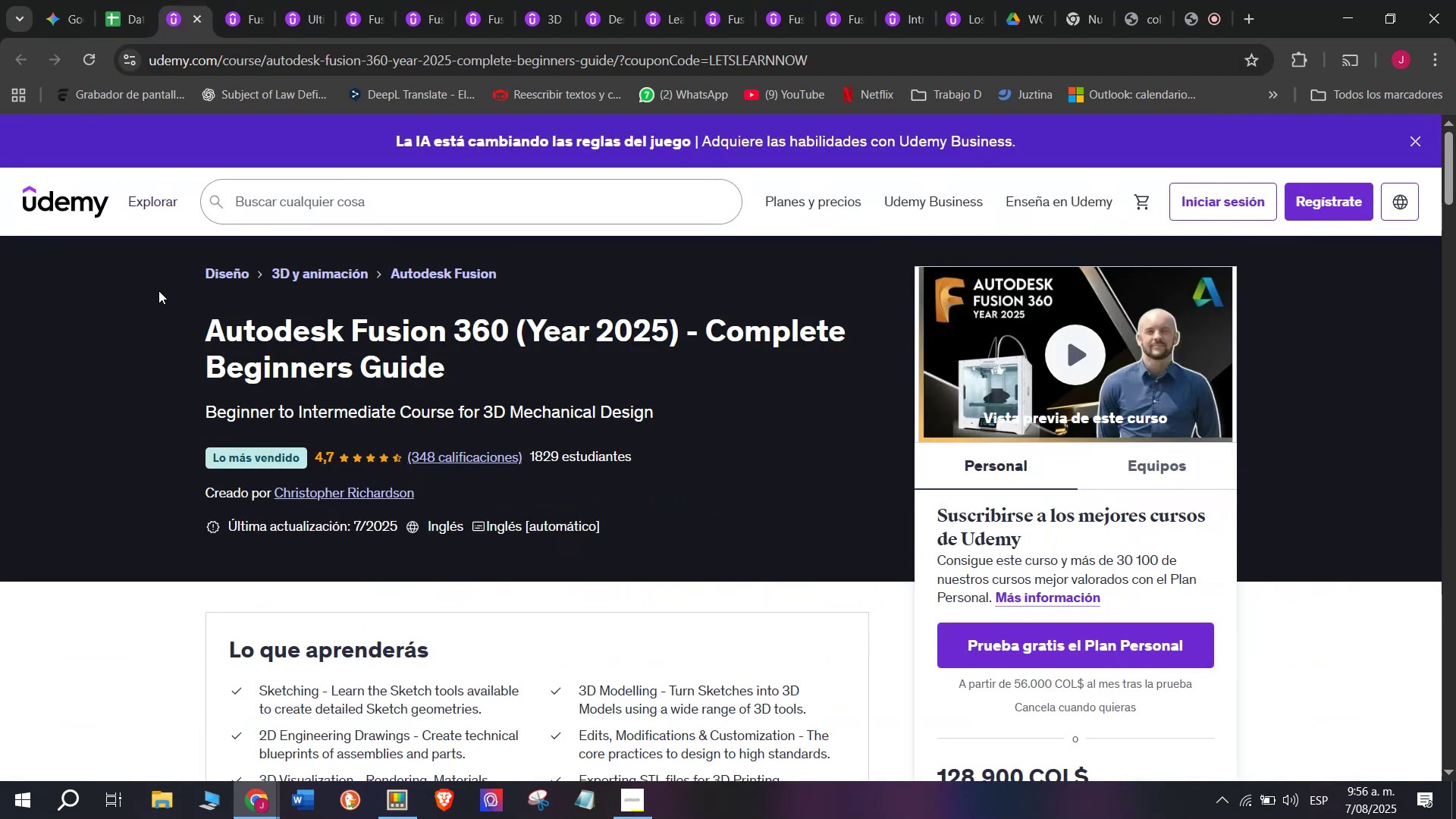 
left_click_drag(start_coordinate=[188, 326], to_coordinate=[482, 368])
 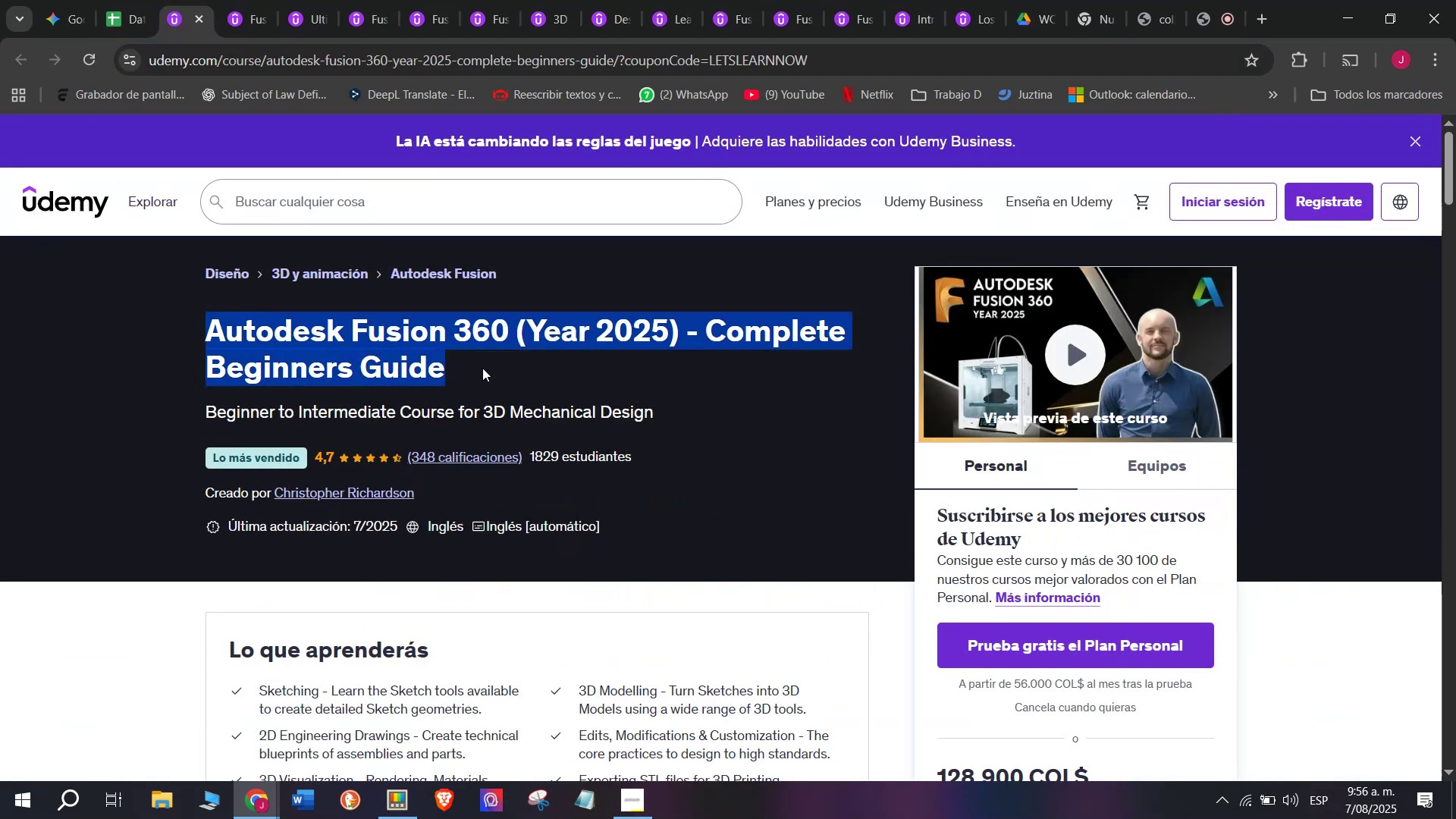 
key(Break)
 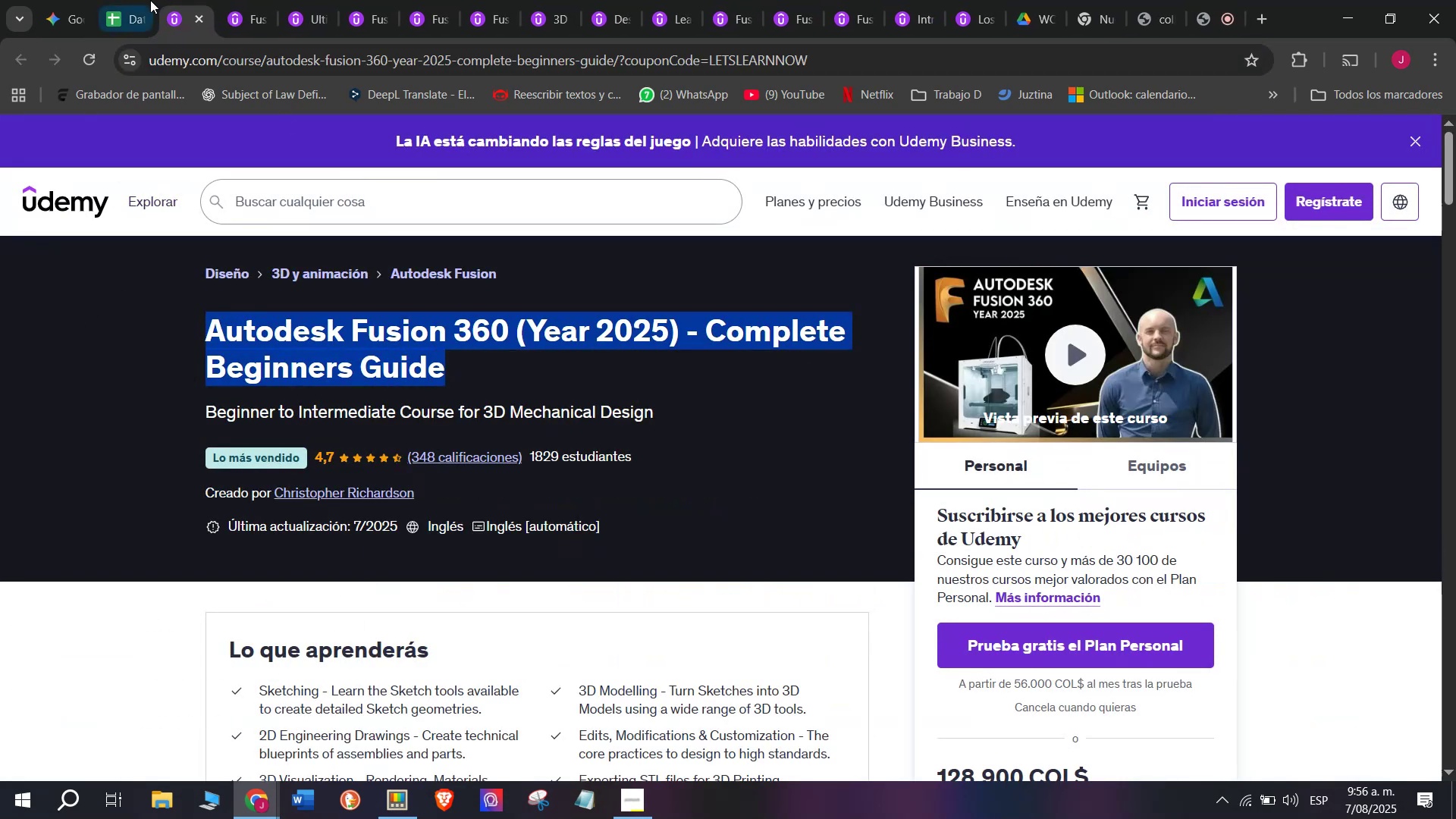 
key(Control+ControlLeft)
 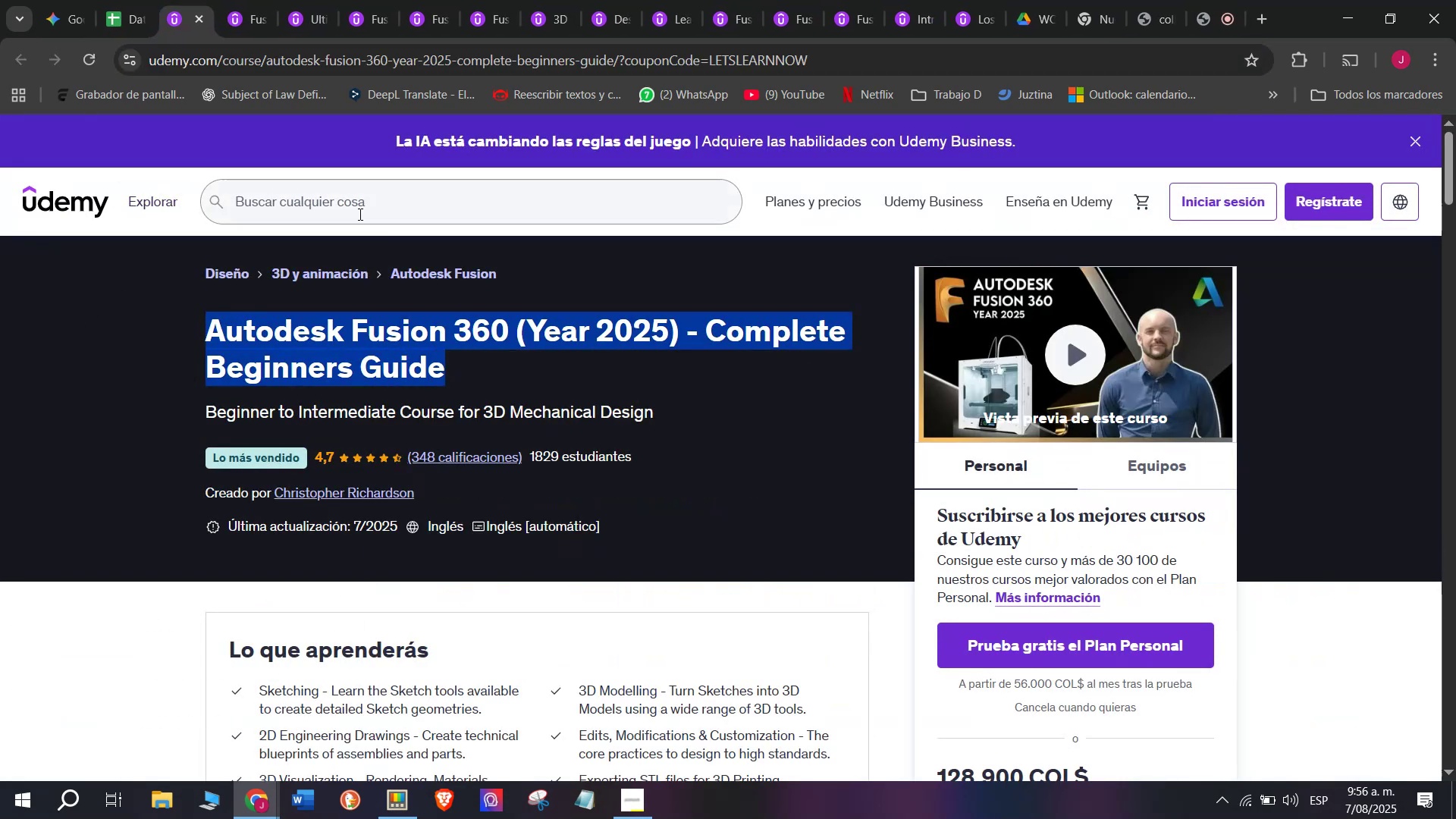 
key(Control+C)
 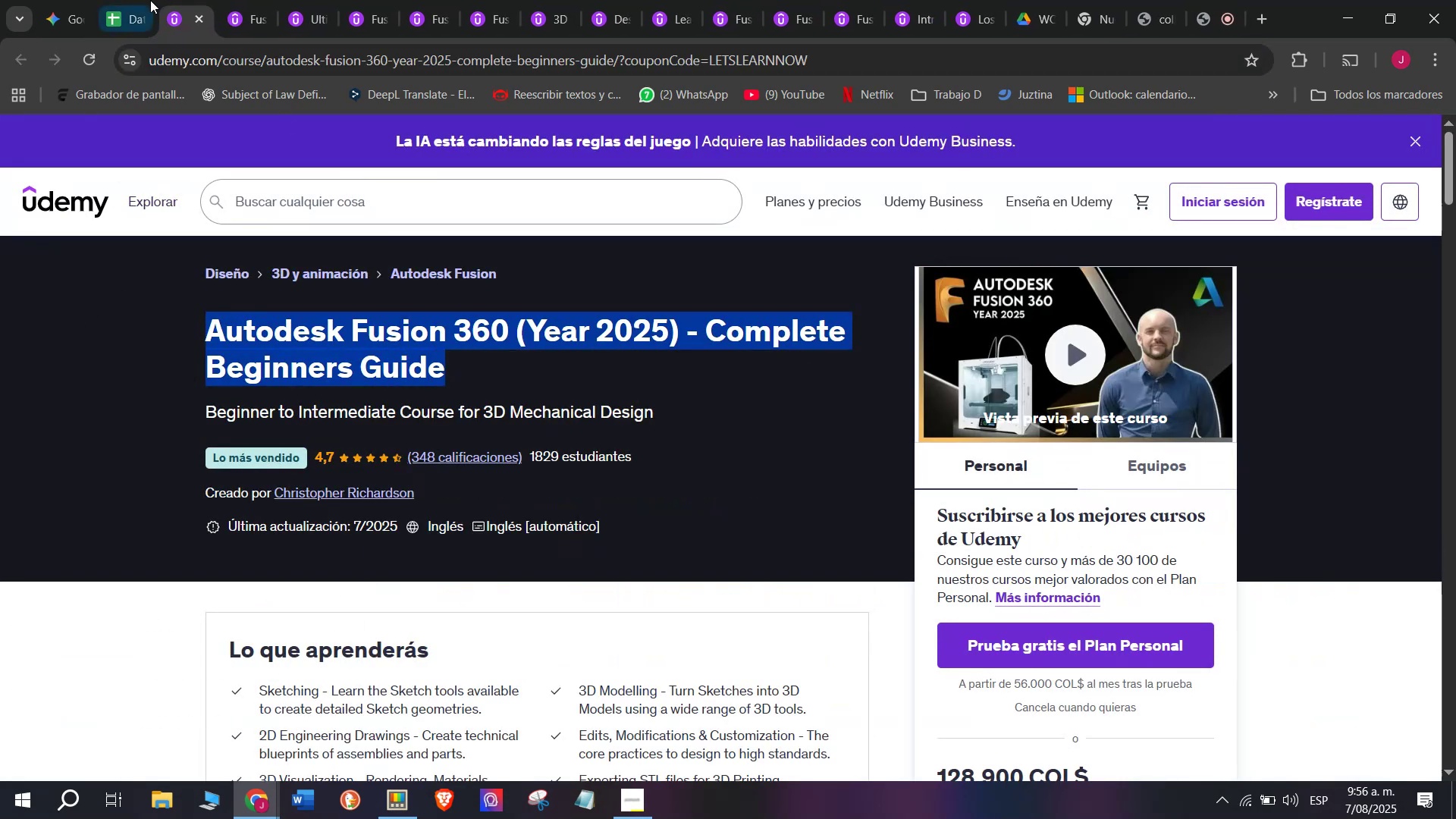 
key(Break)
 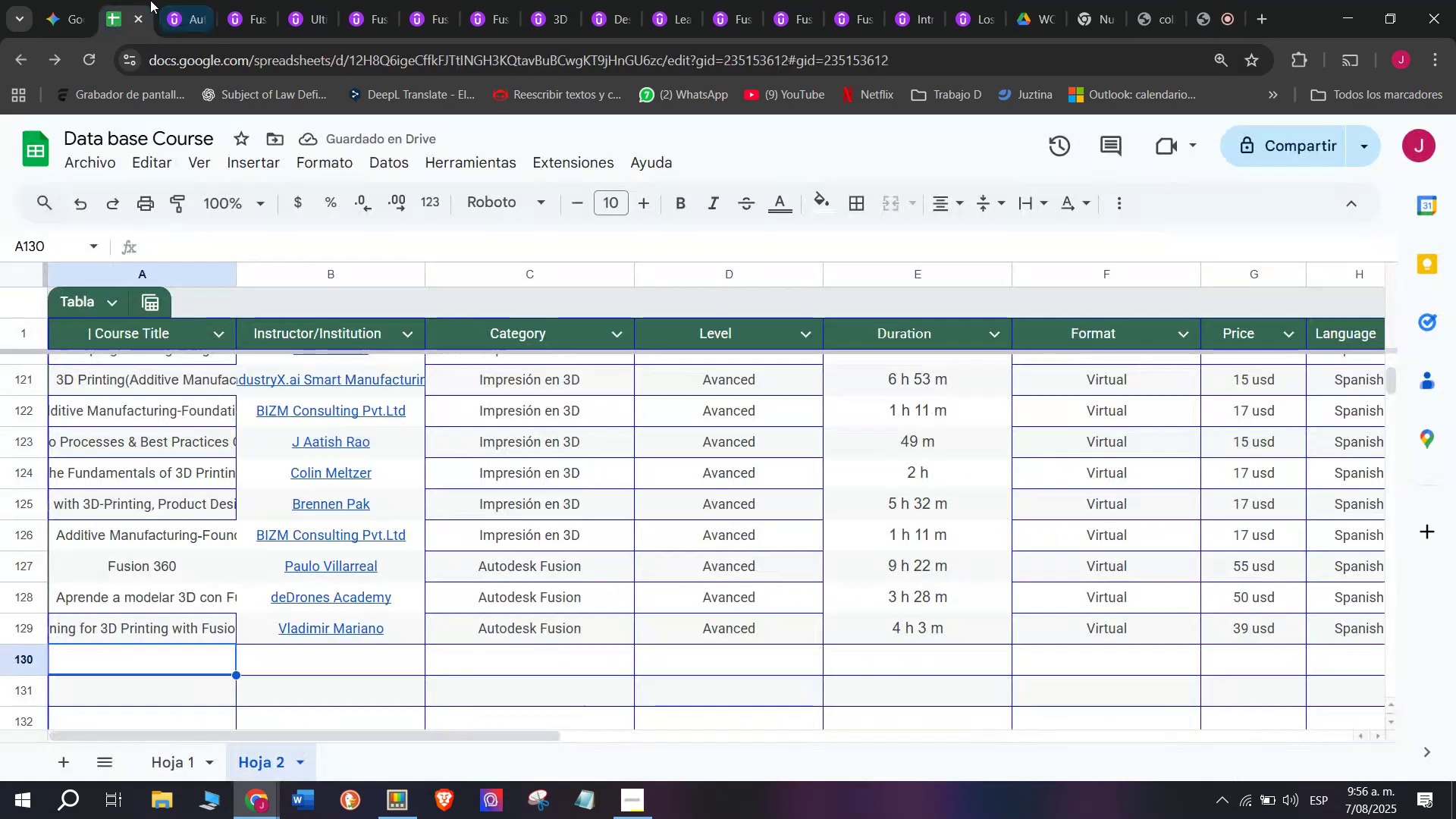 
key(Control+ControlLeft)
 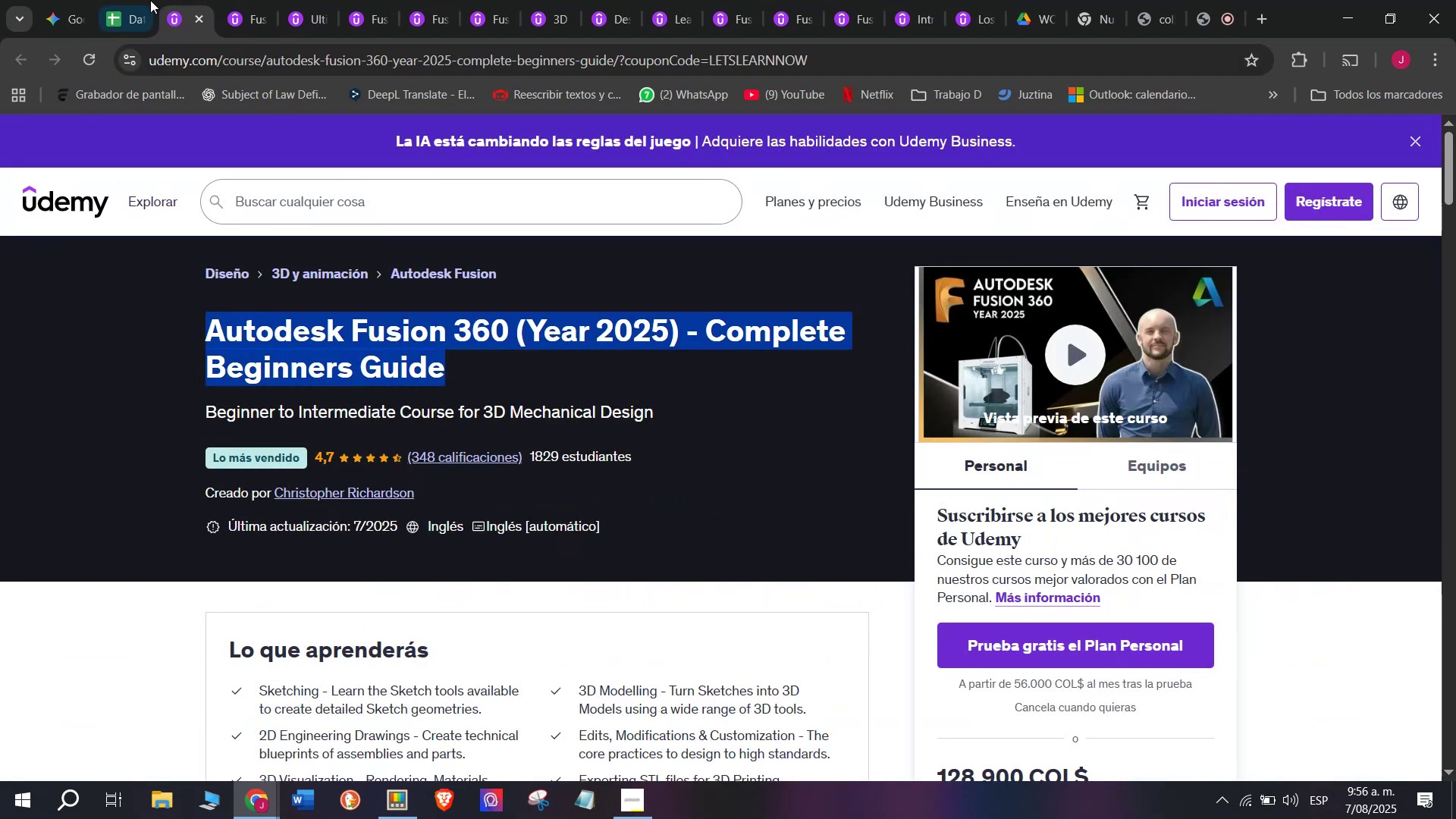 
key(Control+C)
 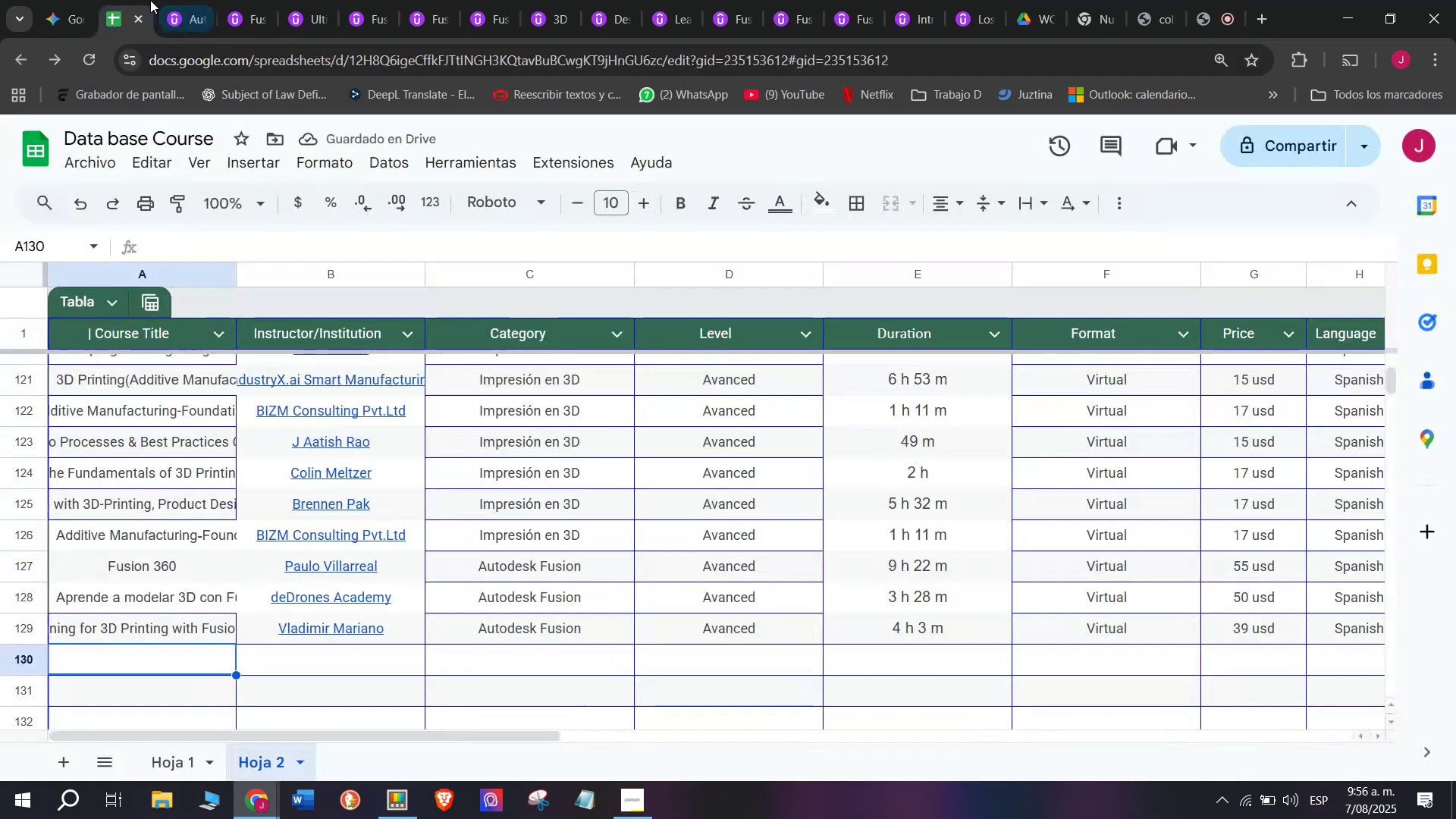 
left_click([150, 0])
 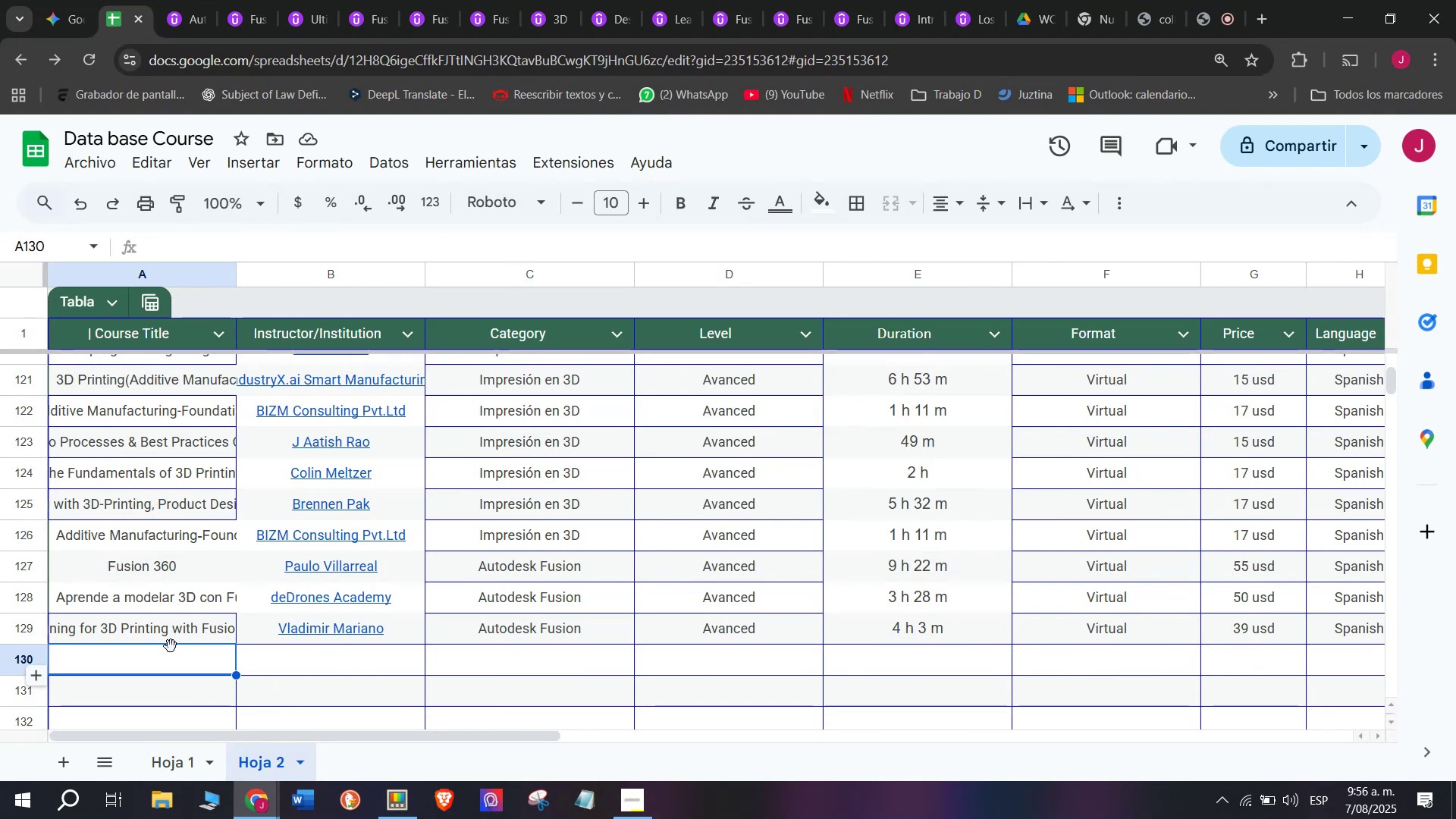 
double_click([179, 661])
 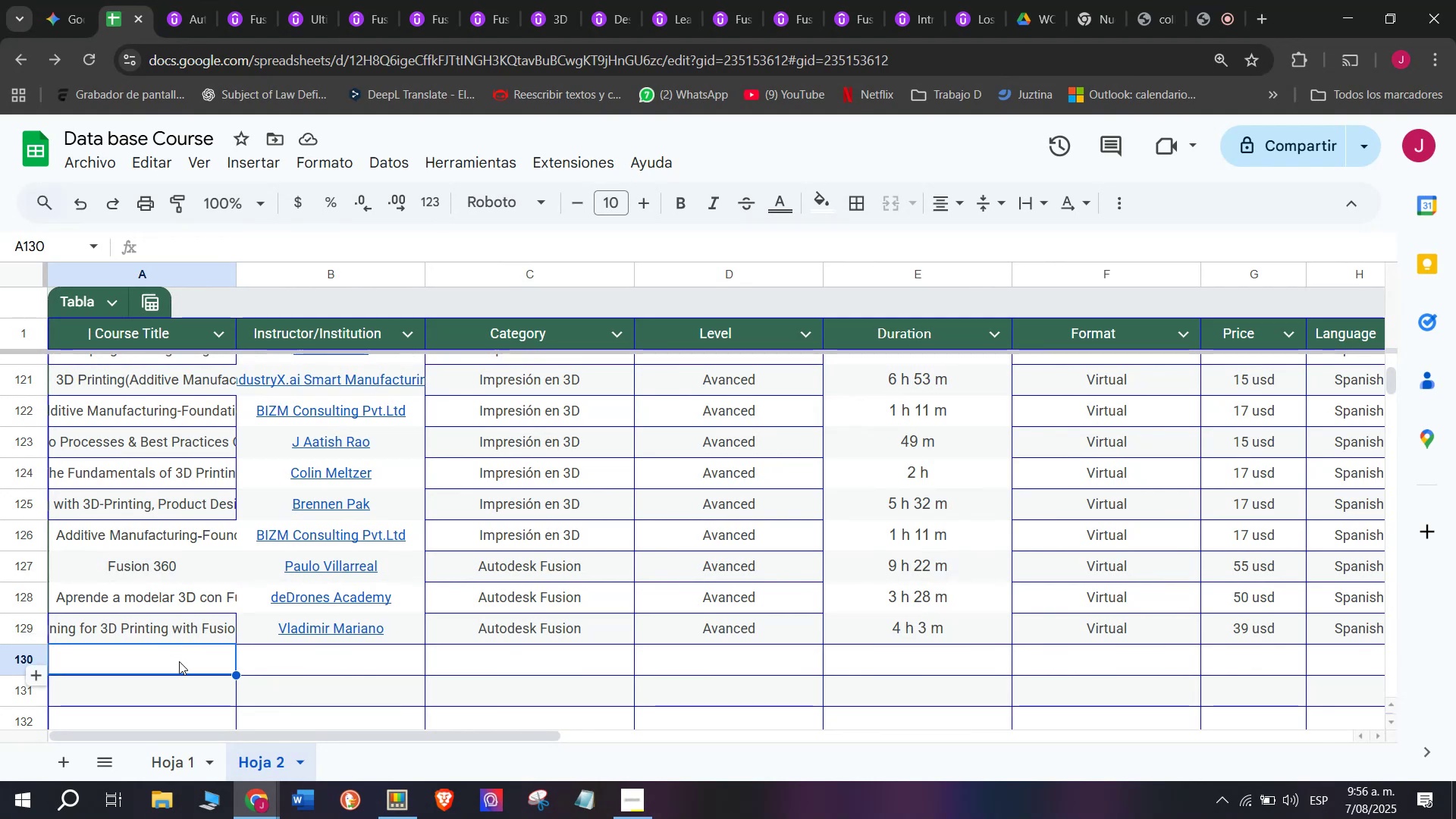 
triple_click([179, 661])
 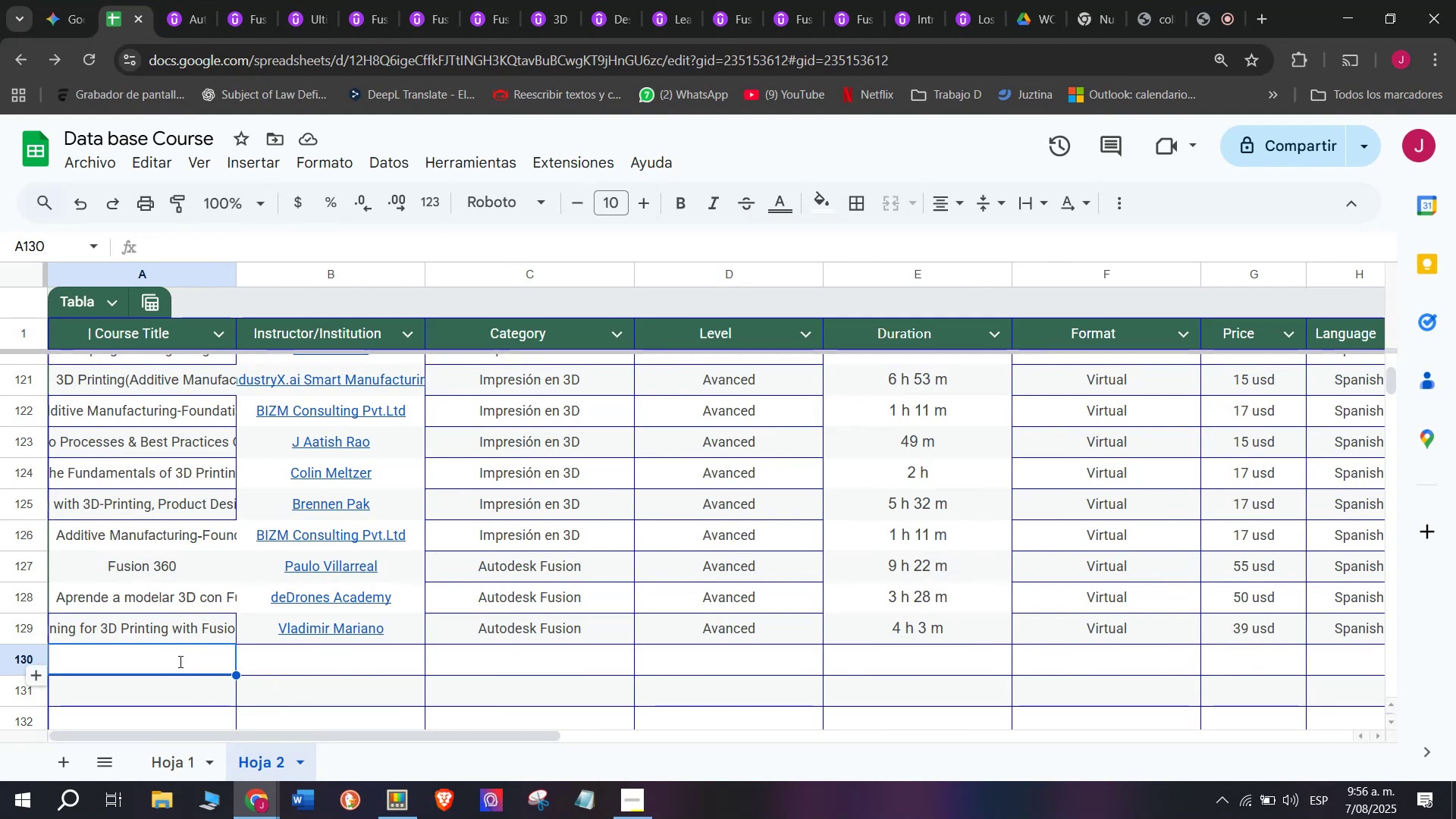 
key(Z)
 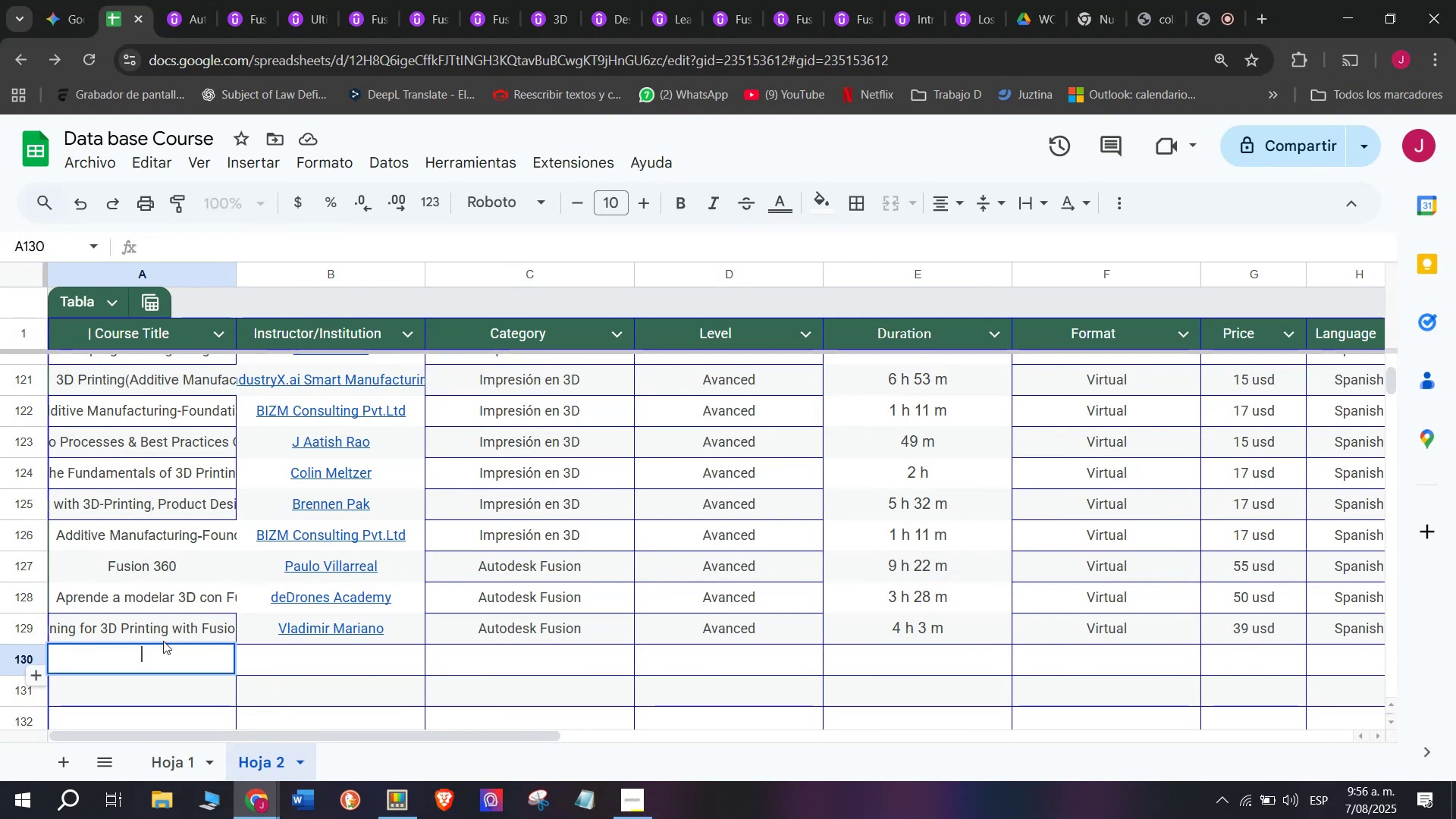 
key(Control+ControlLeft)
 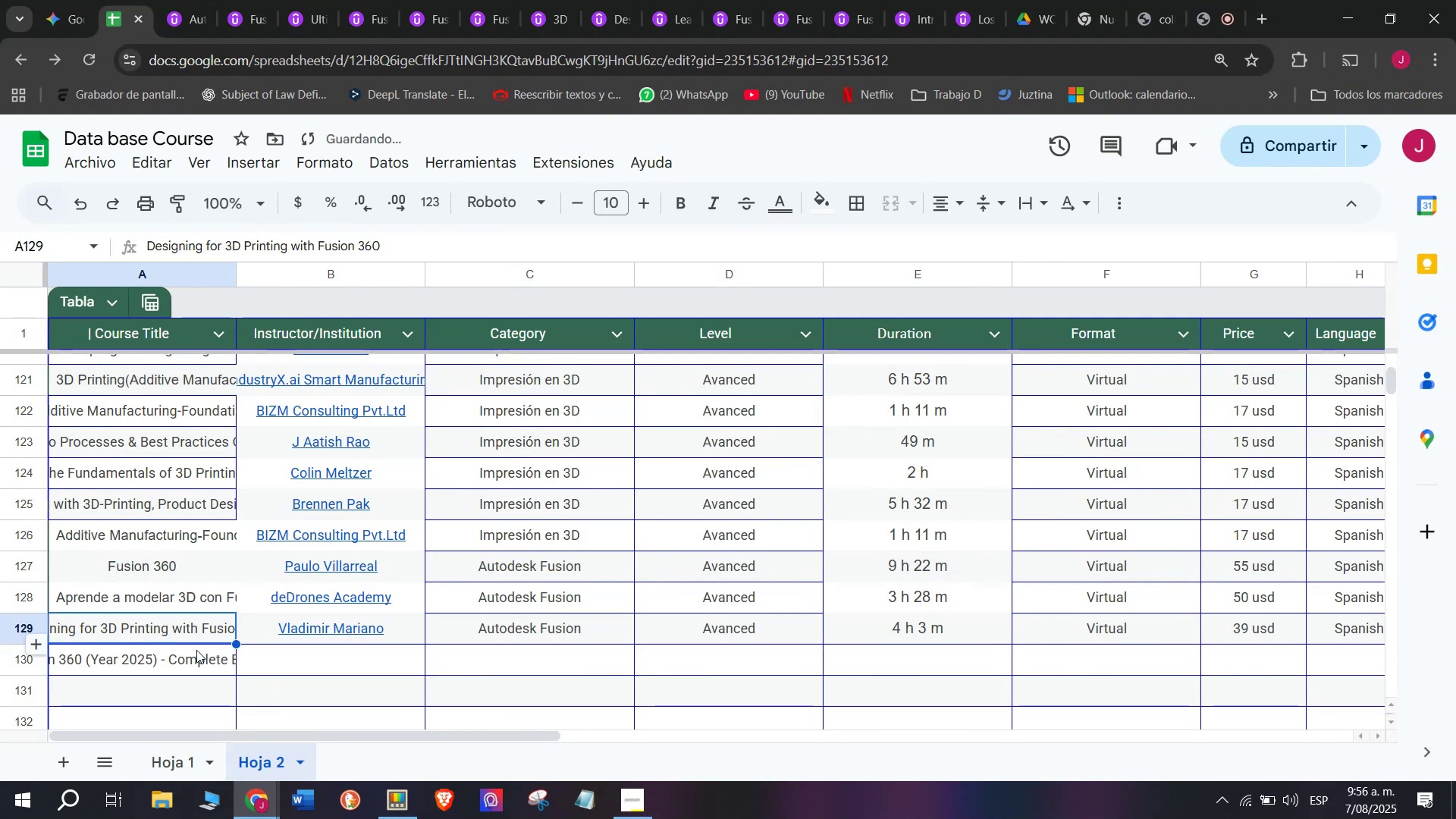 
key(Control+V)
 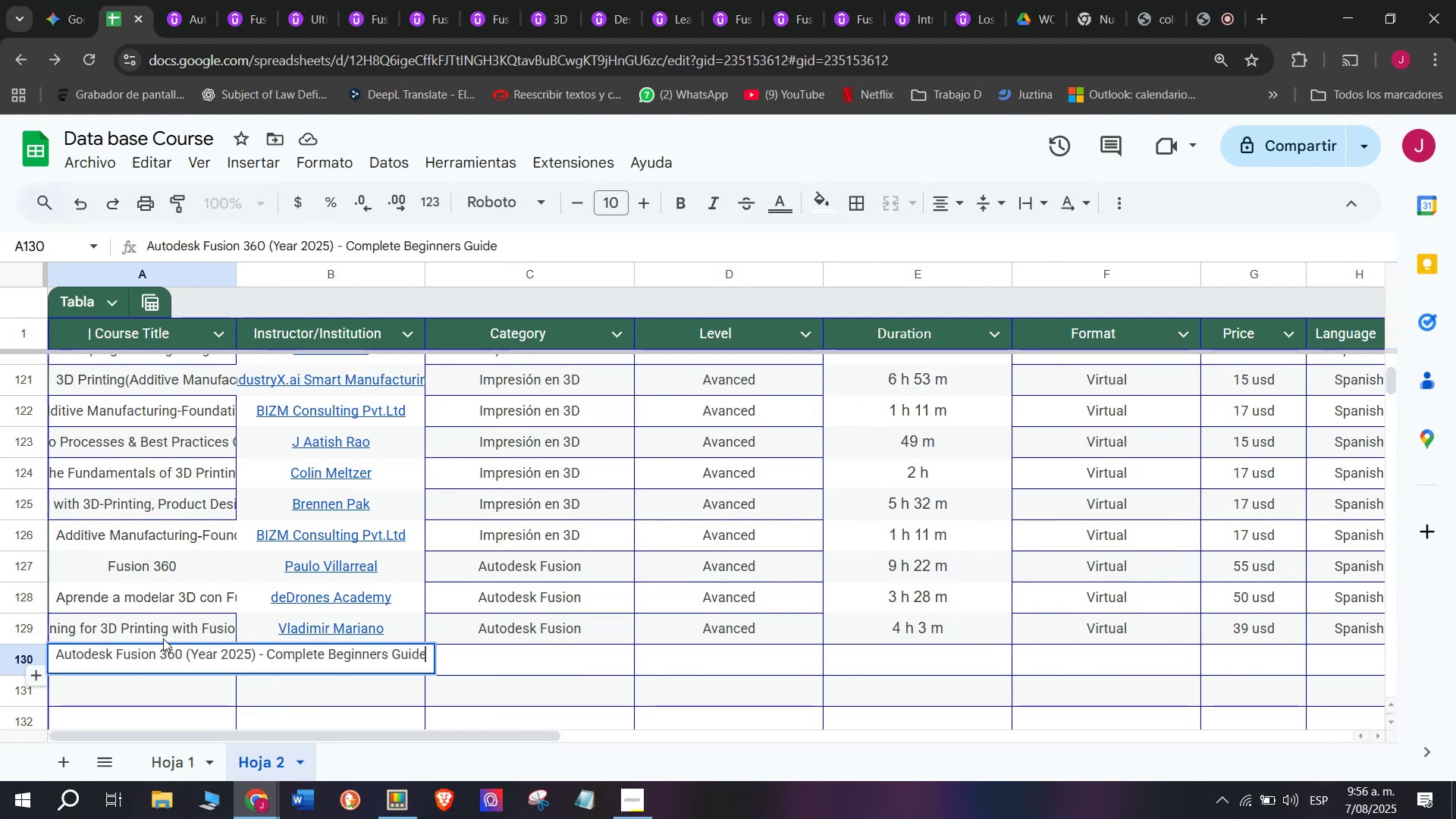 
triple_click([163, 637])
 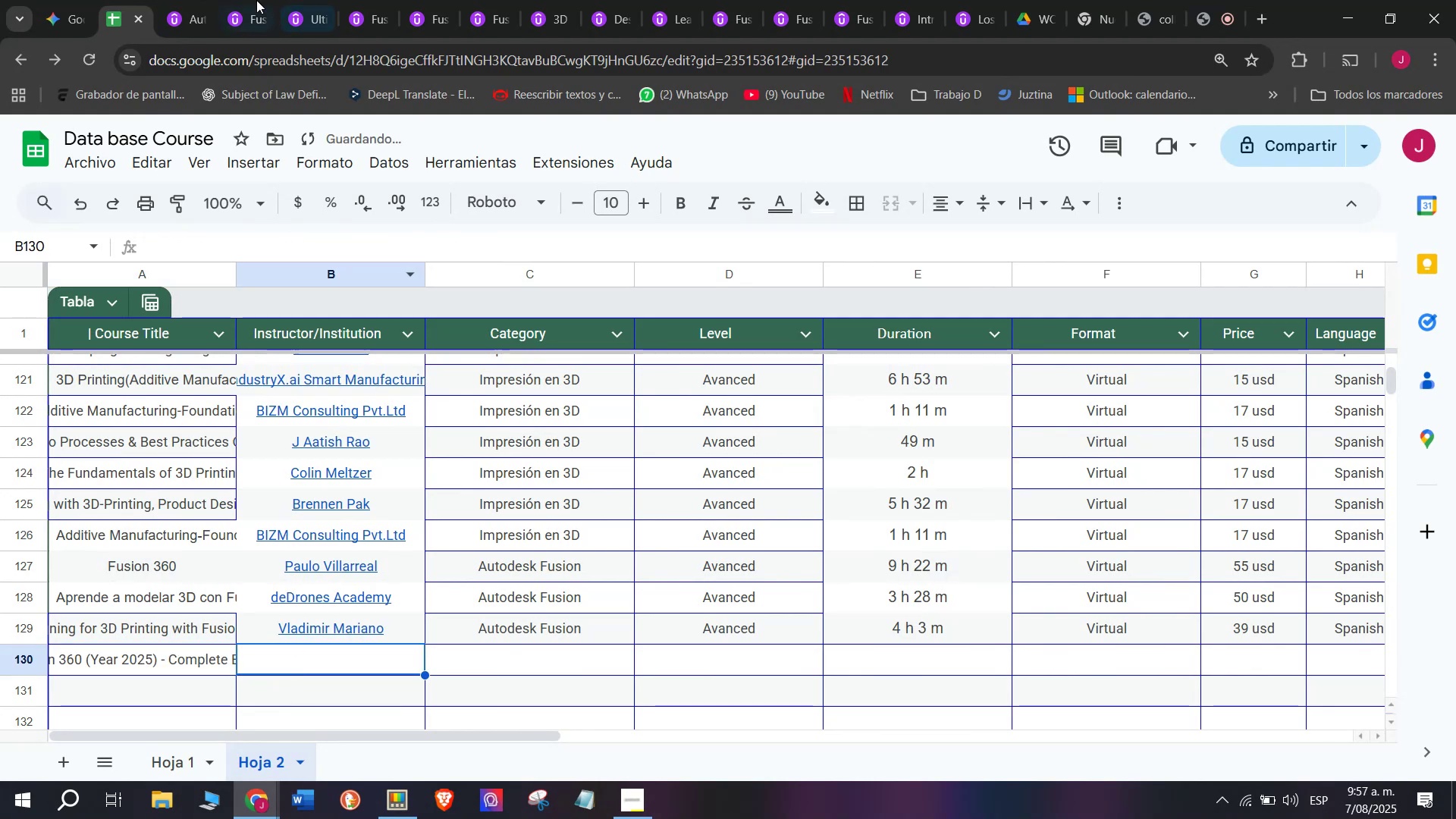 
left_click([182, 0])
 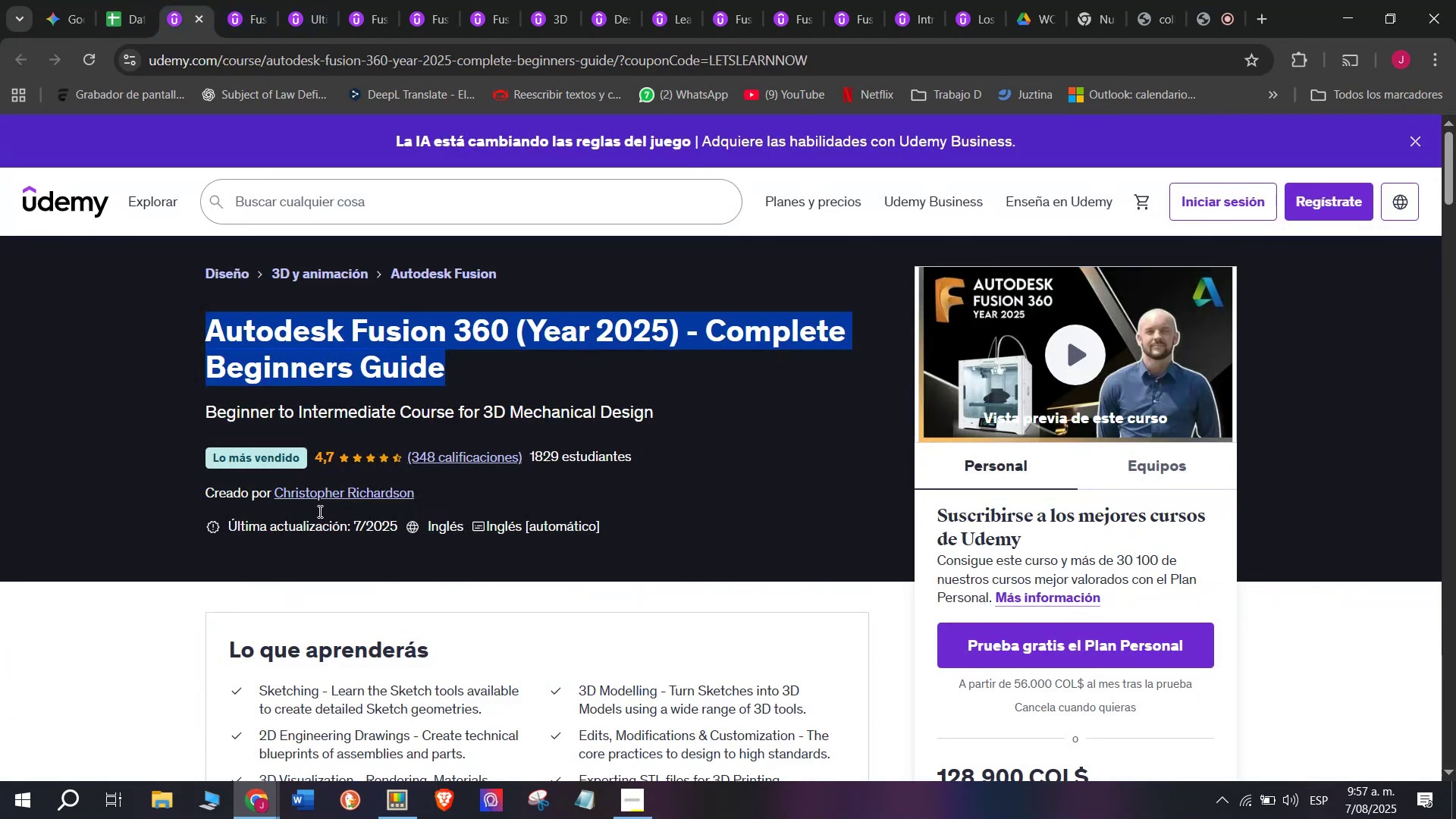 
left_click([321, 495])
 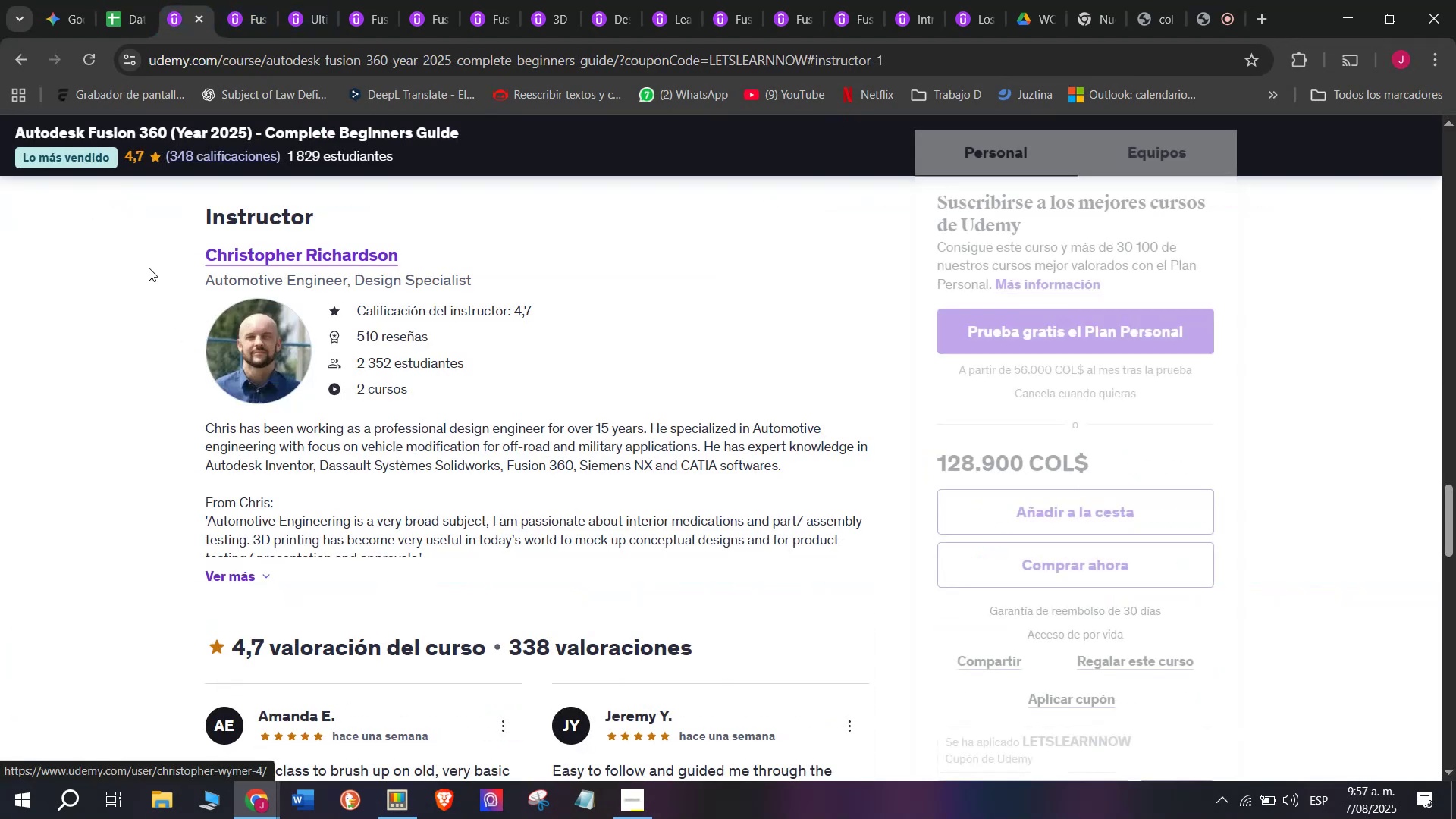 
left_click_drag(start_coordinate=[156, 253], to_coordinate=[417, 238])
 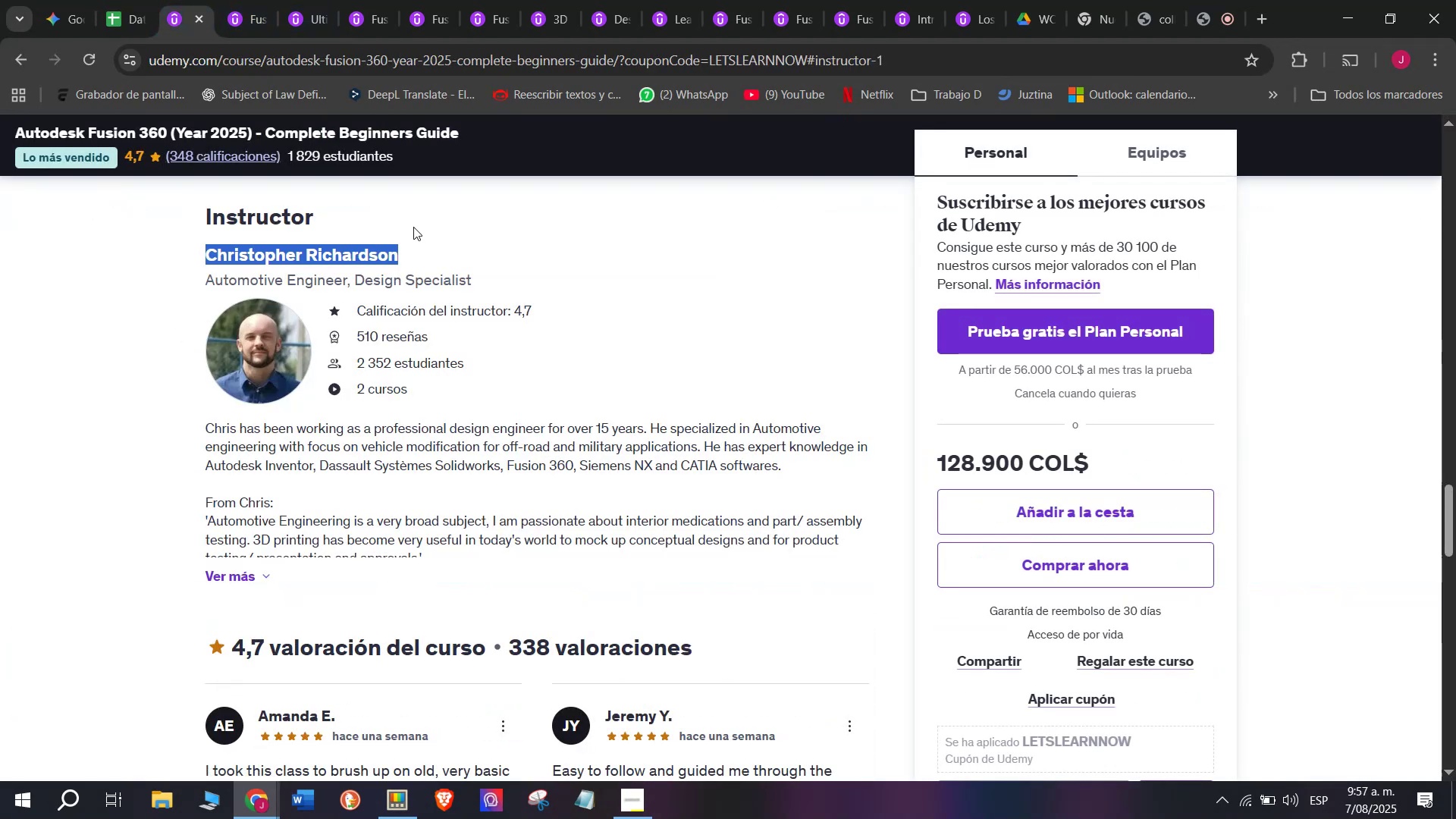 
key(Break)
 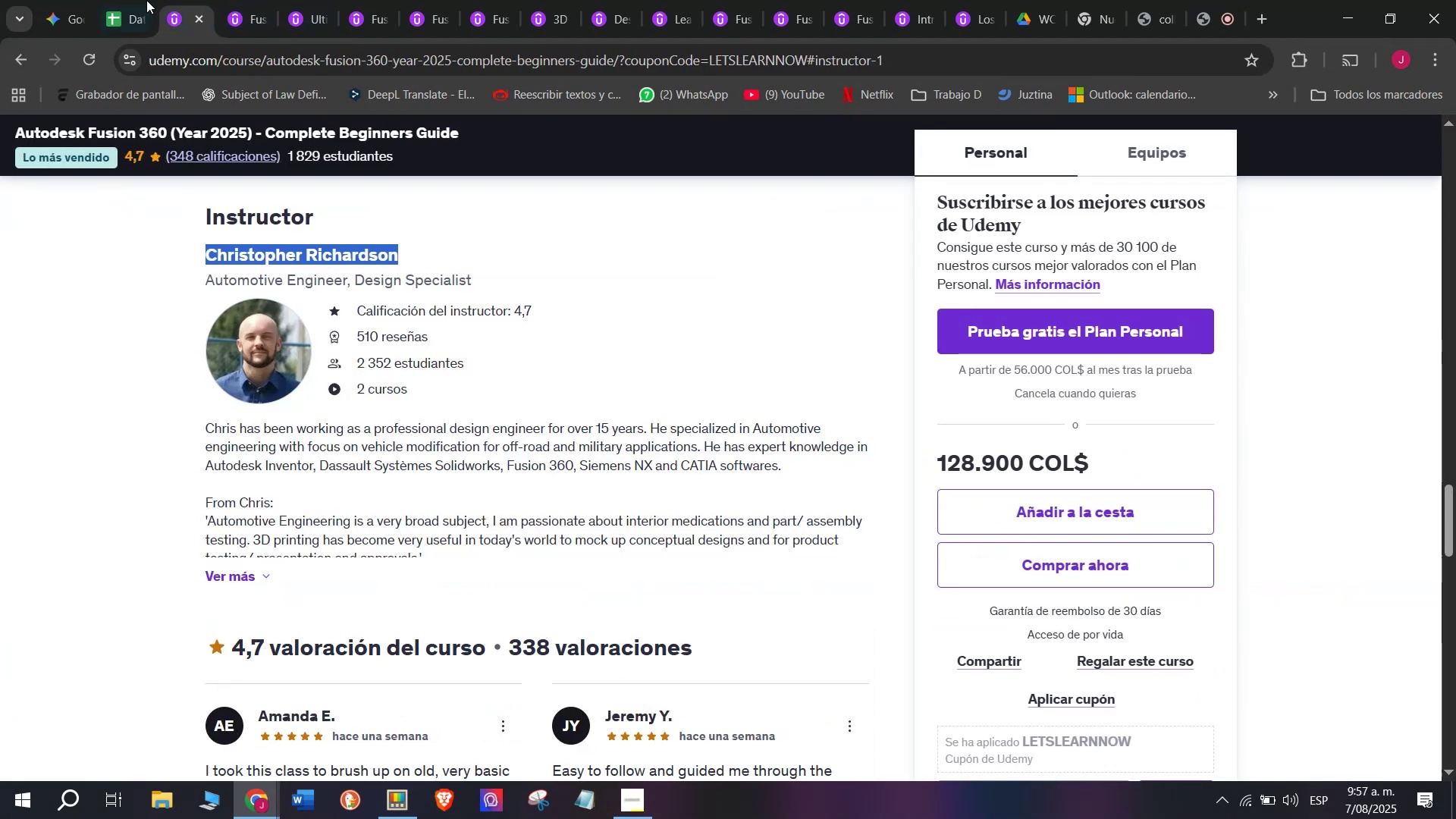 
key(Control+ControlLeft)
 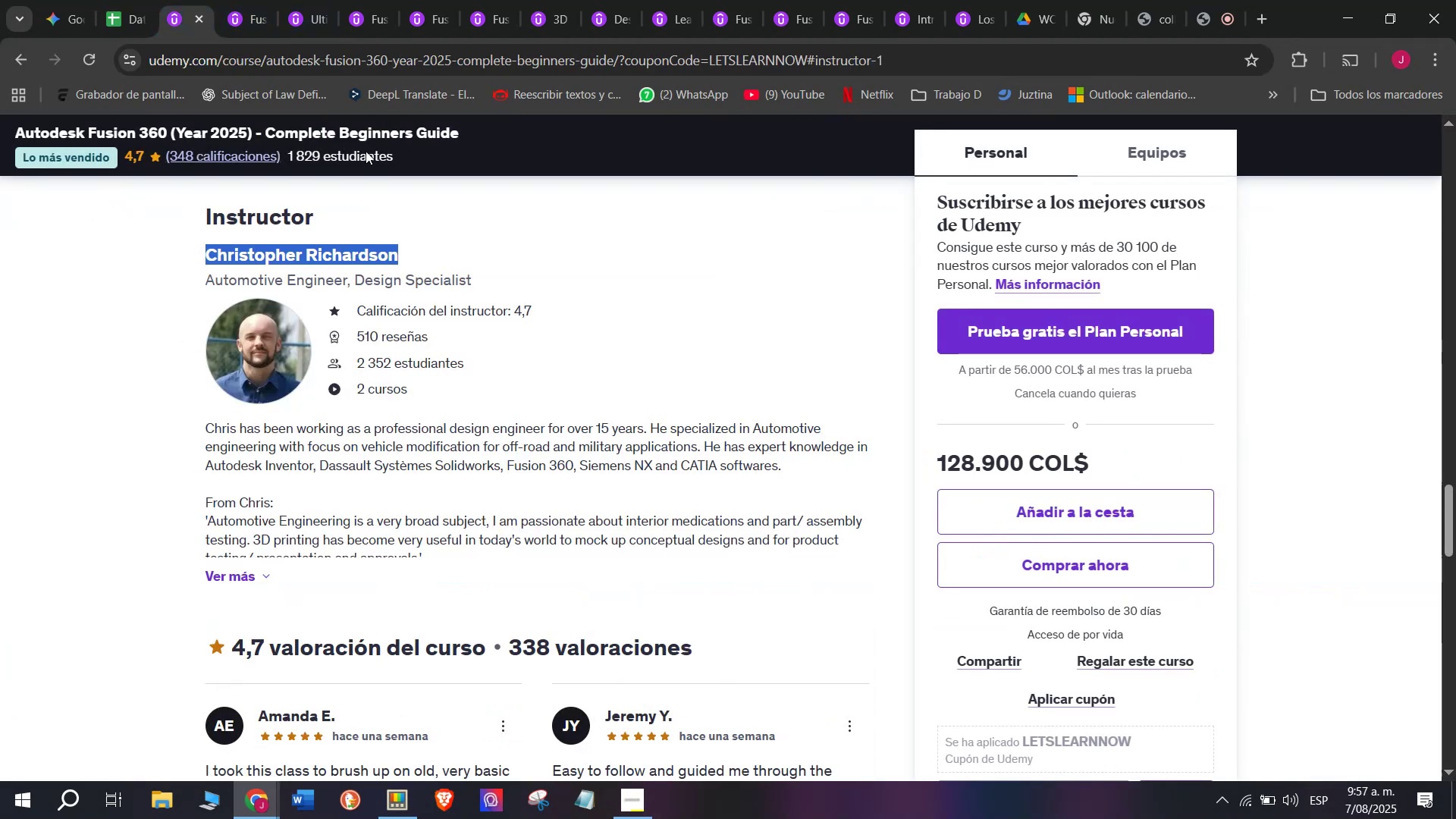 
key(Control+C)
 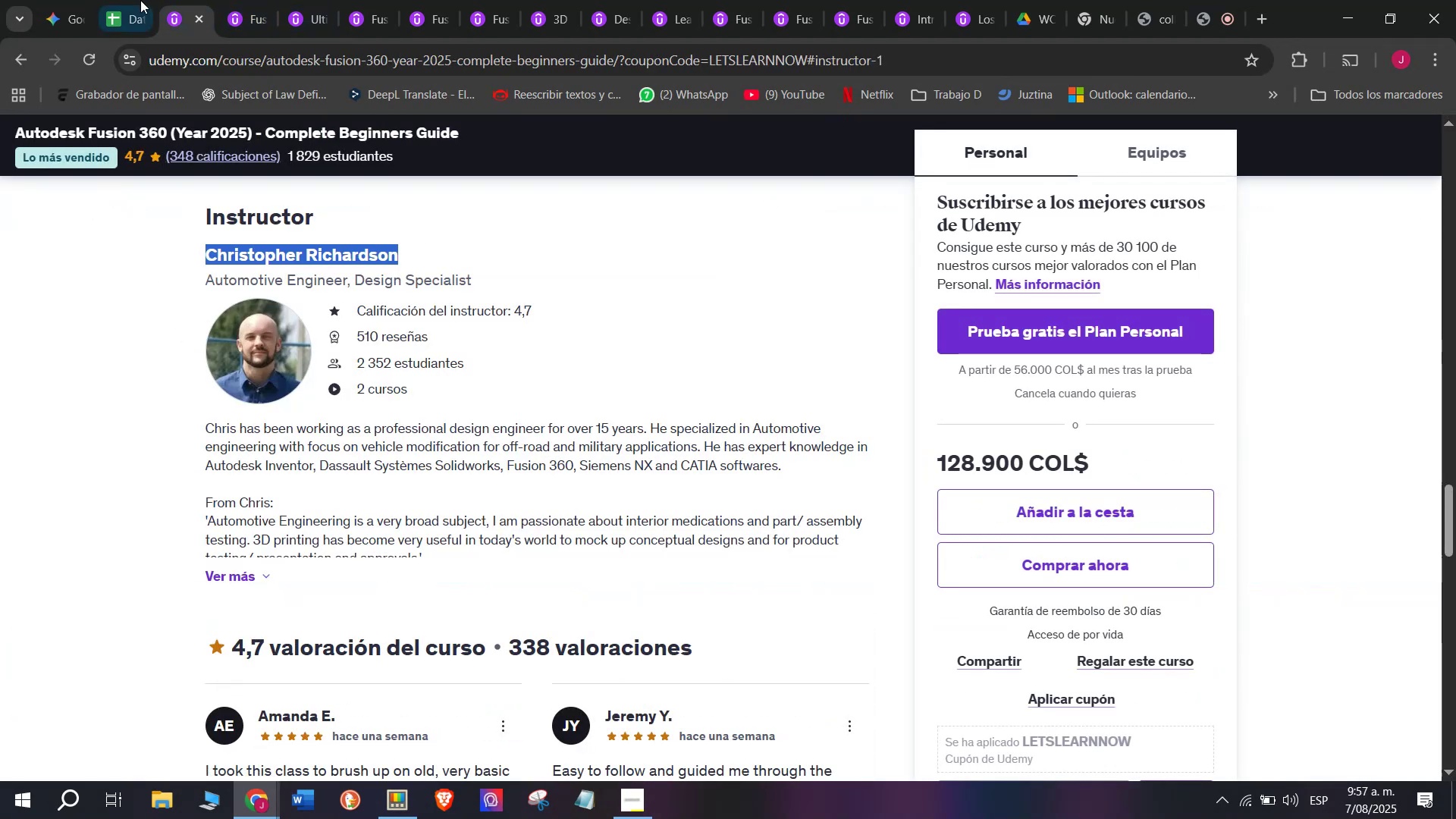 
left_click([140, 0])
 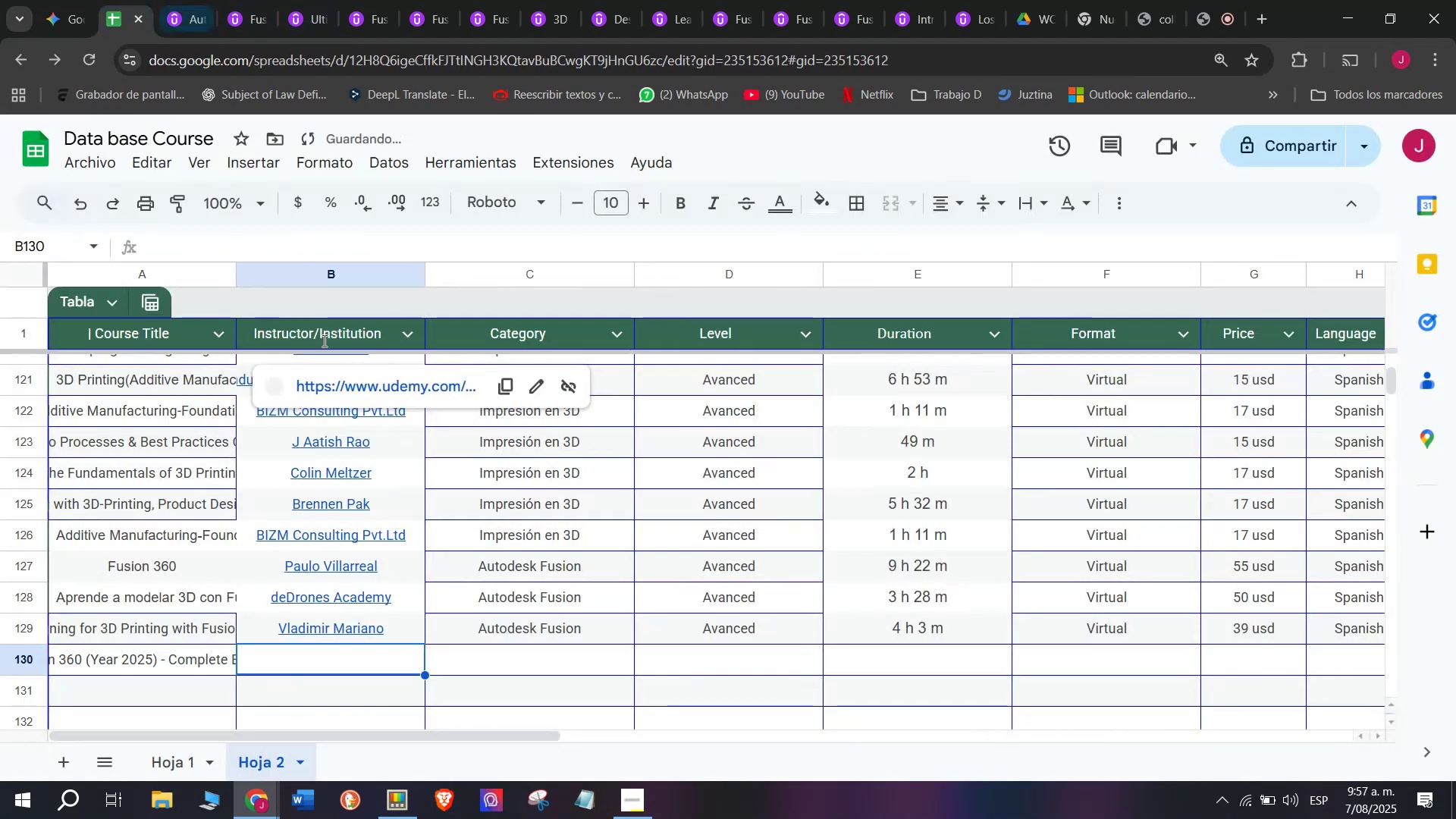 
key(Control+ControlLeft)
 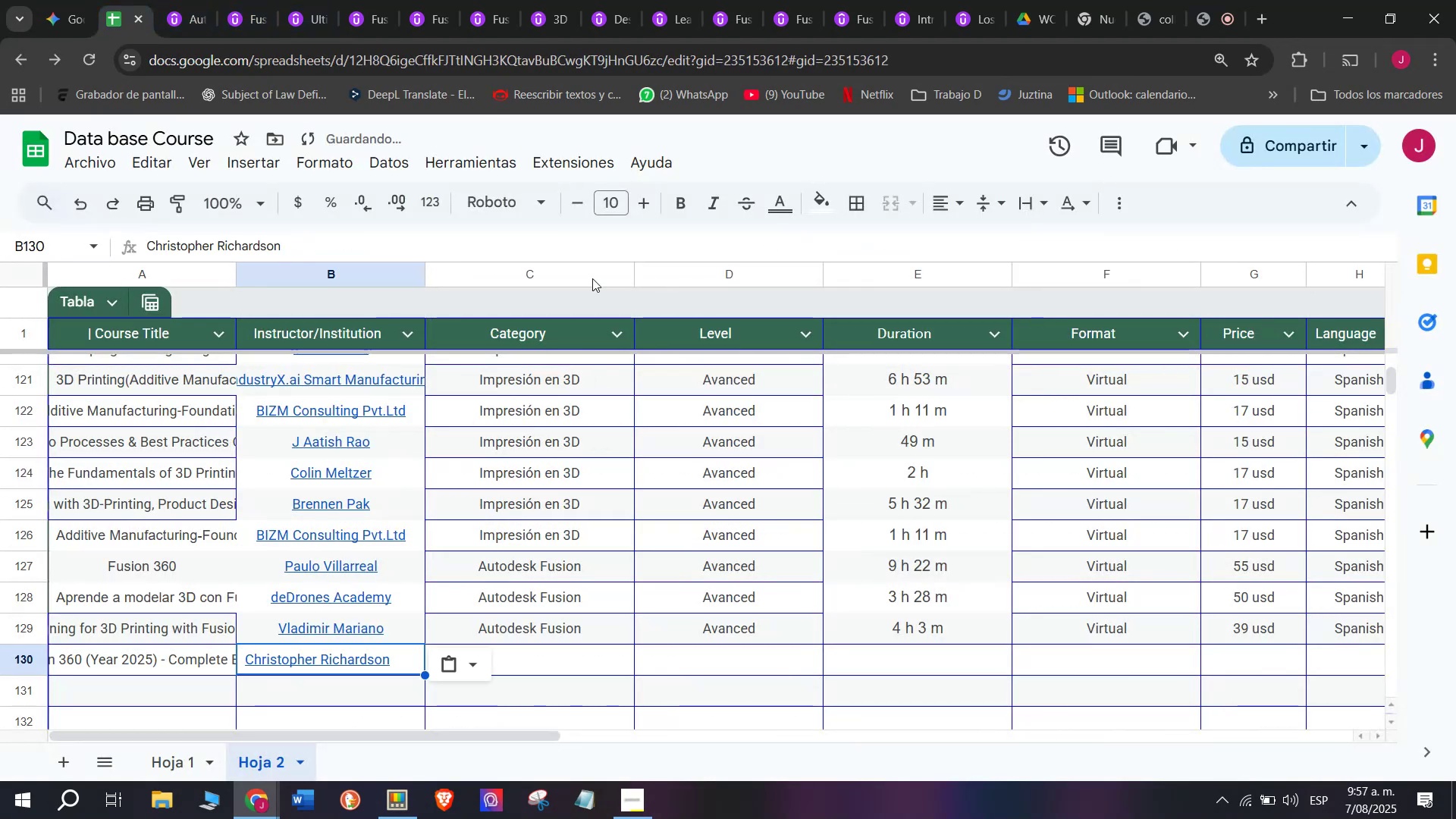 
key(Z)
 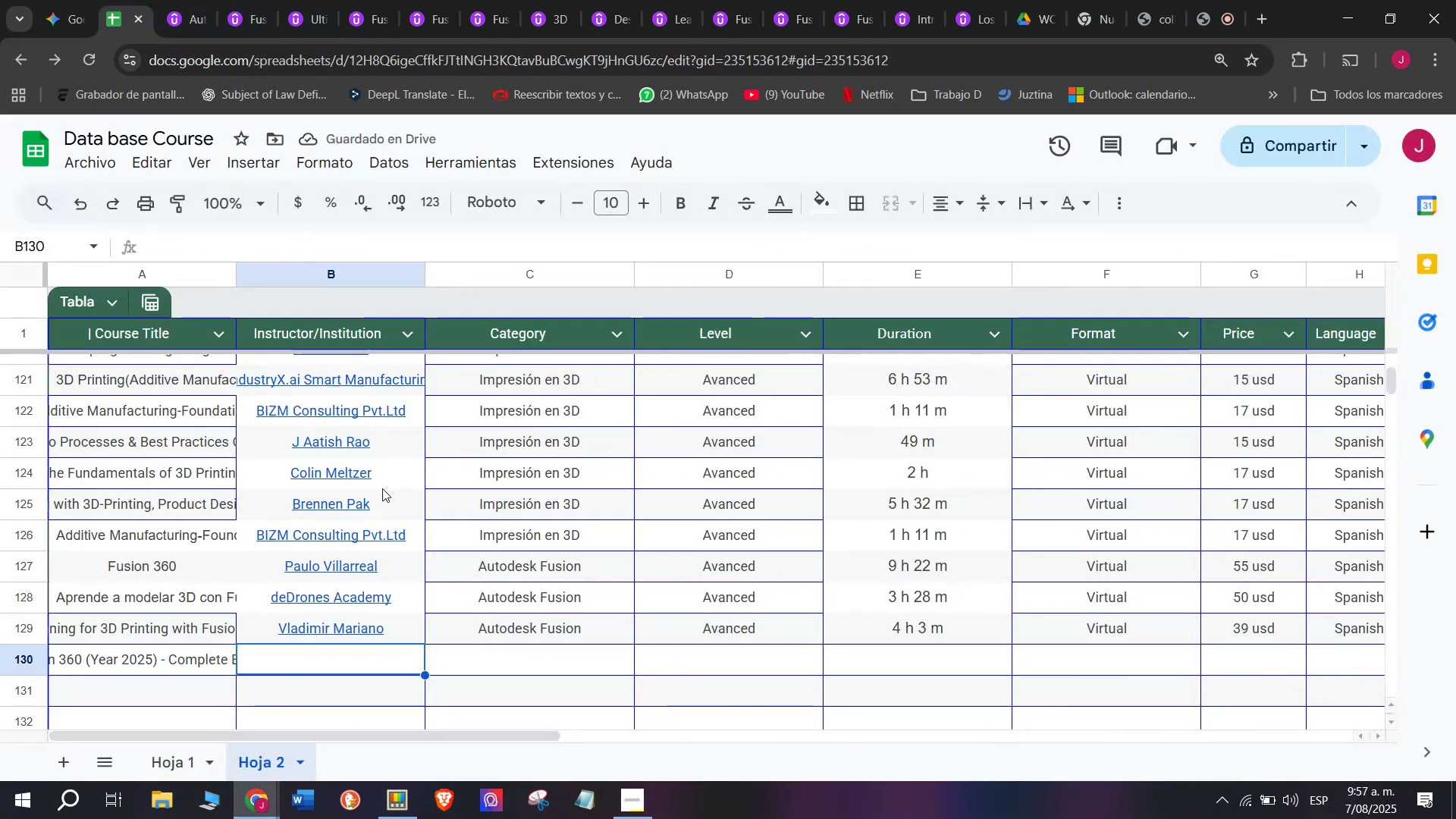 
key(Control+V)
 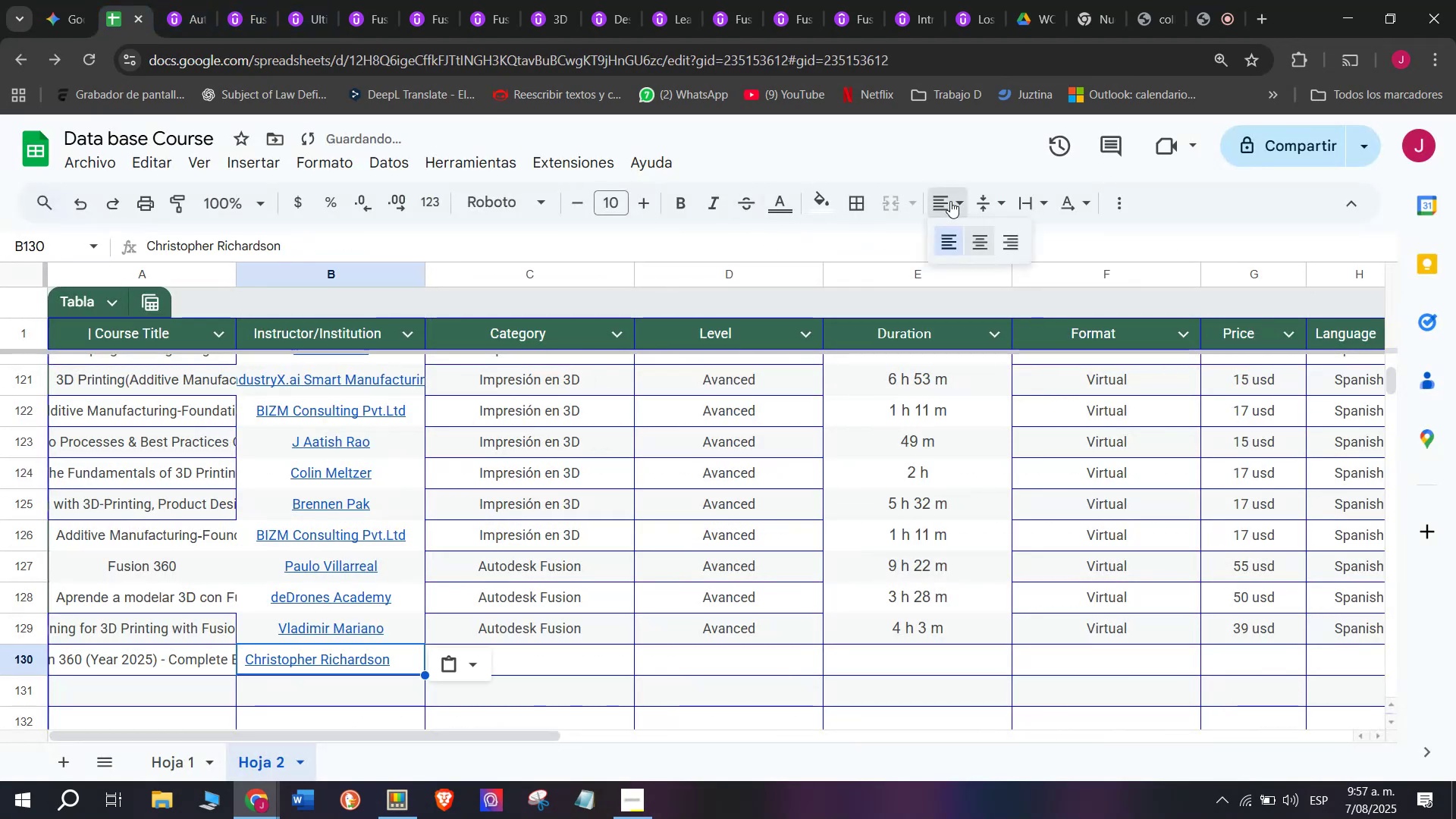 
double_click([996, 240])
 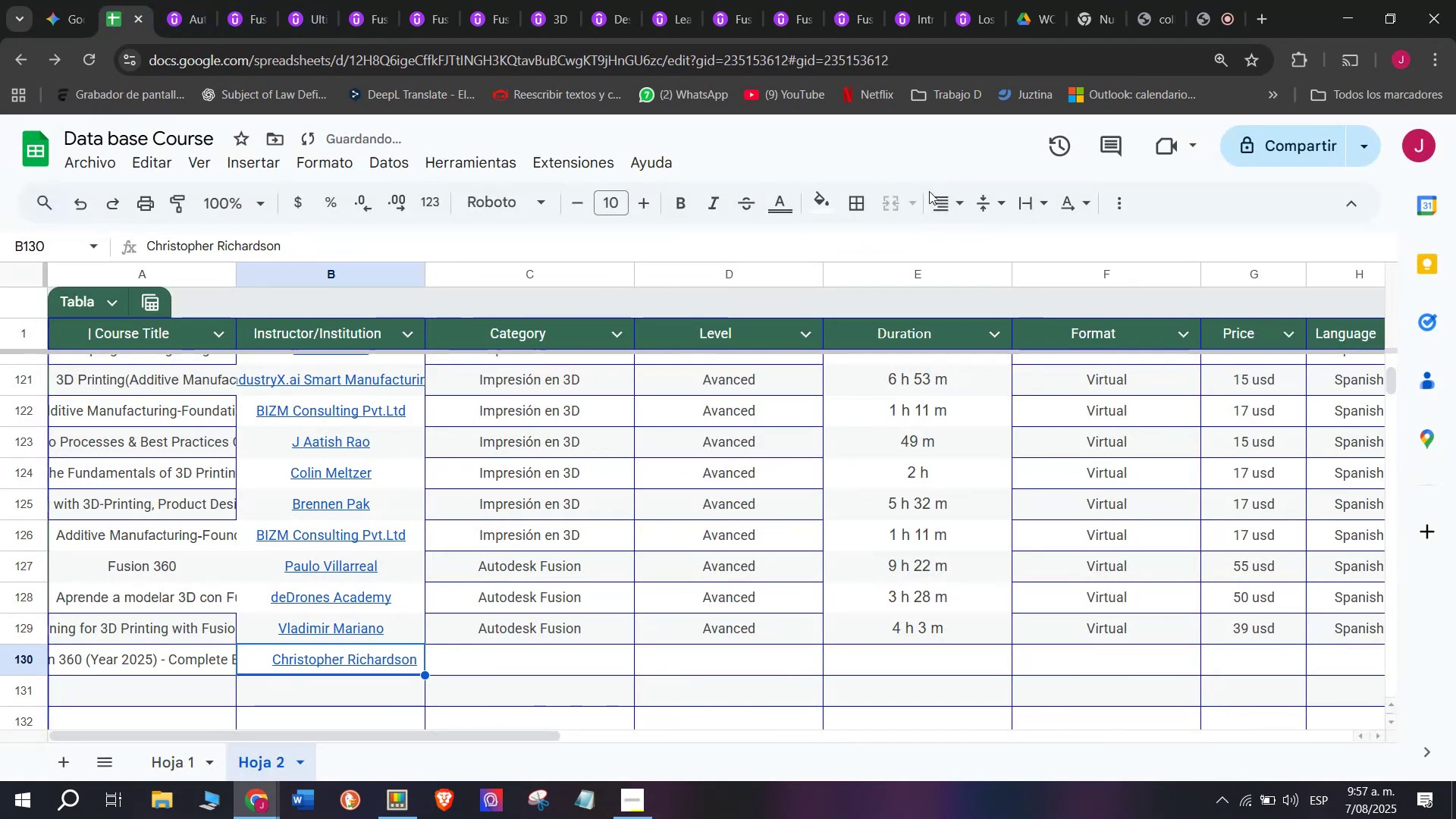 
left_click([948, 204])
 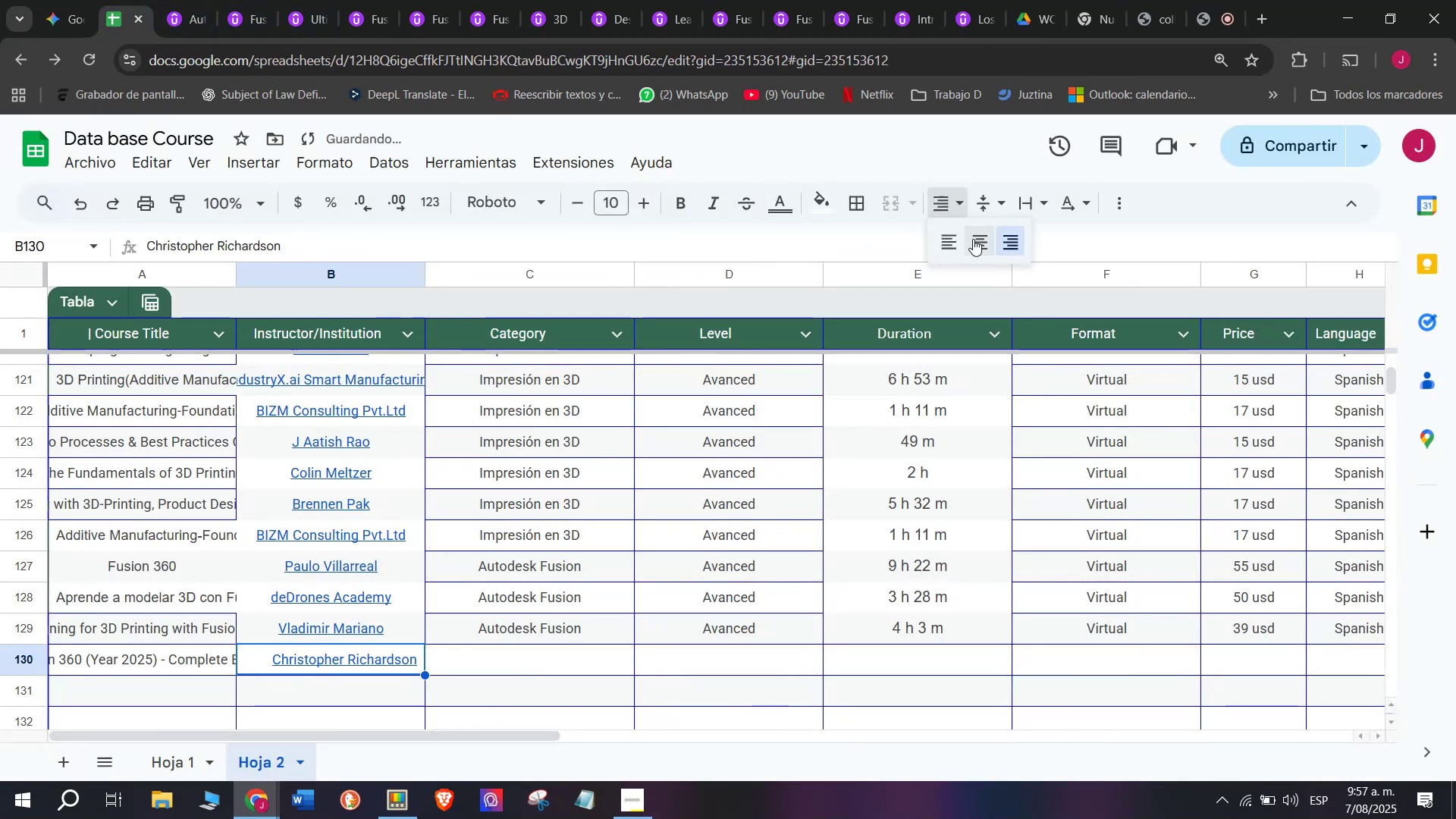 
double_click([974, 239])
 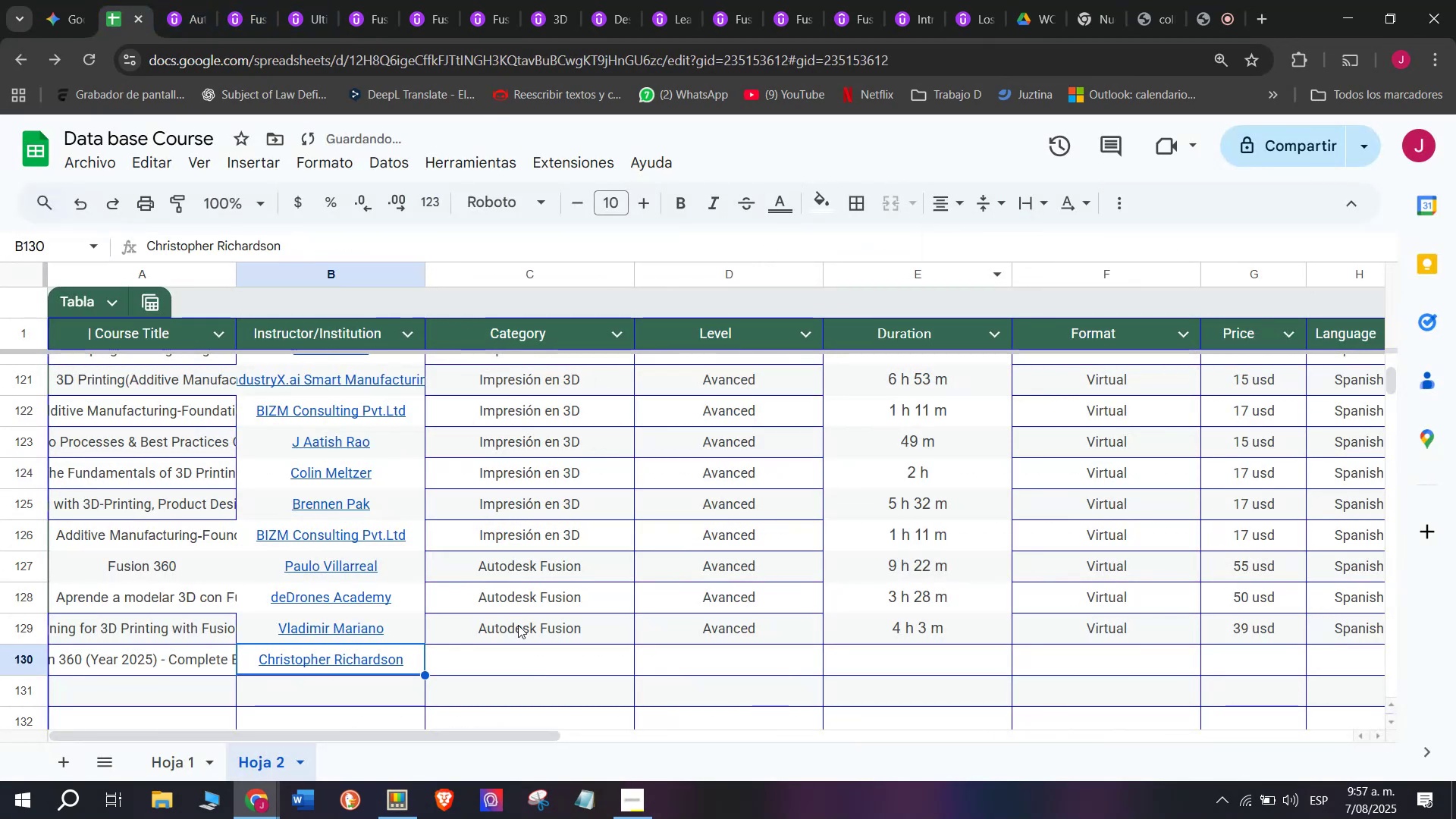 
left_click([524, 634])
 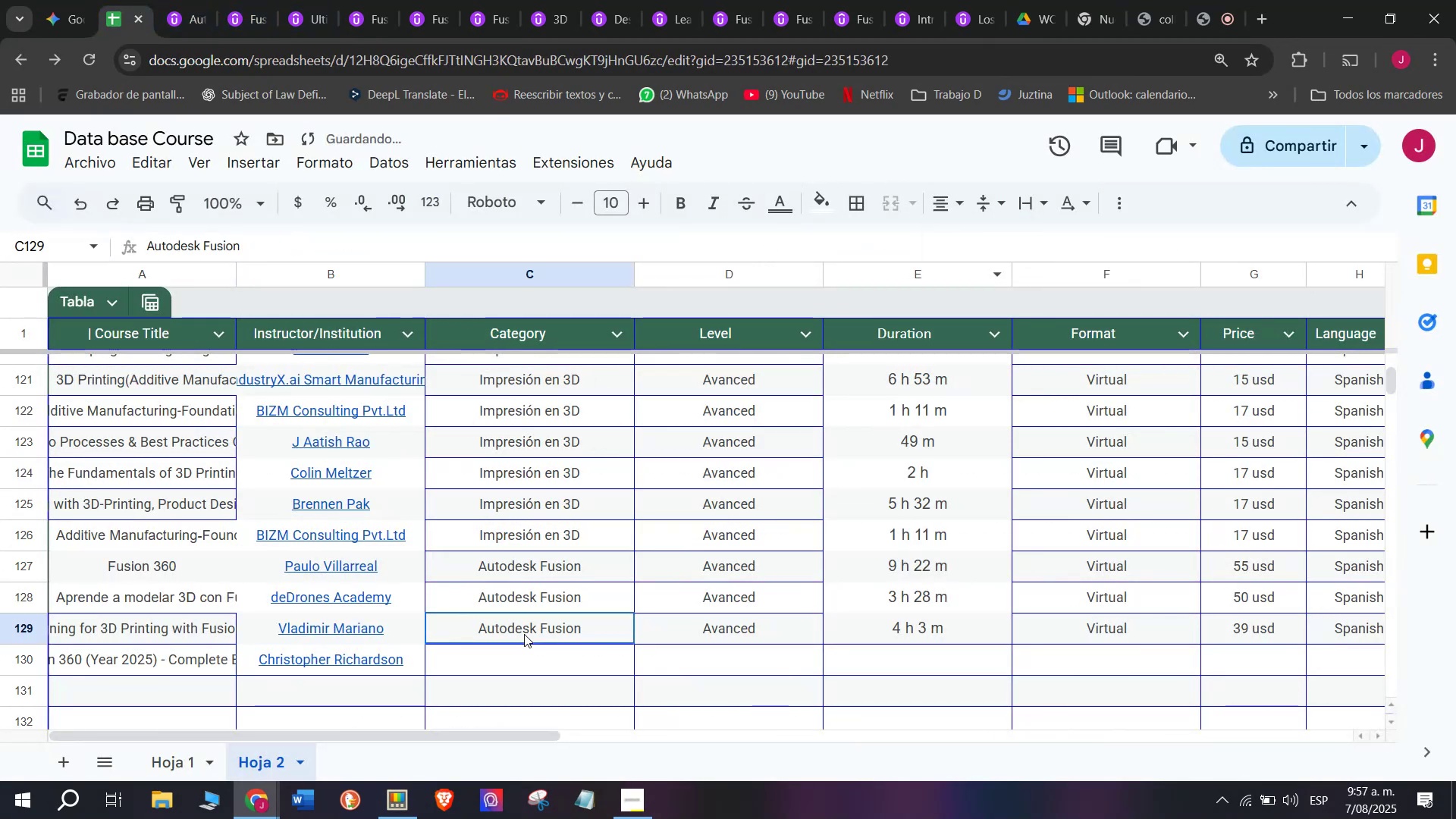 
key(Break)
 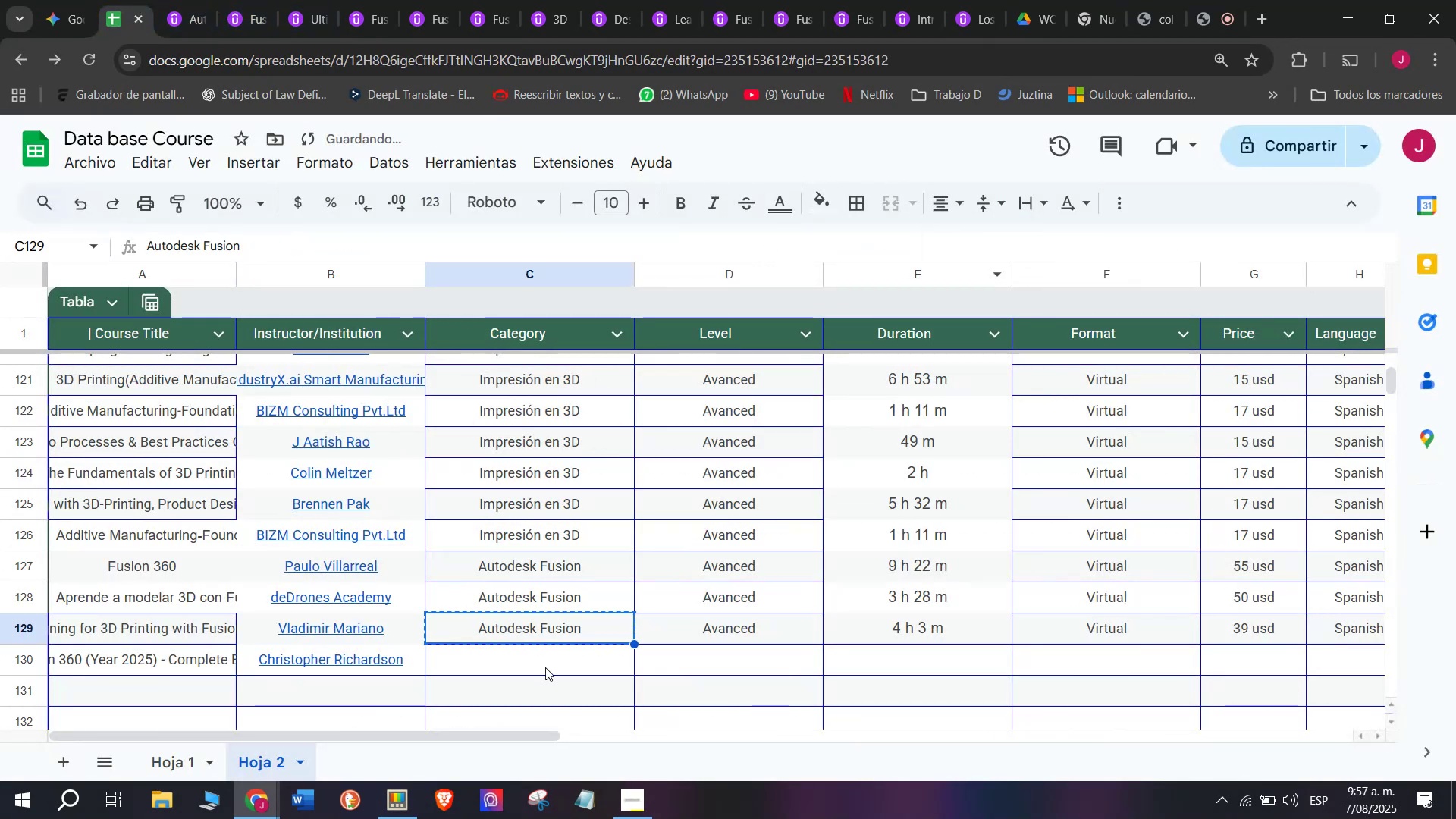 
key(Control+ControlLeft)
 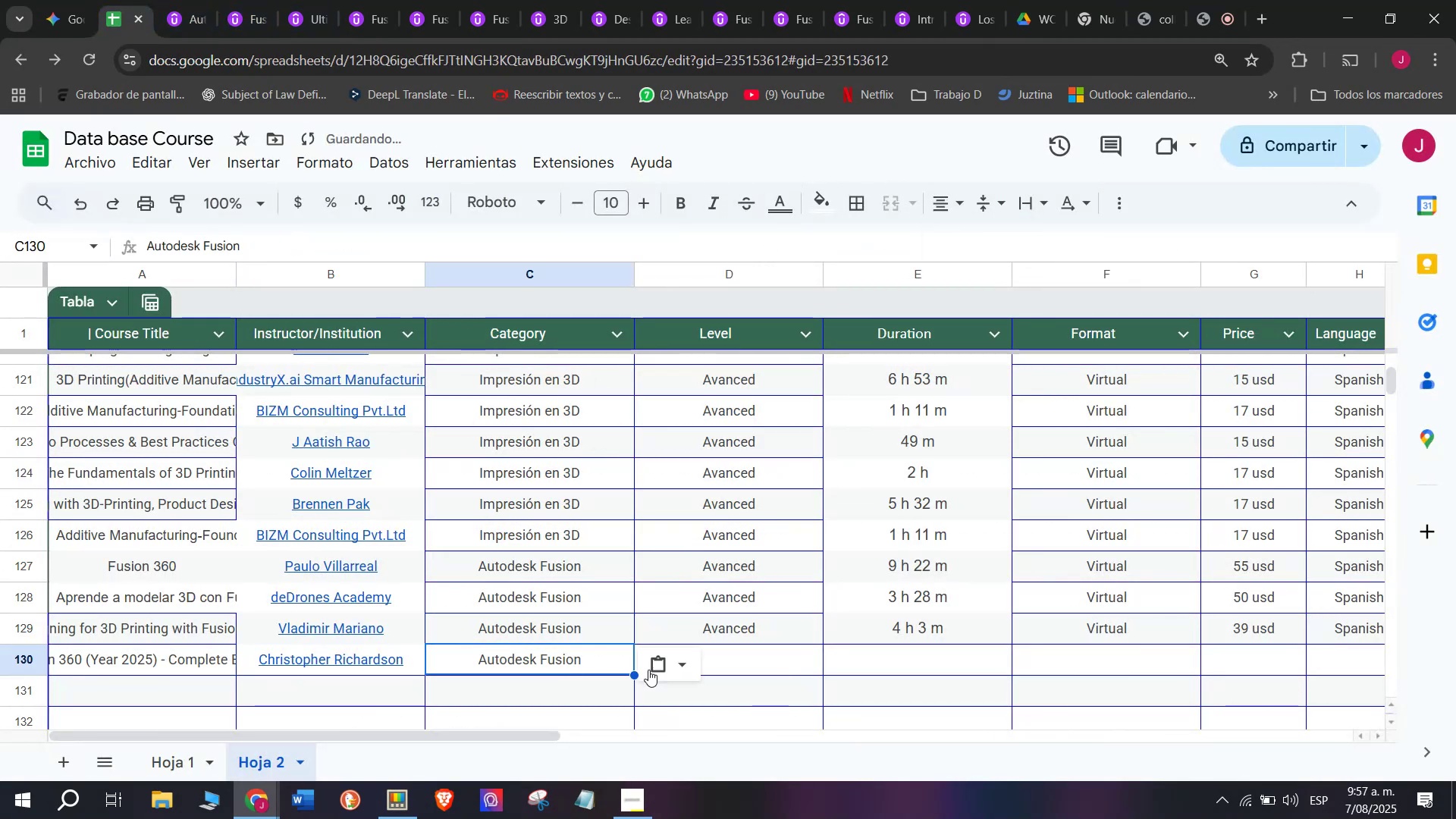 
key(Control+C)
 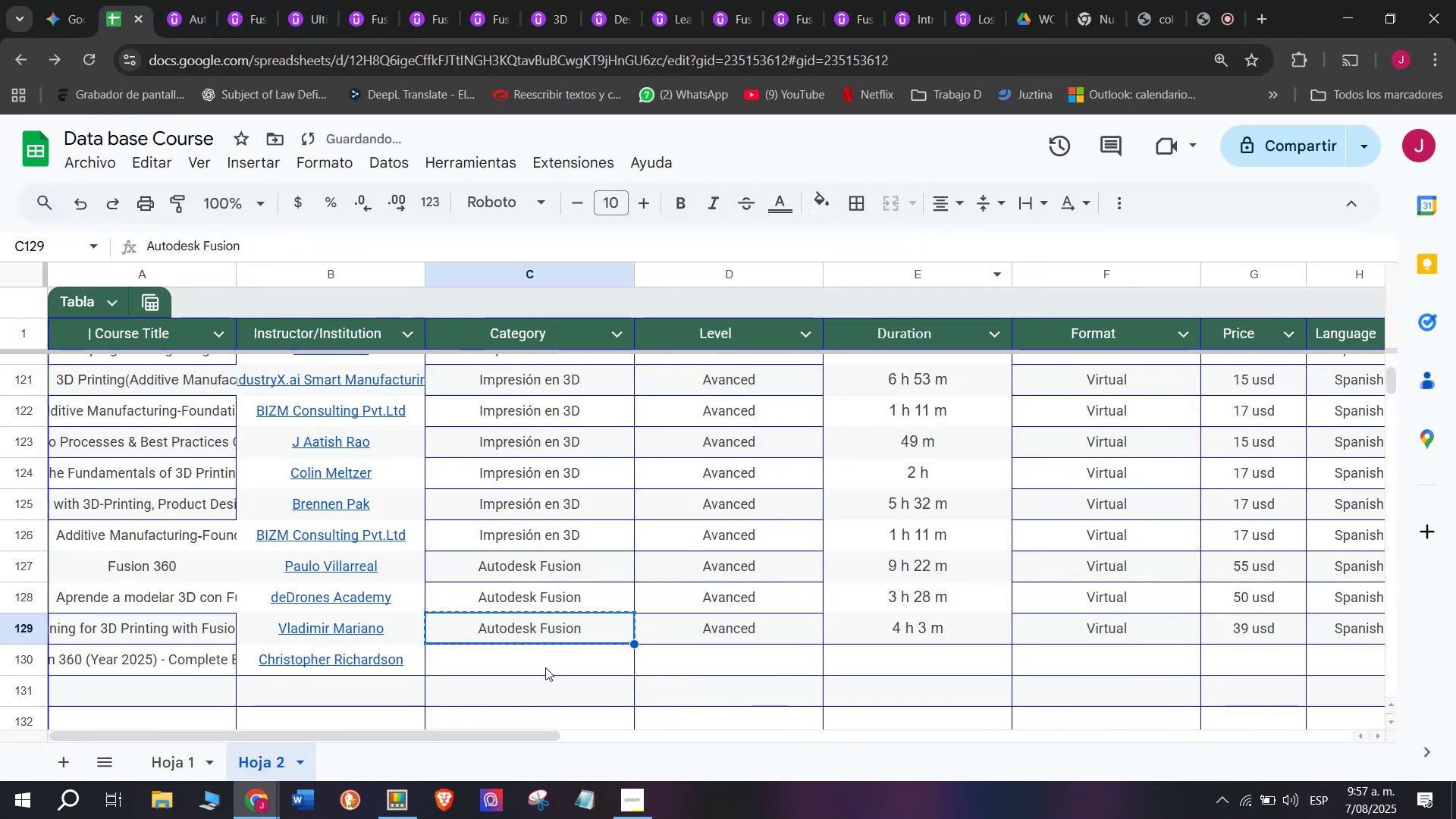 
key(Z)
 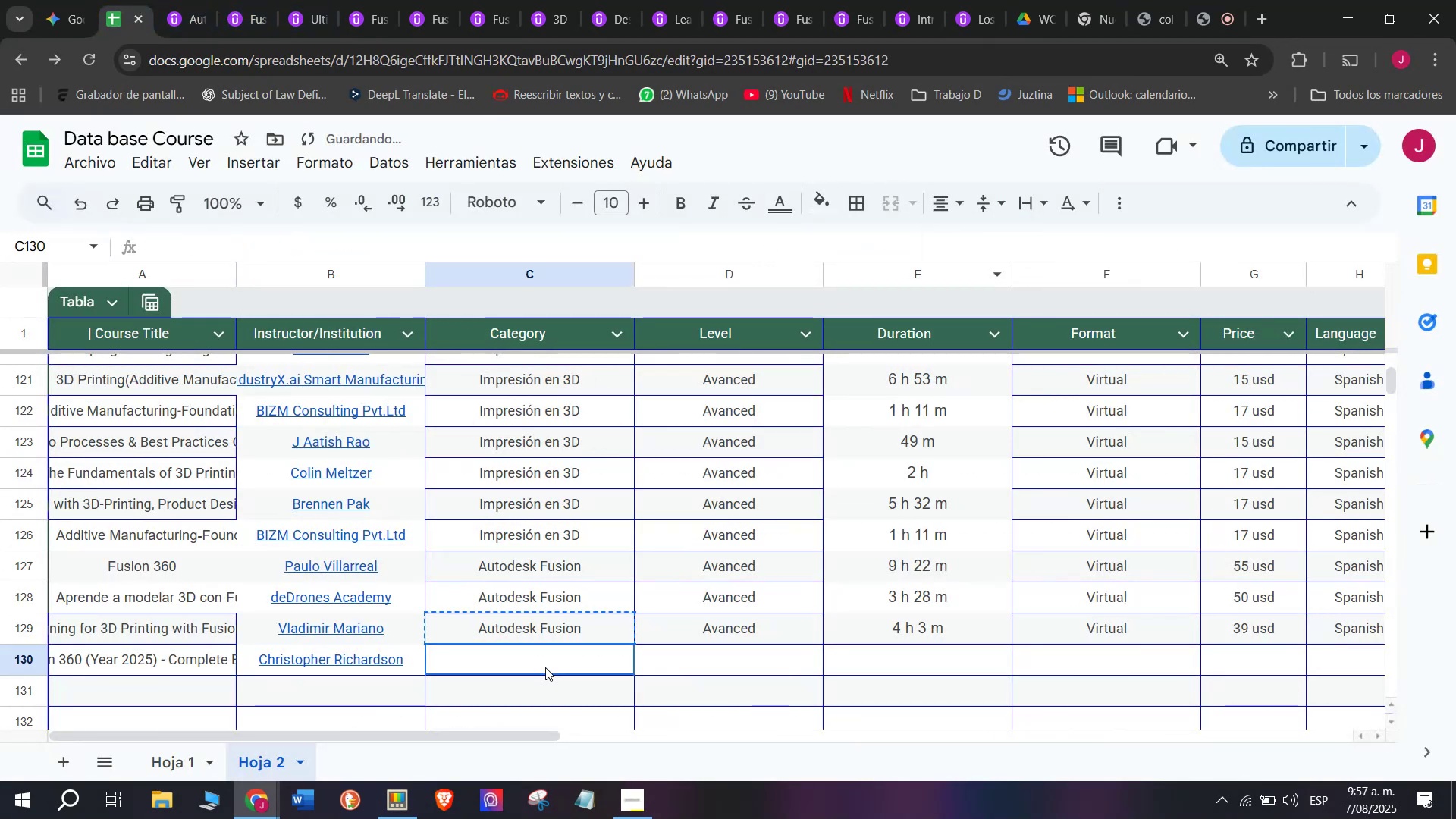 
key(Control+ControlLeft)
 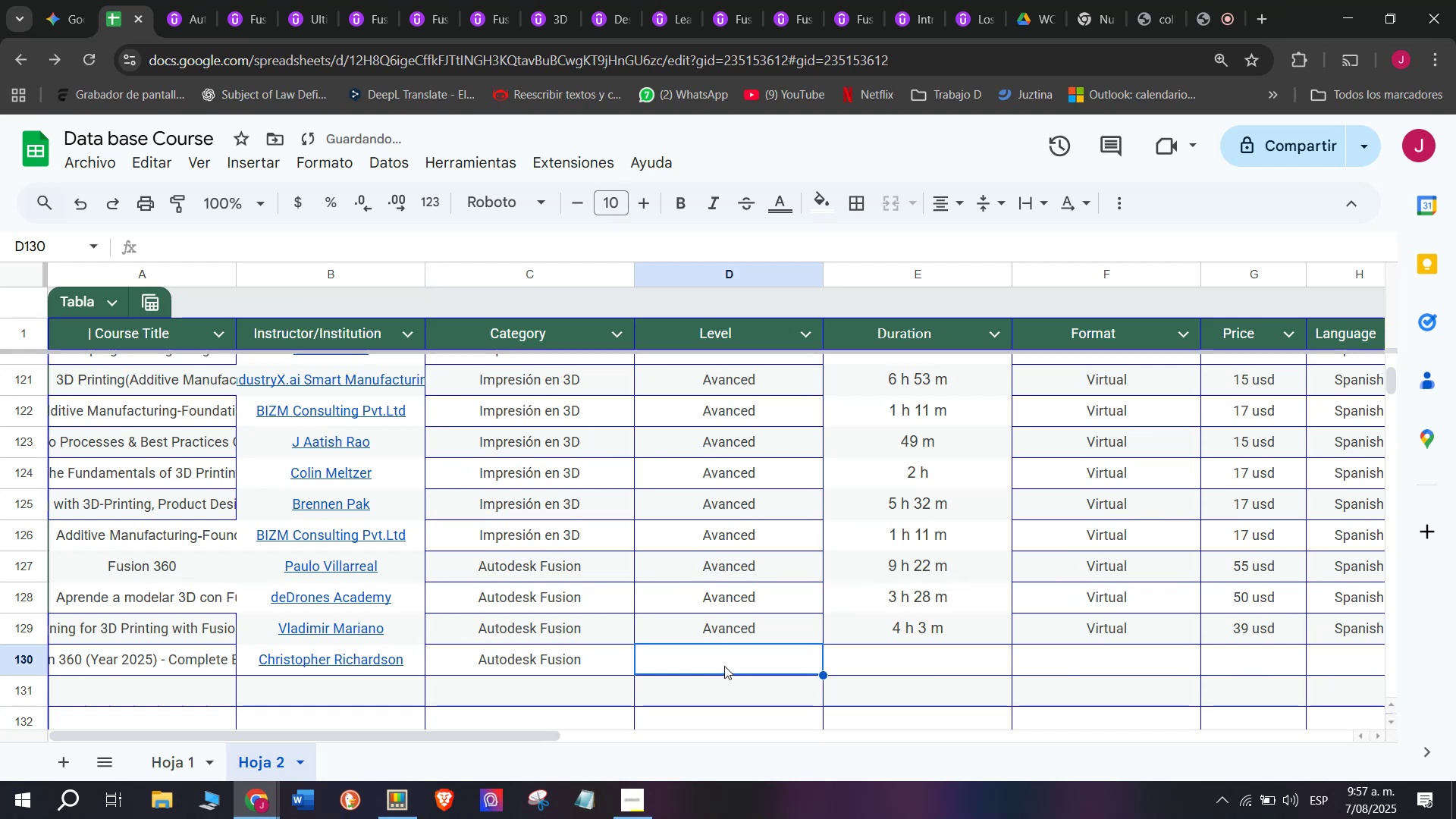 
key(Control+V)
 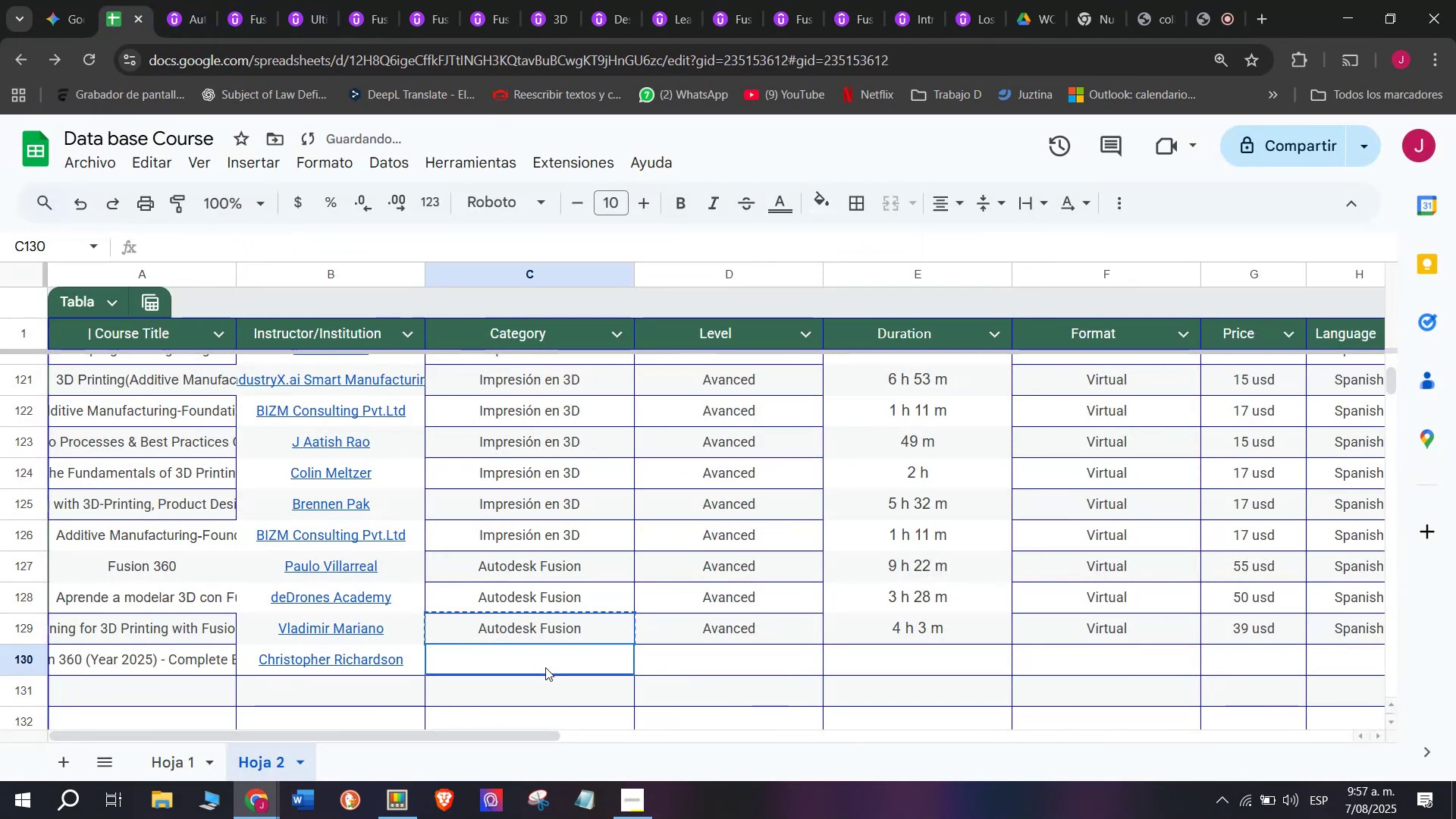 
double_click([545, 667])
 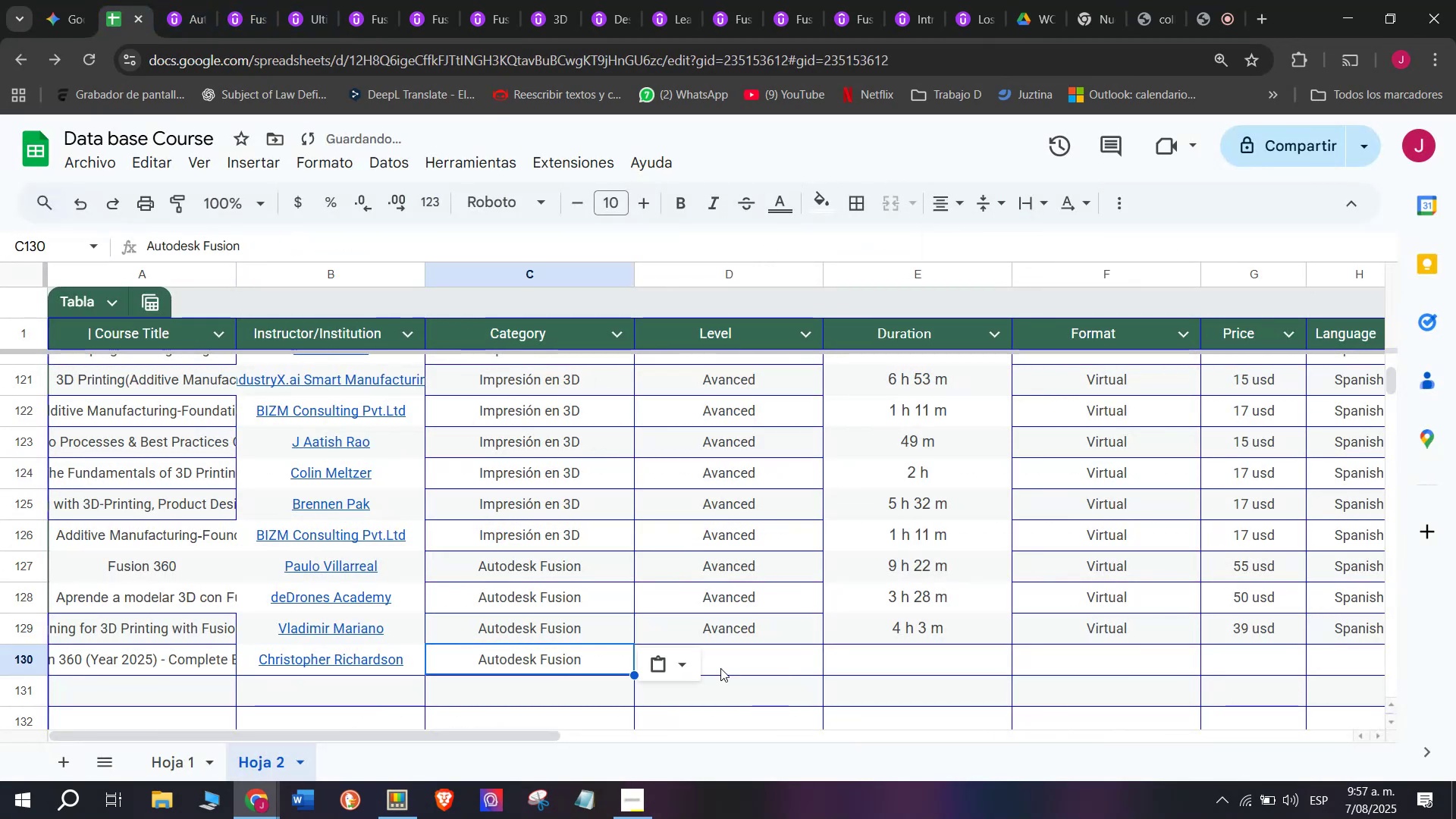 
triple_click([720, 667])
 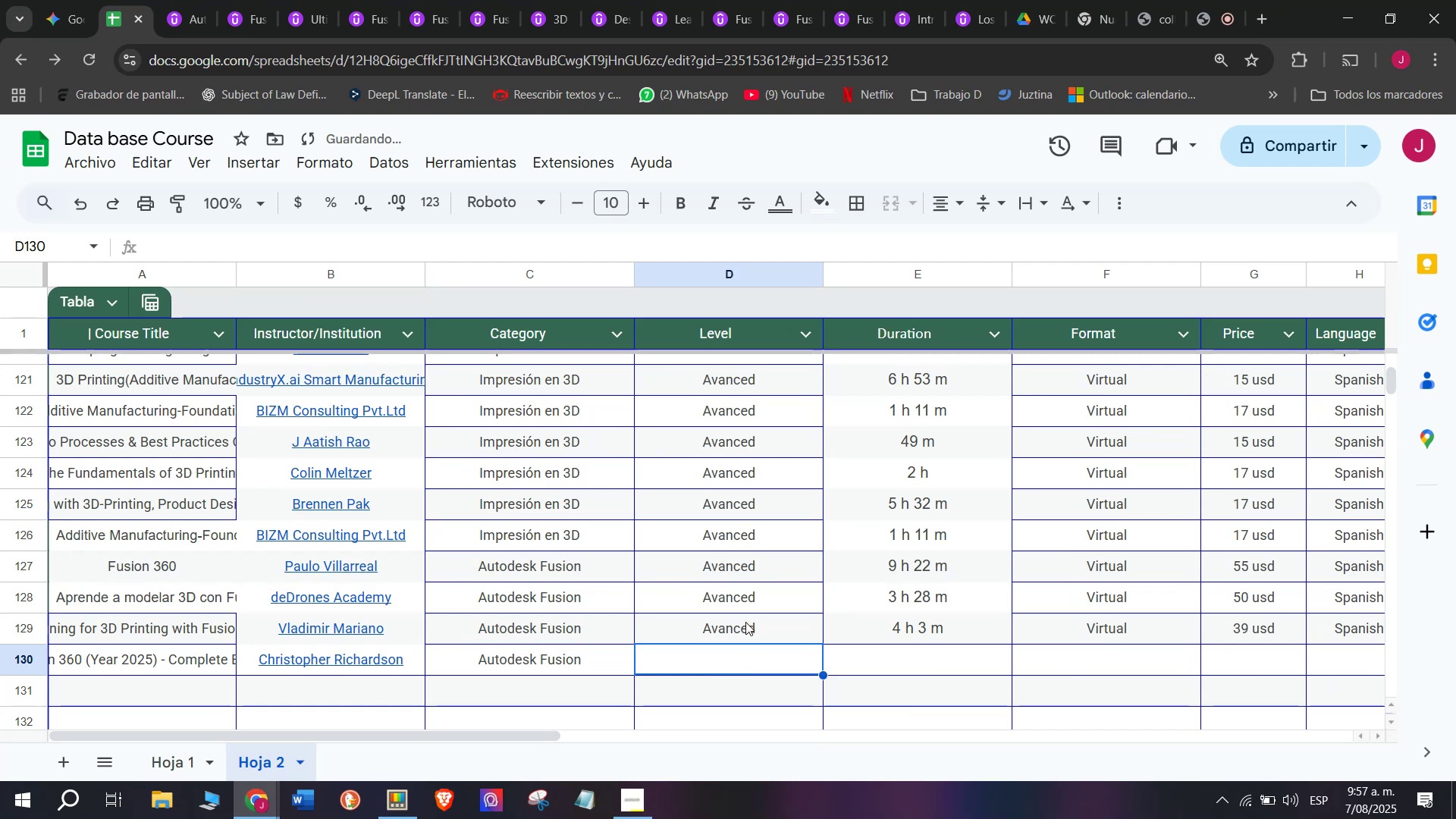 
triple_click([745, 622])
 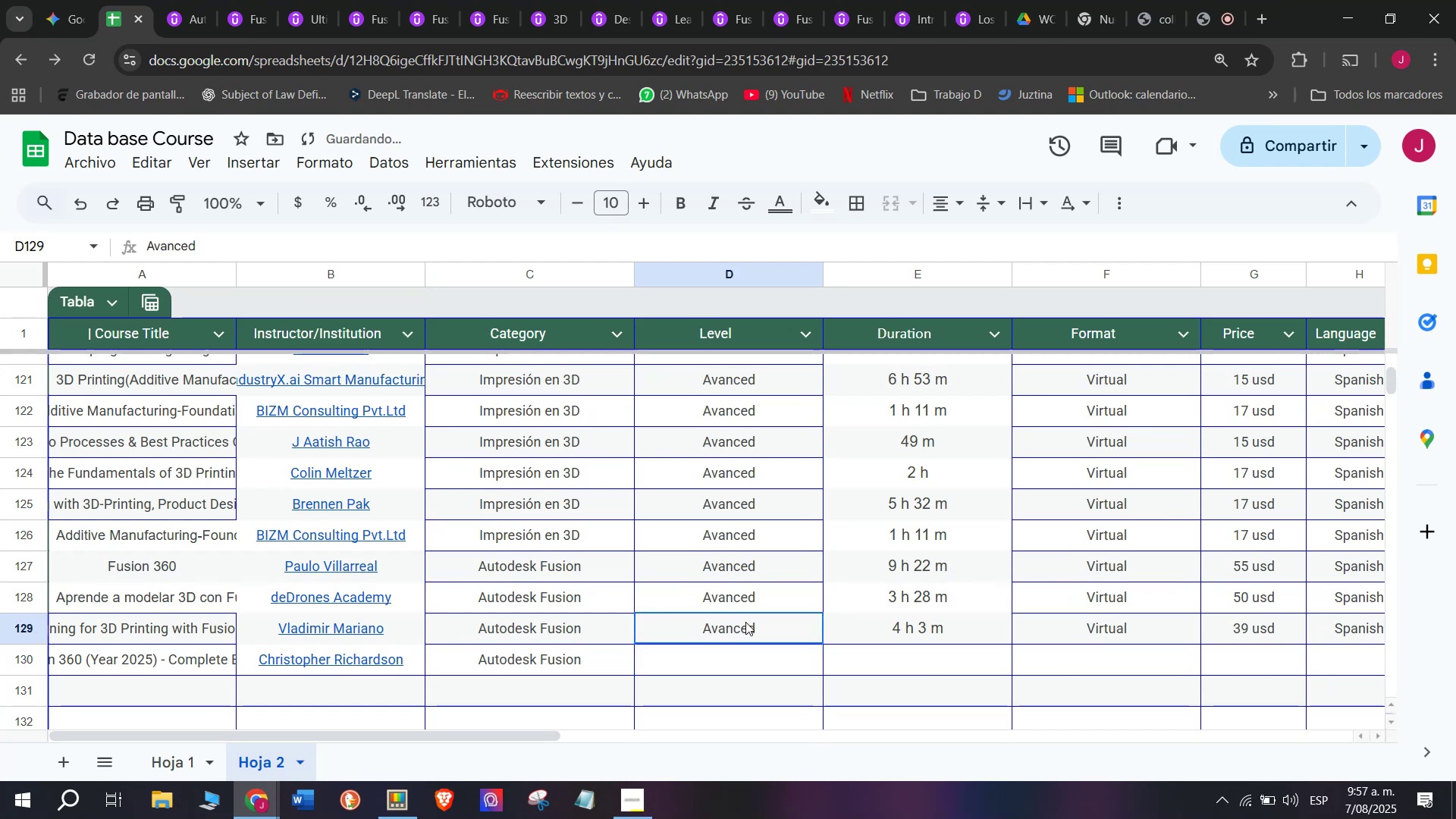 
key(Control+ControlLeft)
 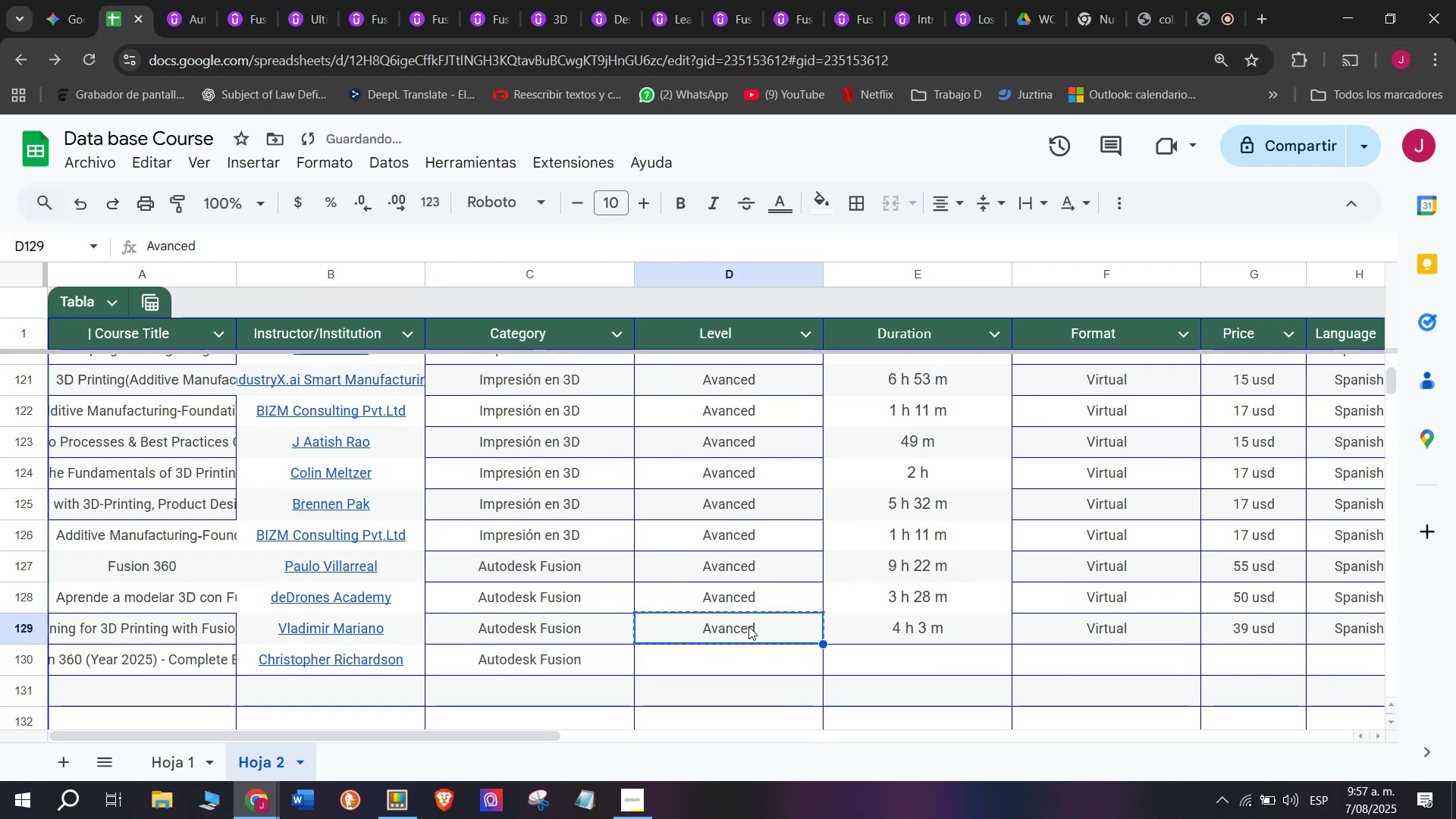 
key(Break)
 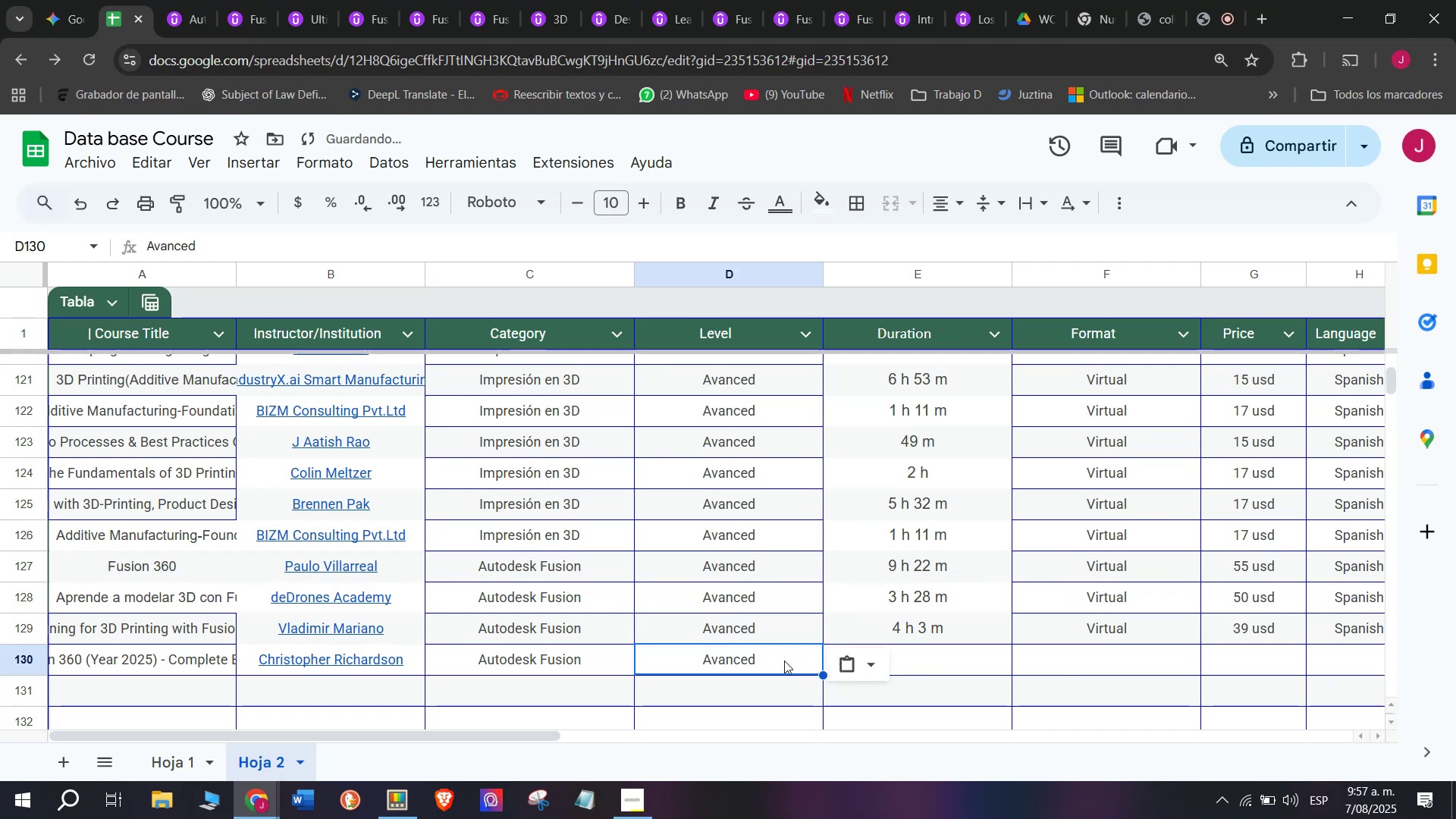 
key(Control+C)
 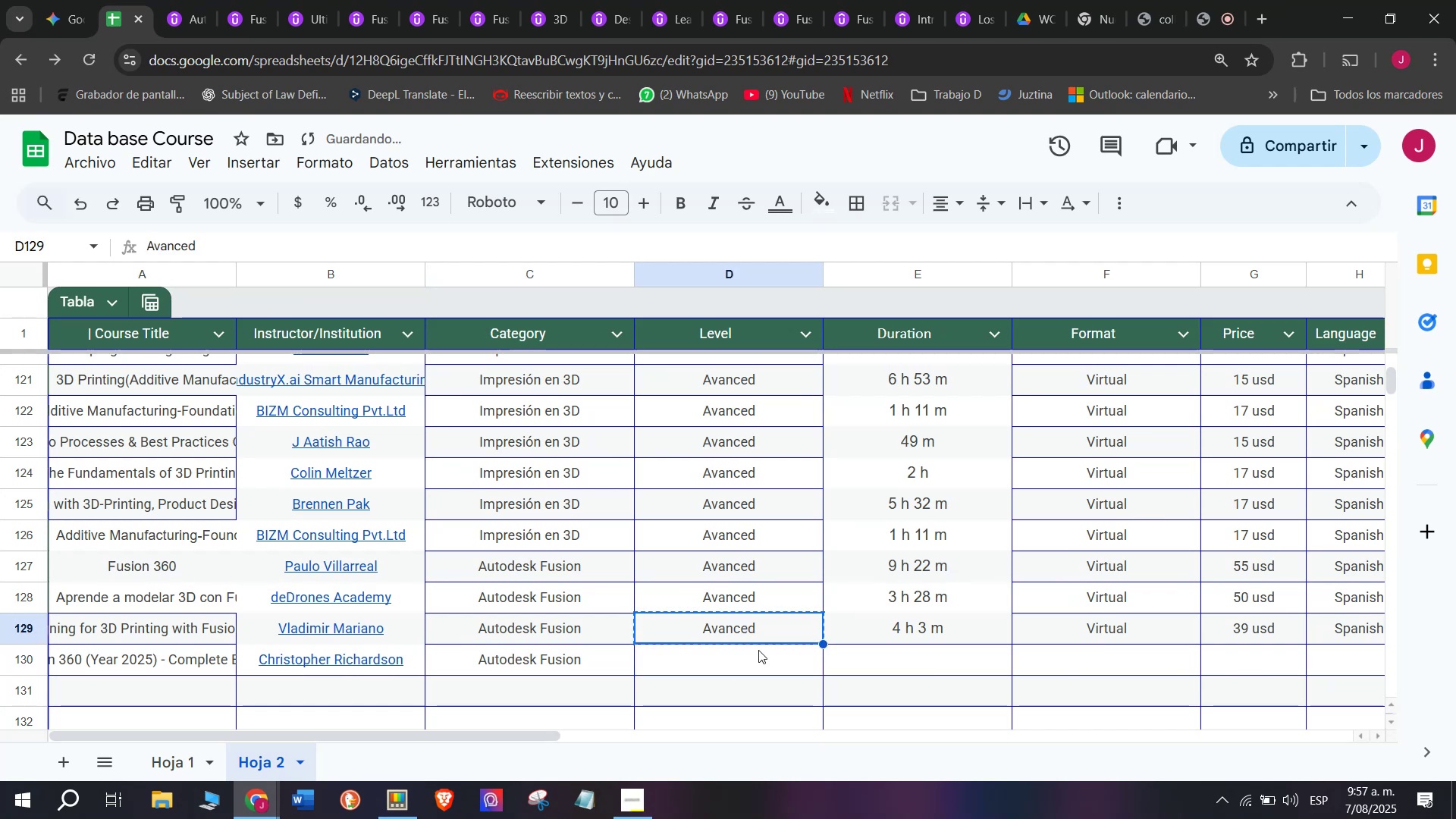 
triple_click([758, 650])
 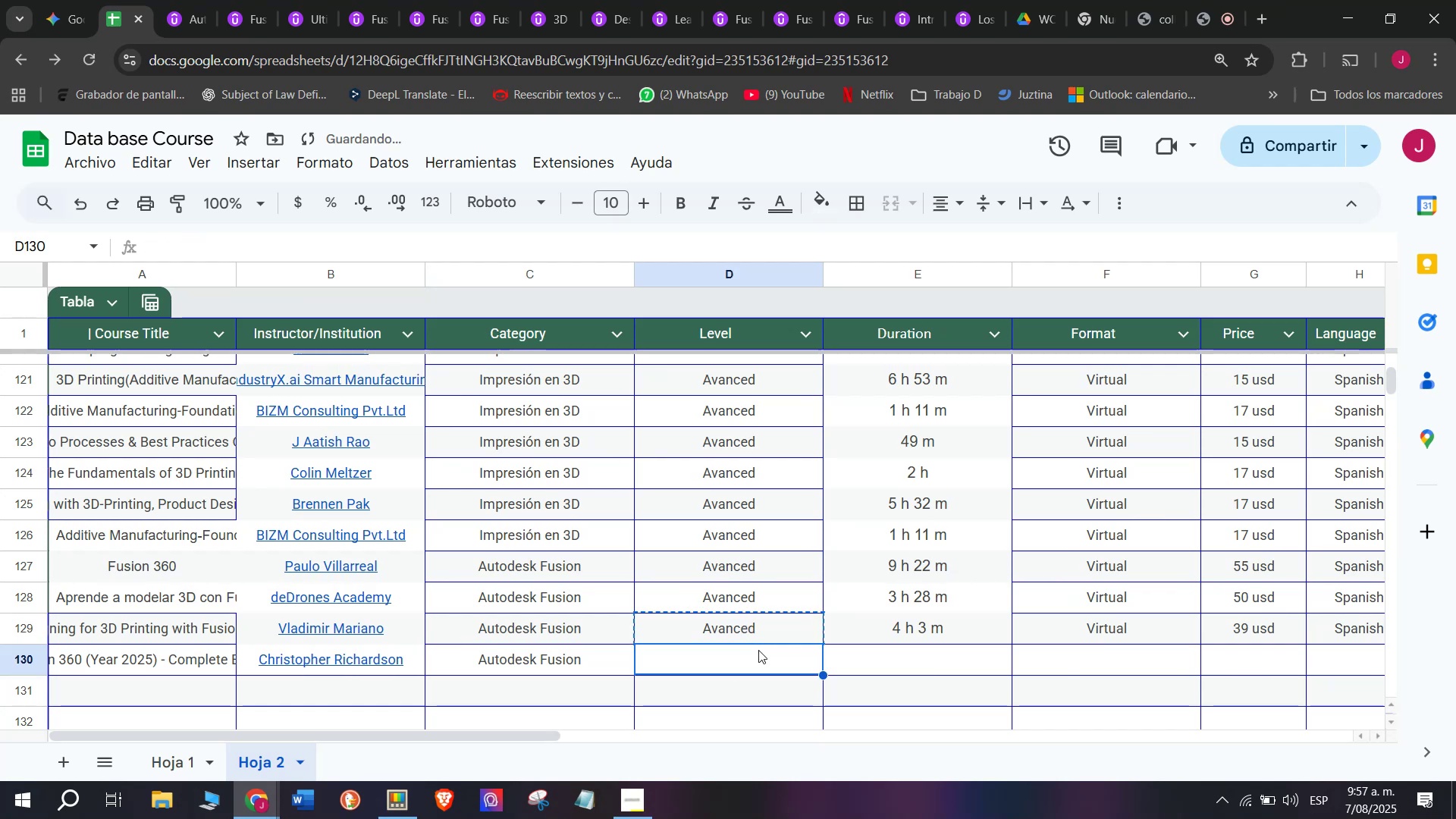 
key(Z)
 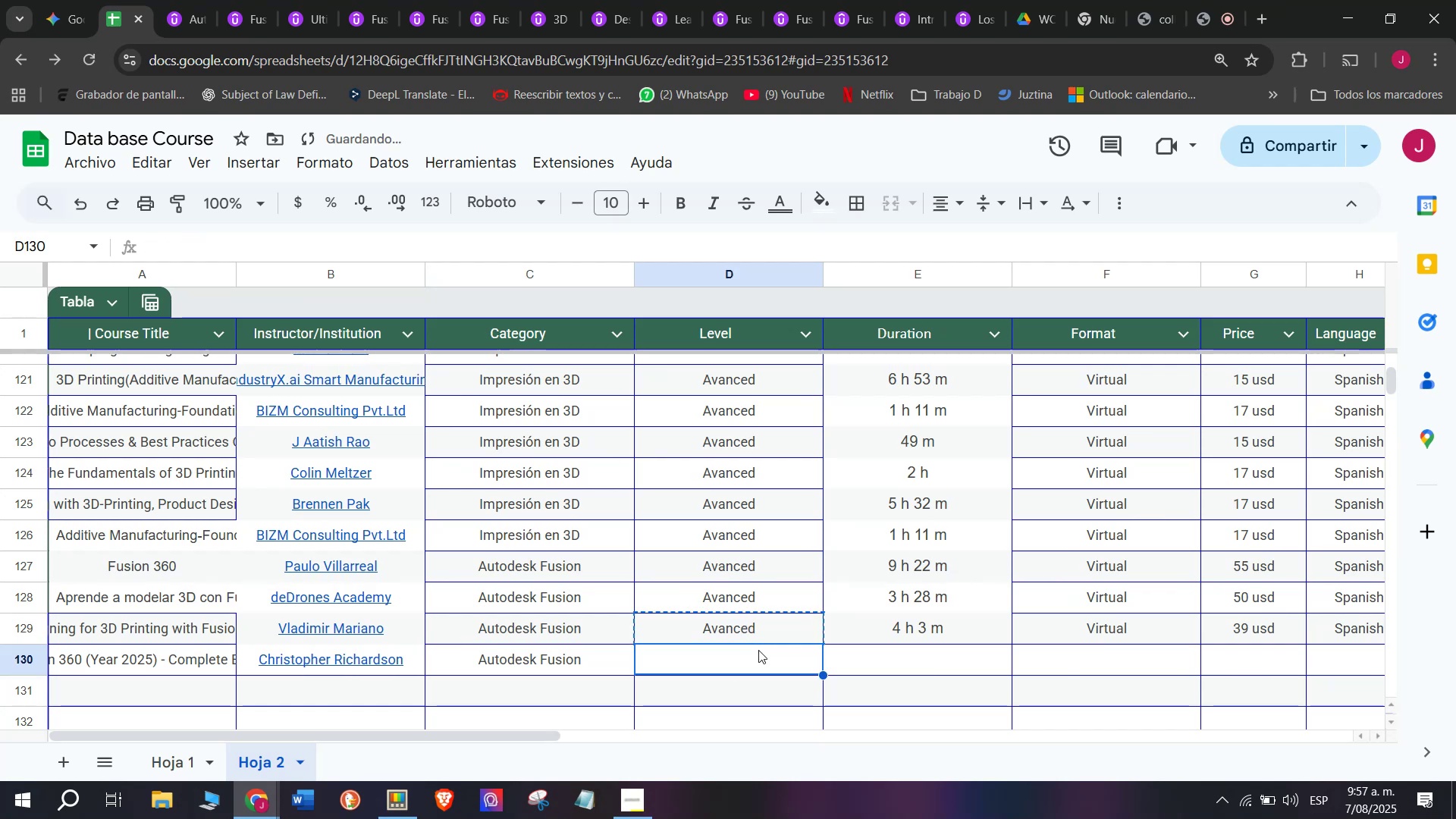 
key(Control+ControlLeft)
 